 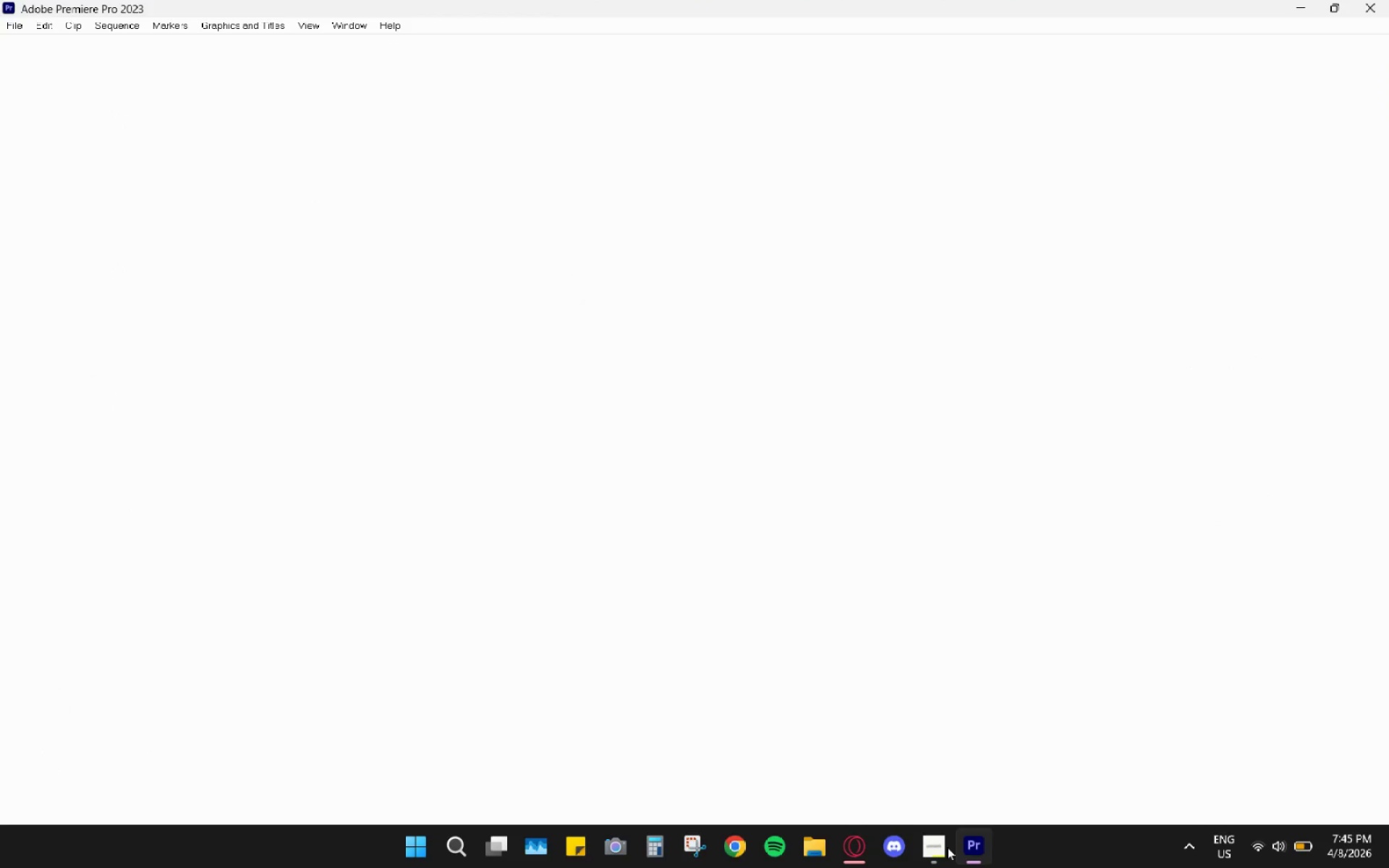 
mouse_move([123, 29])
 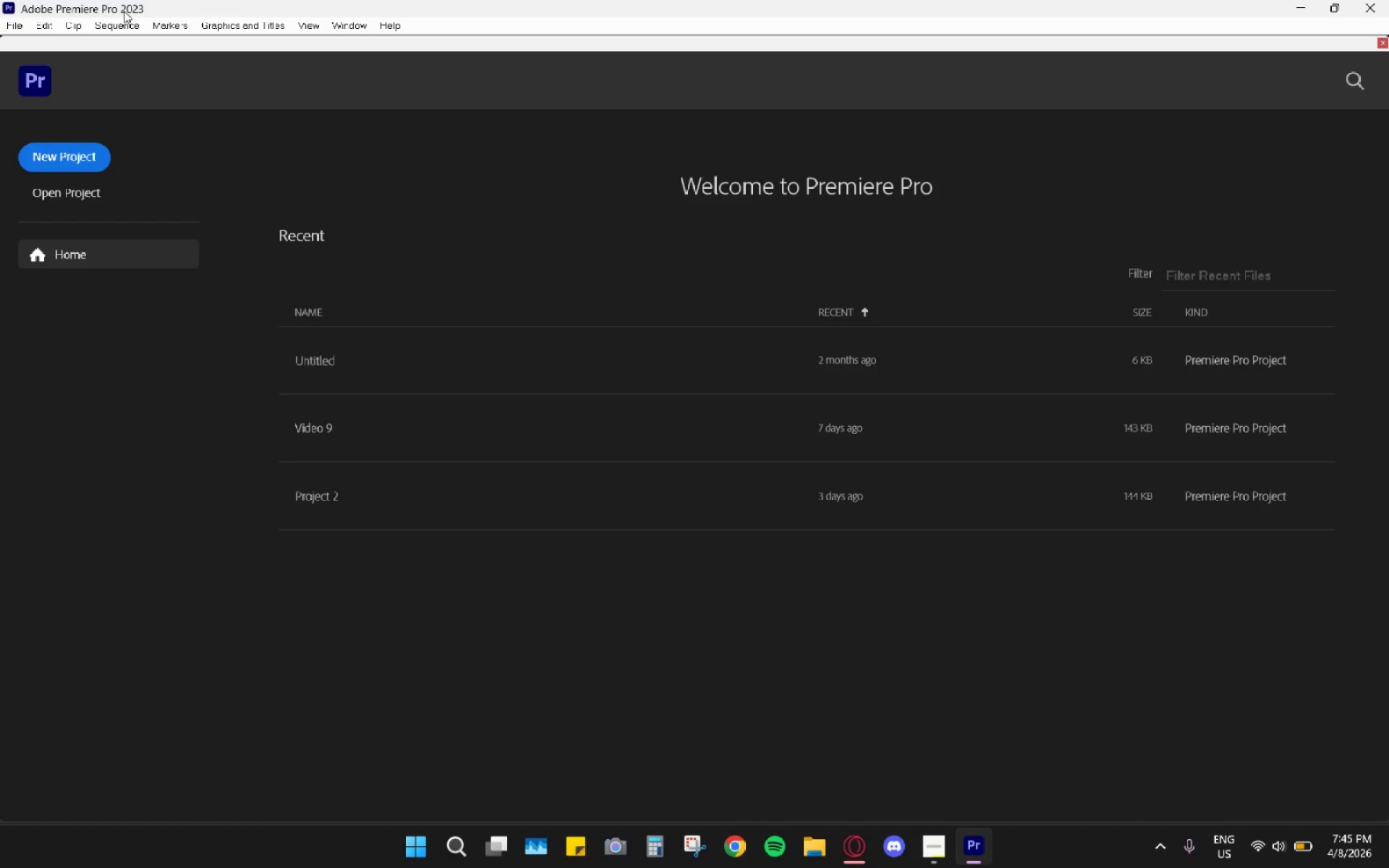 
left_click([90, 155])
 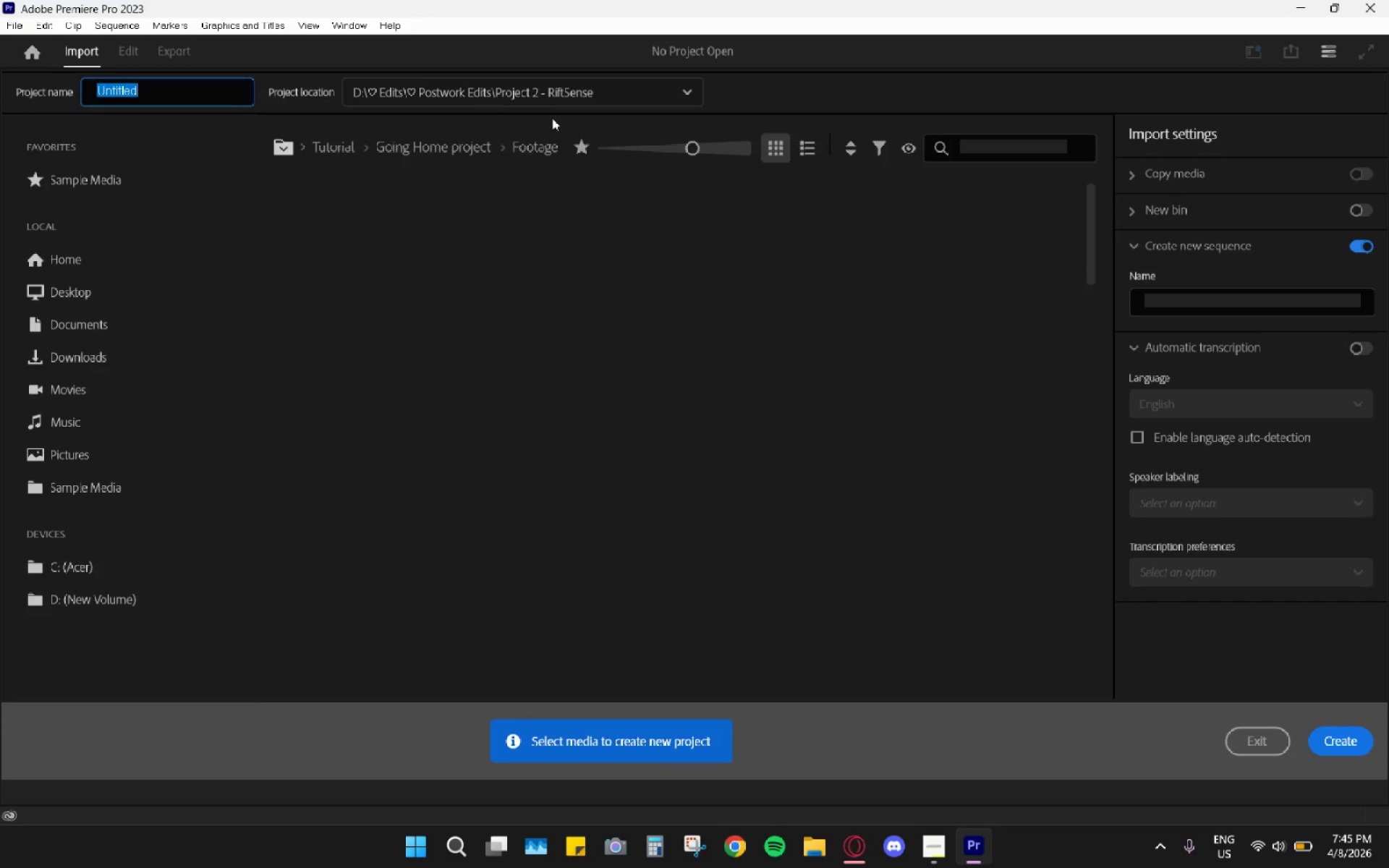 
double_click([581, 101])
 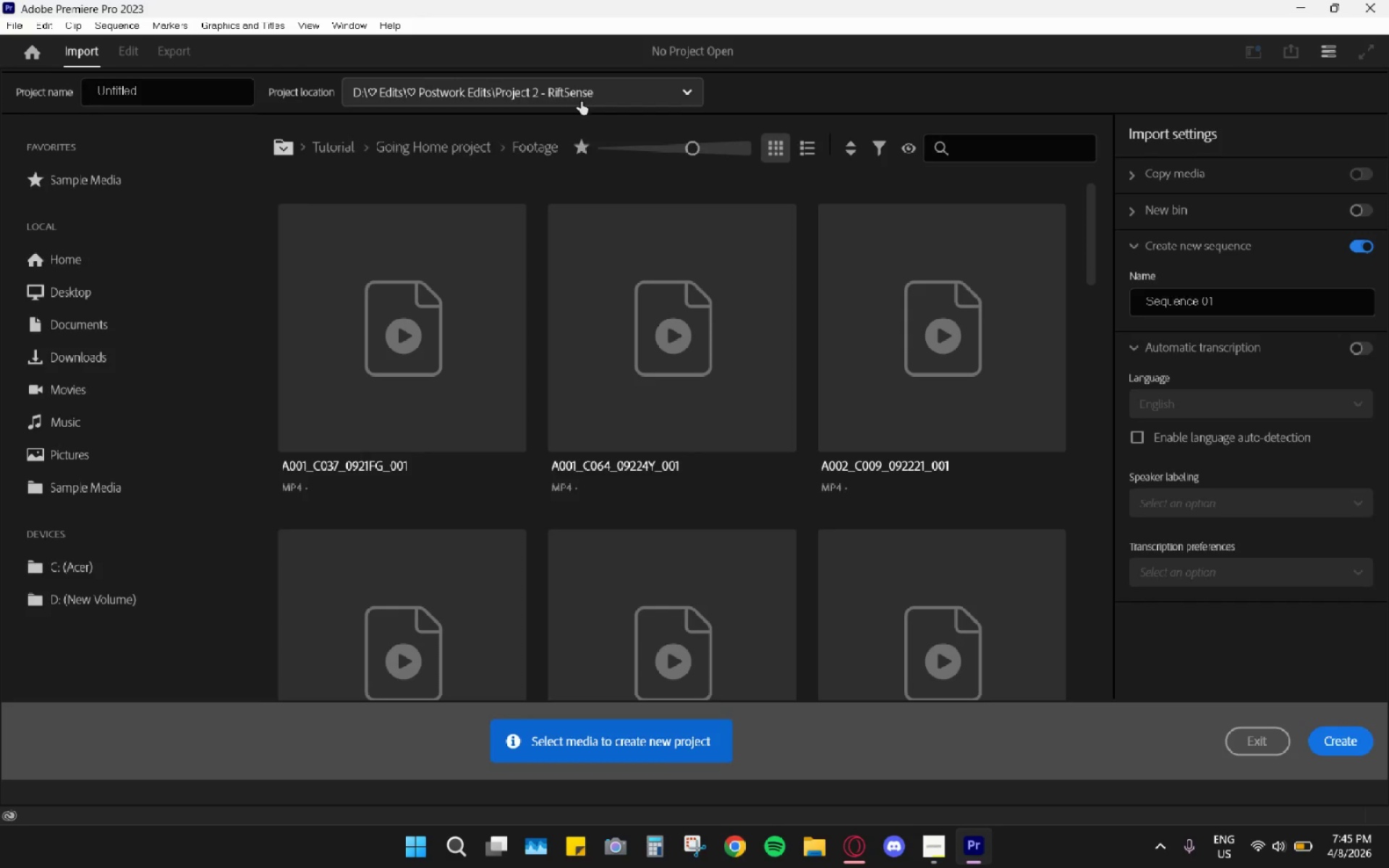 
left_click([516, 243])
 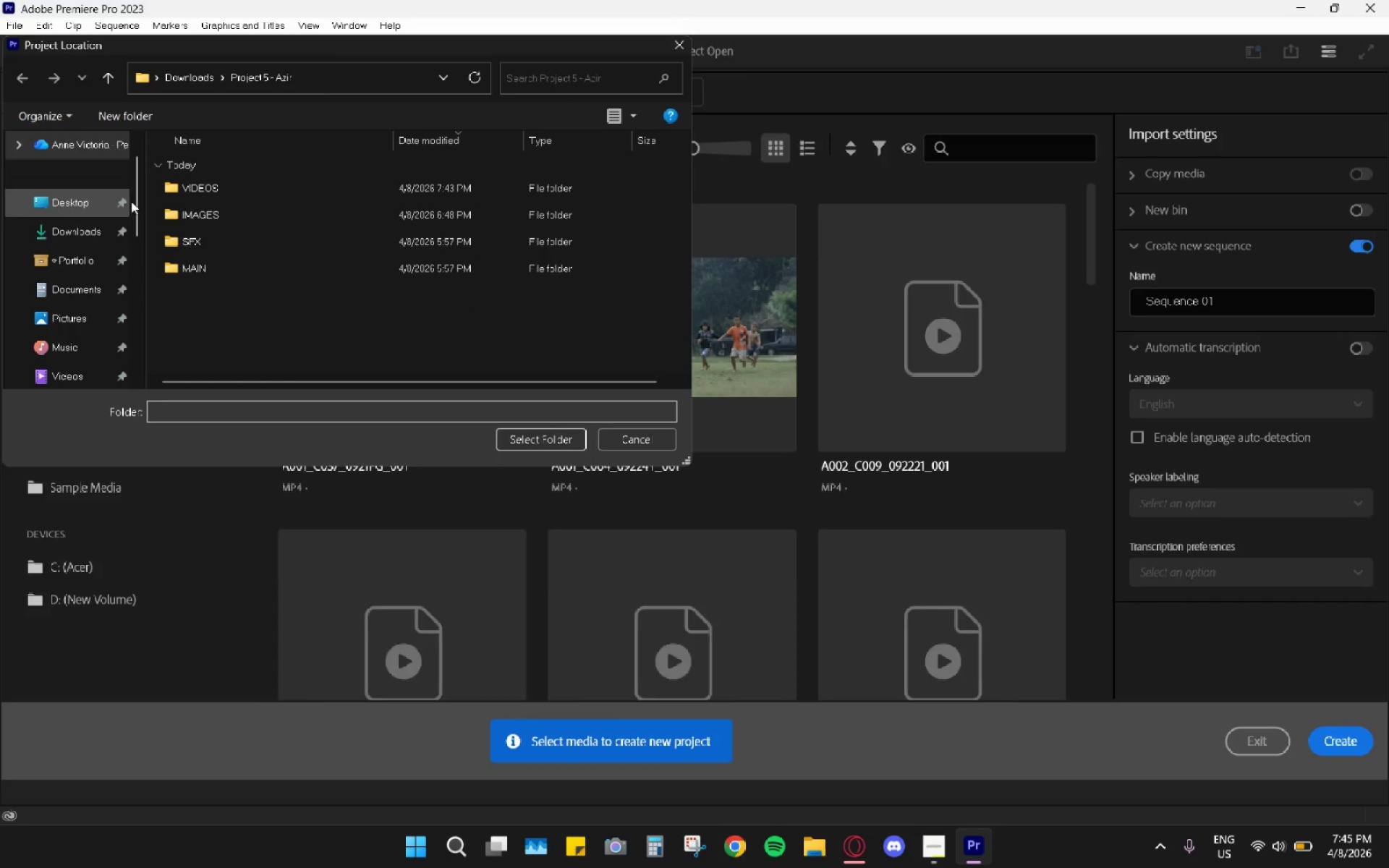 
left_click([185, 78])
 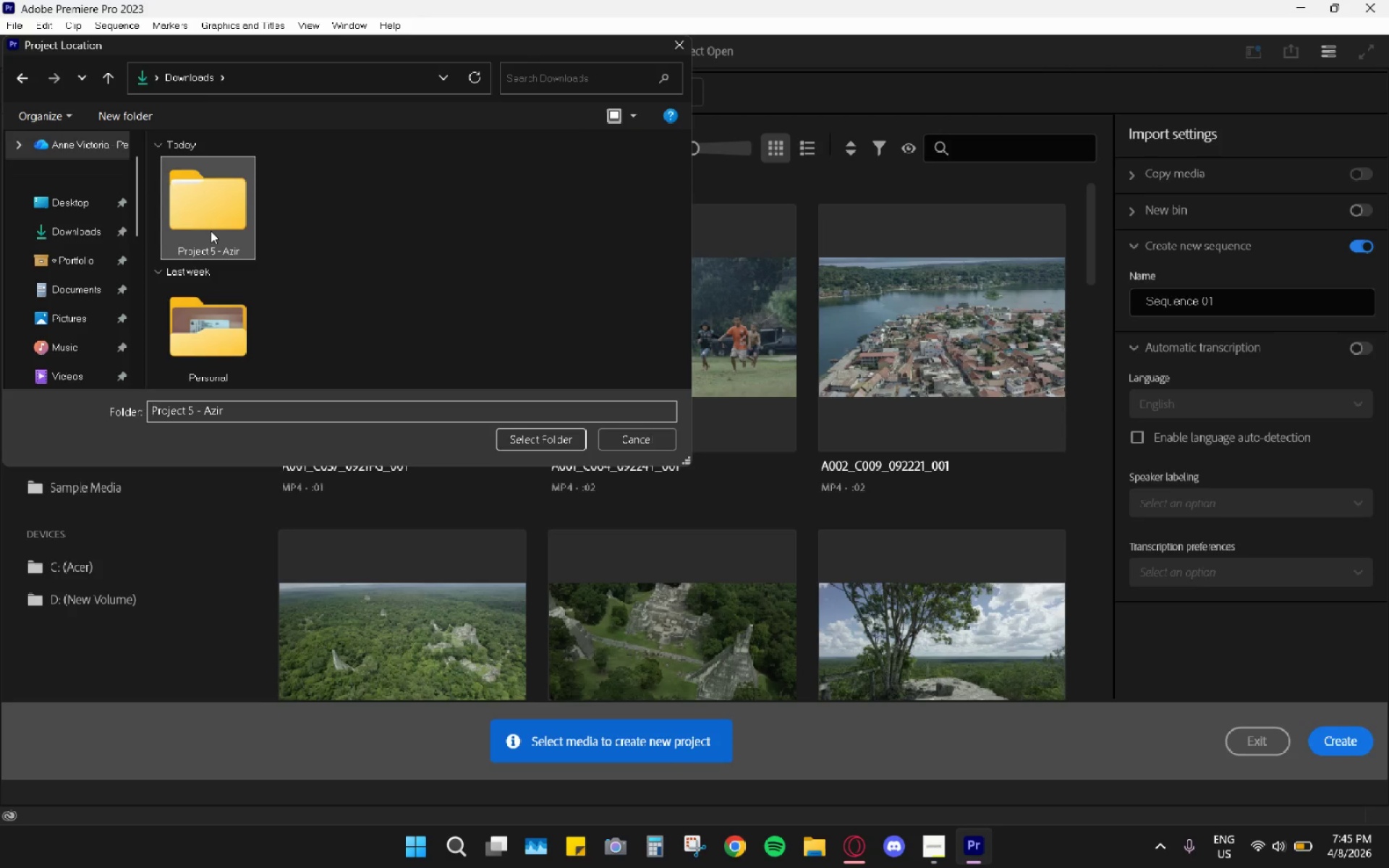 
double_click([211, 231])
 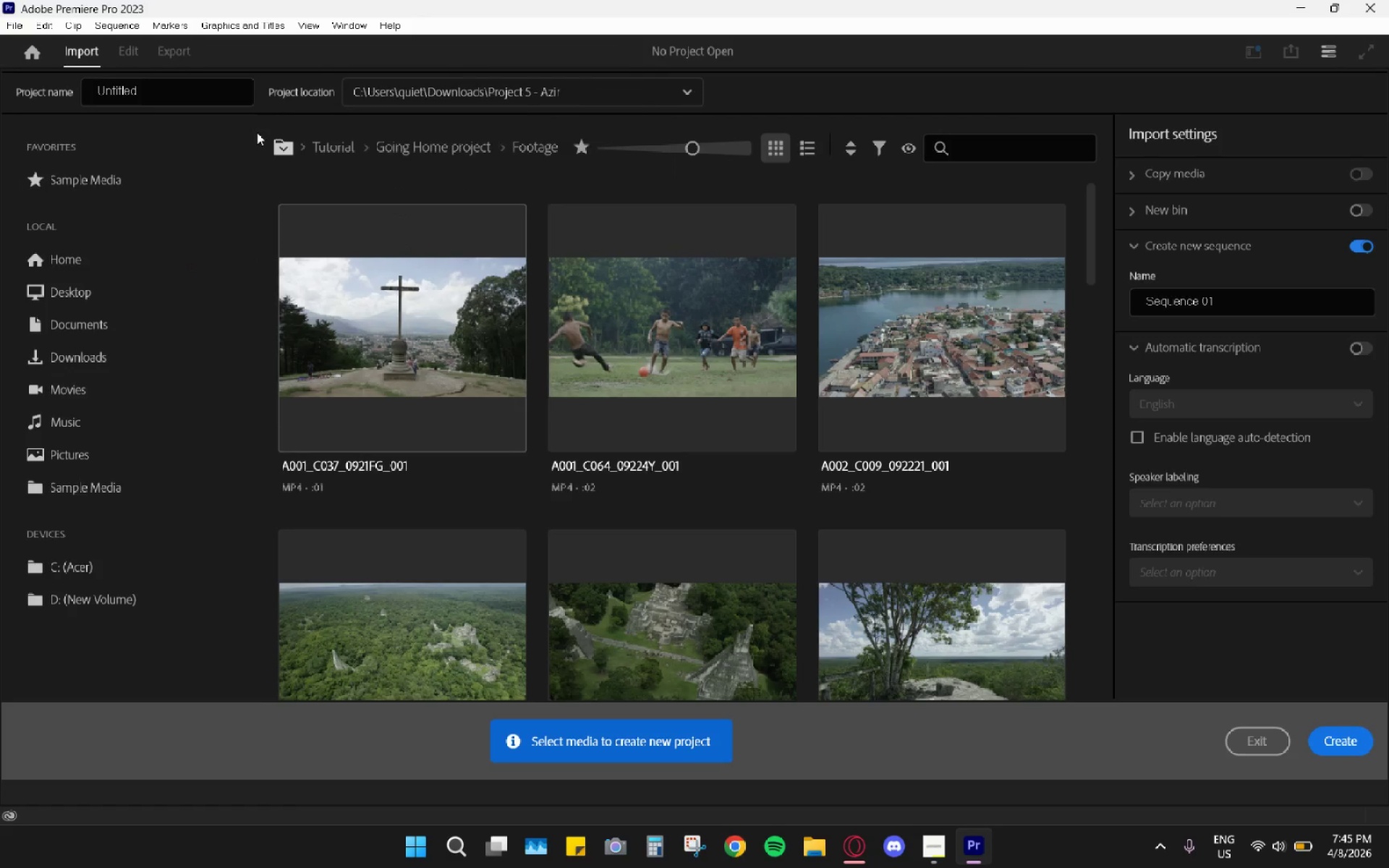 
double_click([204, 96])
 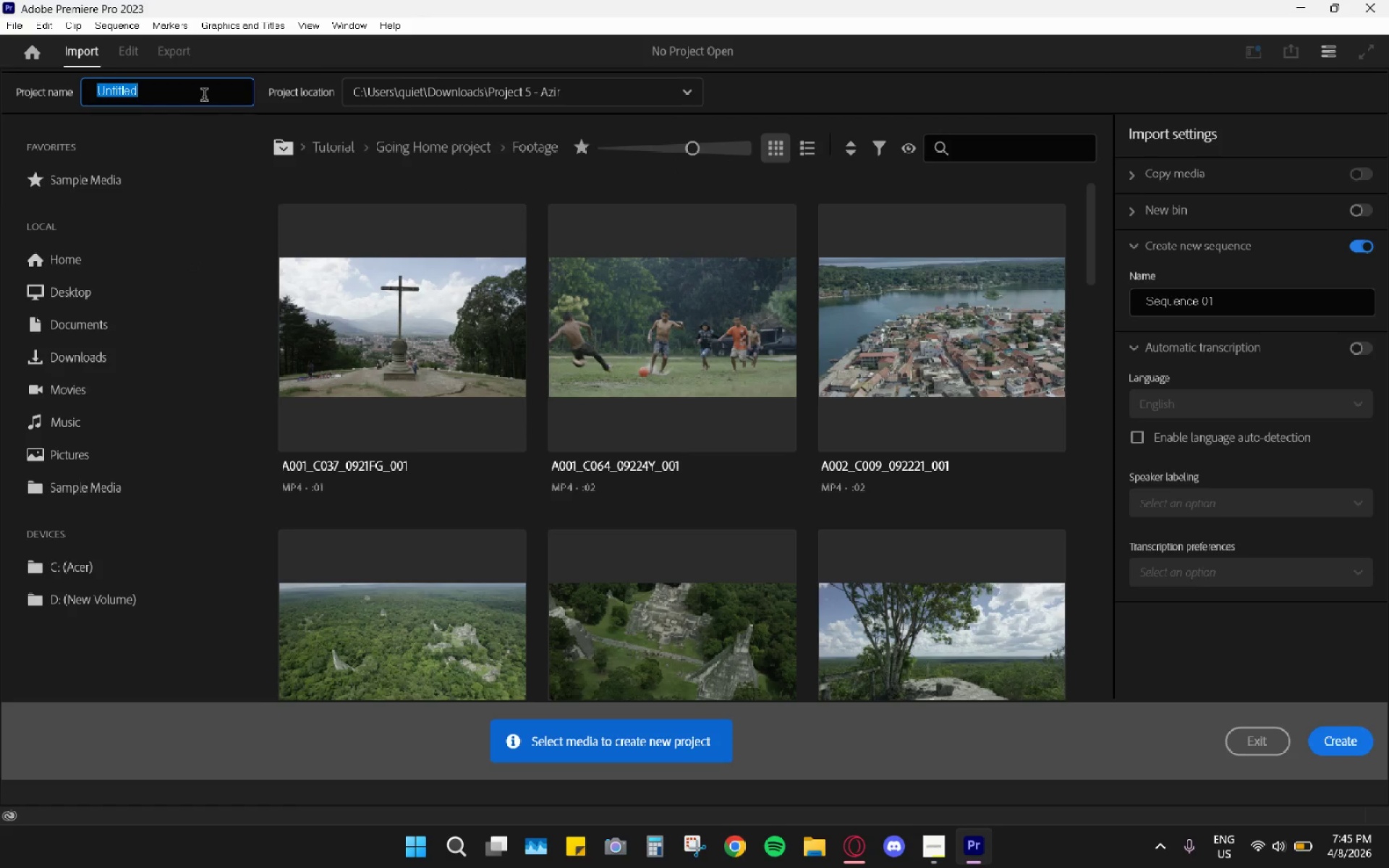 
key(Backspace)
type(PRoject )
key(Backspace)
key(Backspace)
key(Backspace)
key(Backspace)
key(Backspace)
key(Backspace)
key(Backspace)
type(o)
key(Backspace)
type(roject 5)
 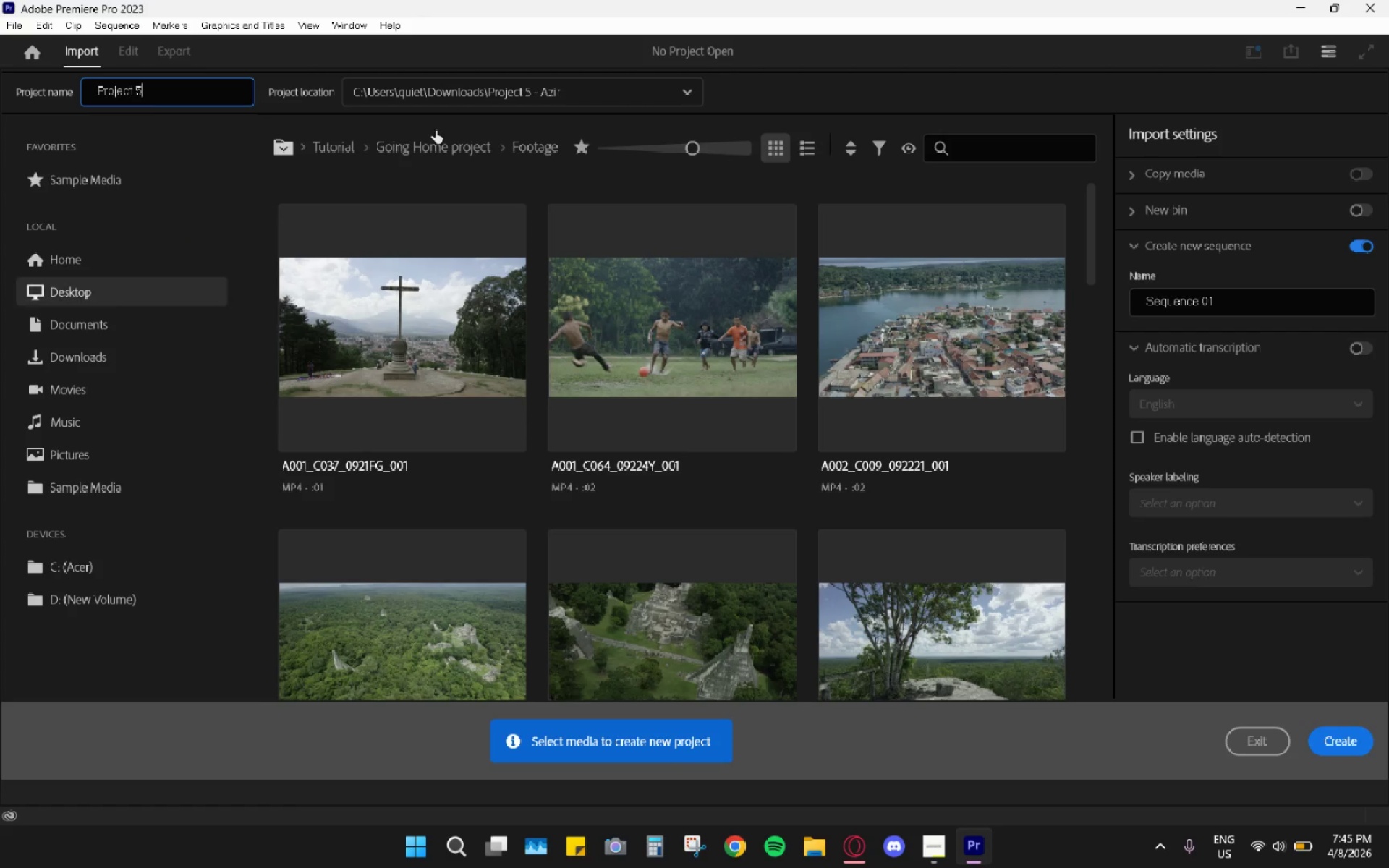 
left_click([1334, 745])
 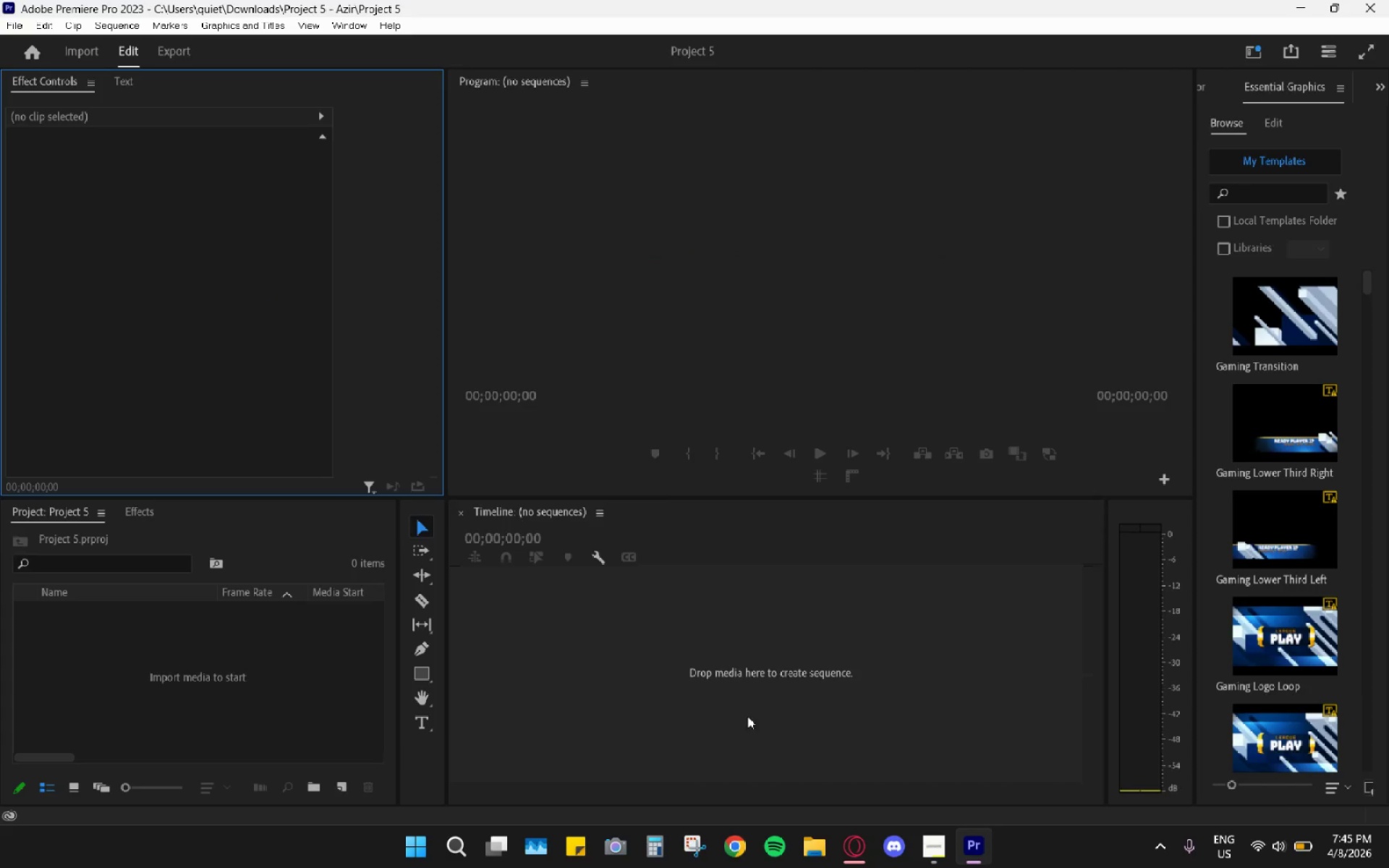 
wait(5.14)
 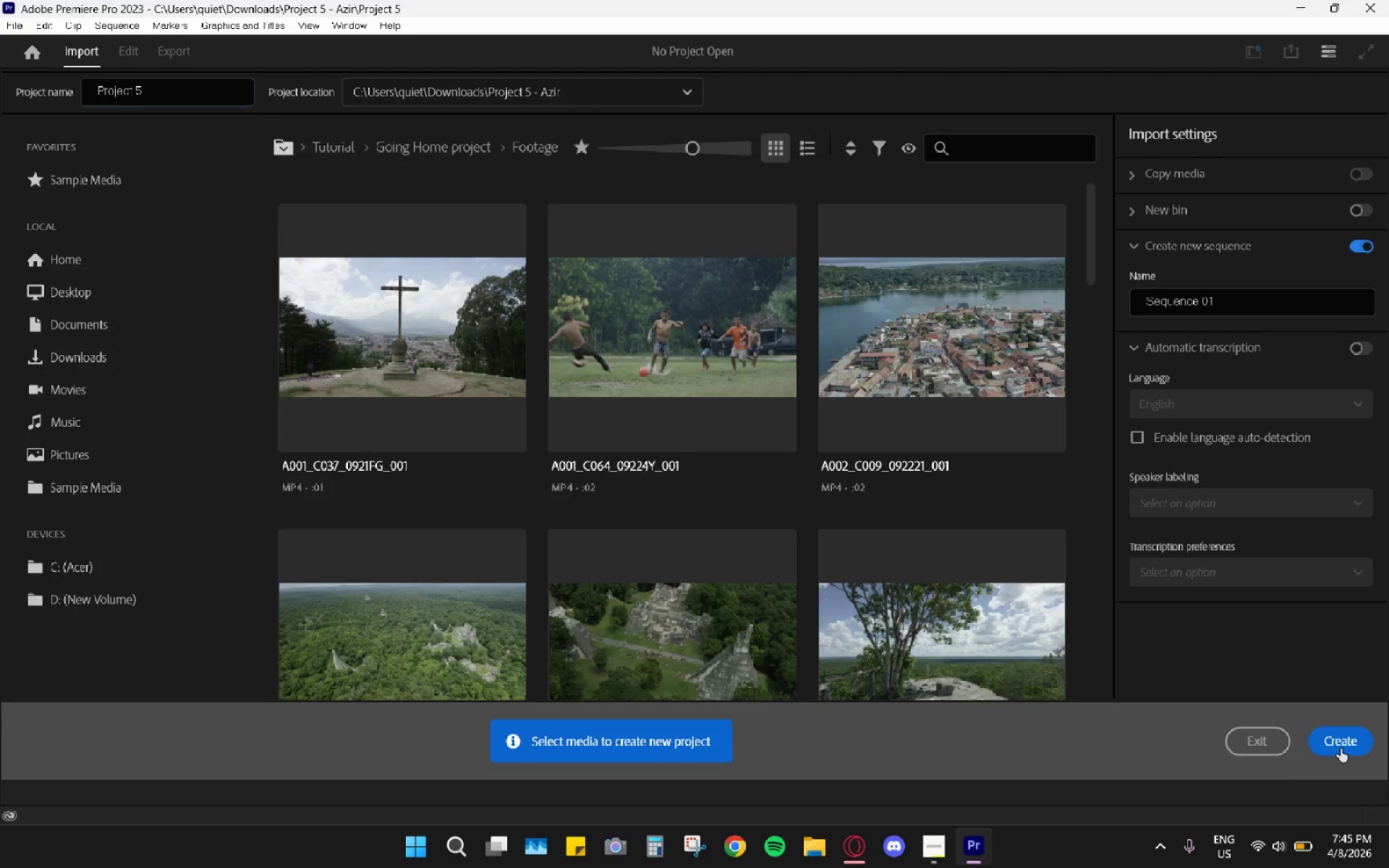 
left_click([309, 783])
 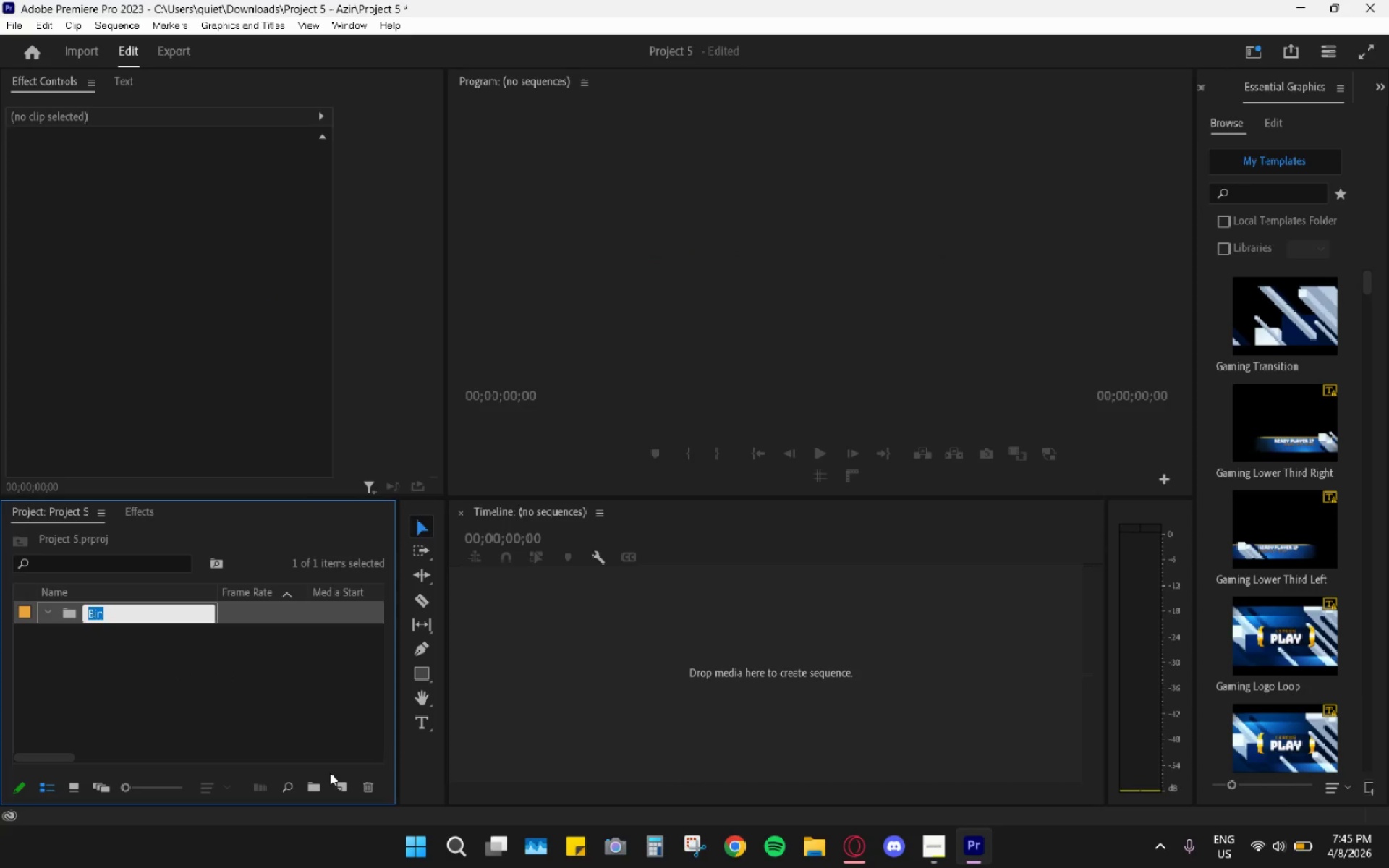 
type(MAIN)
 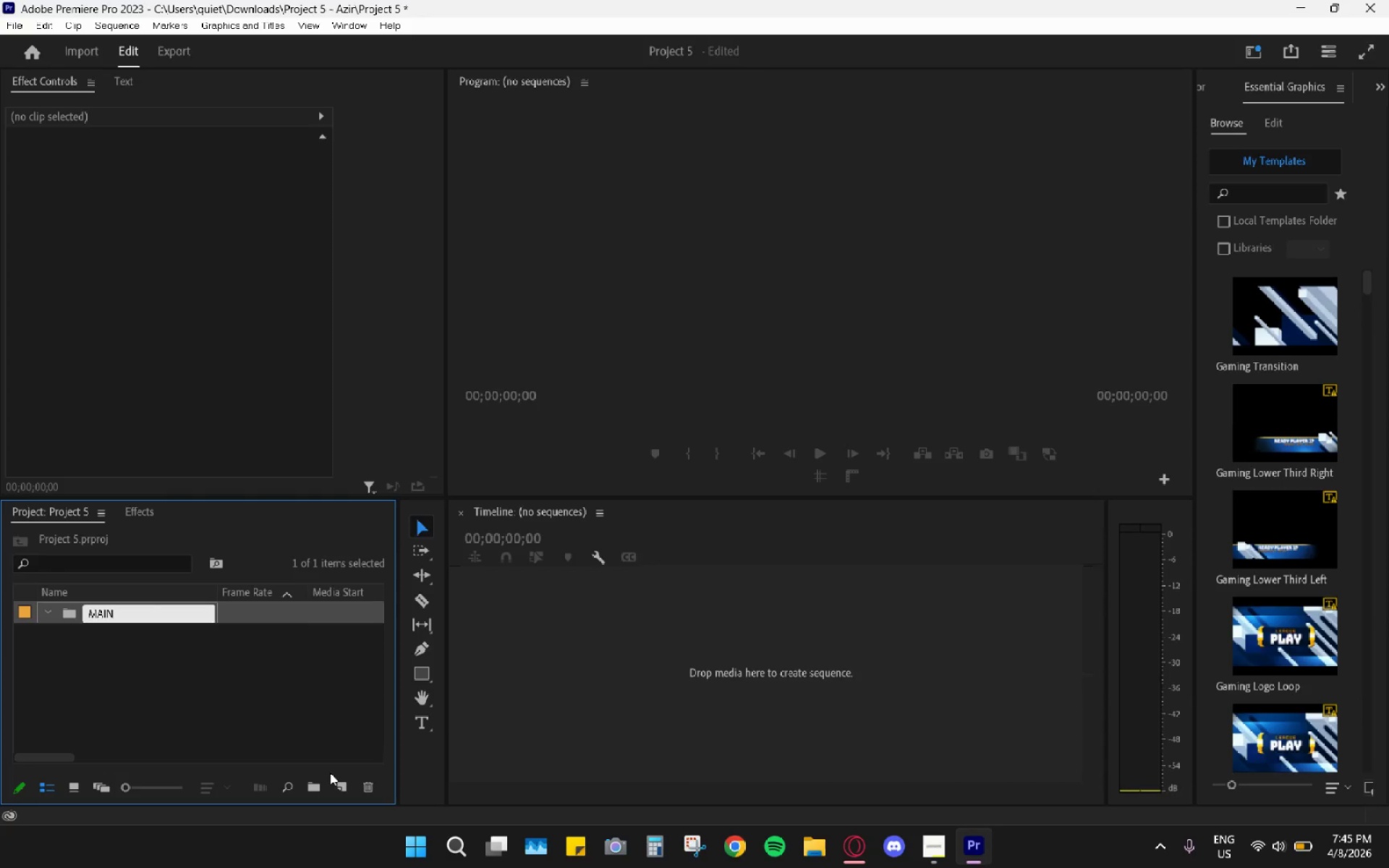 
key(Enter)
 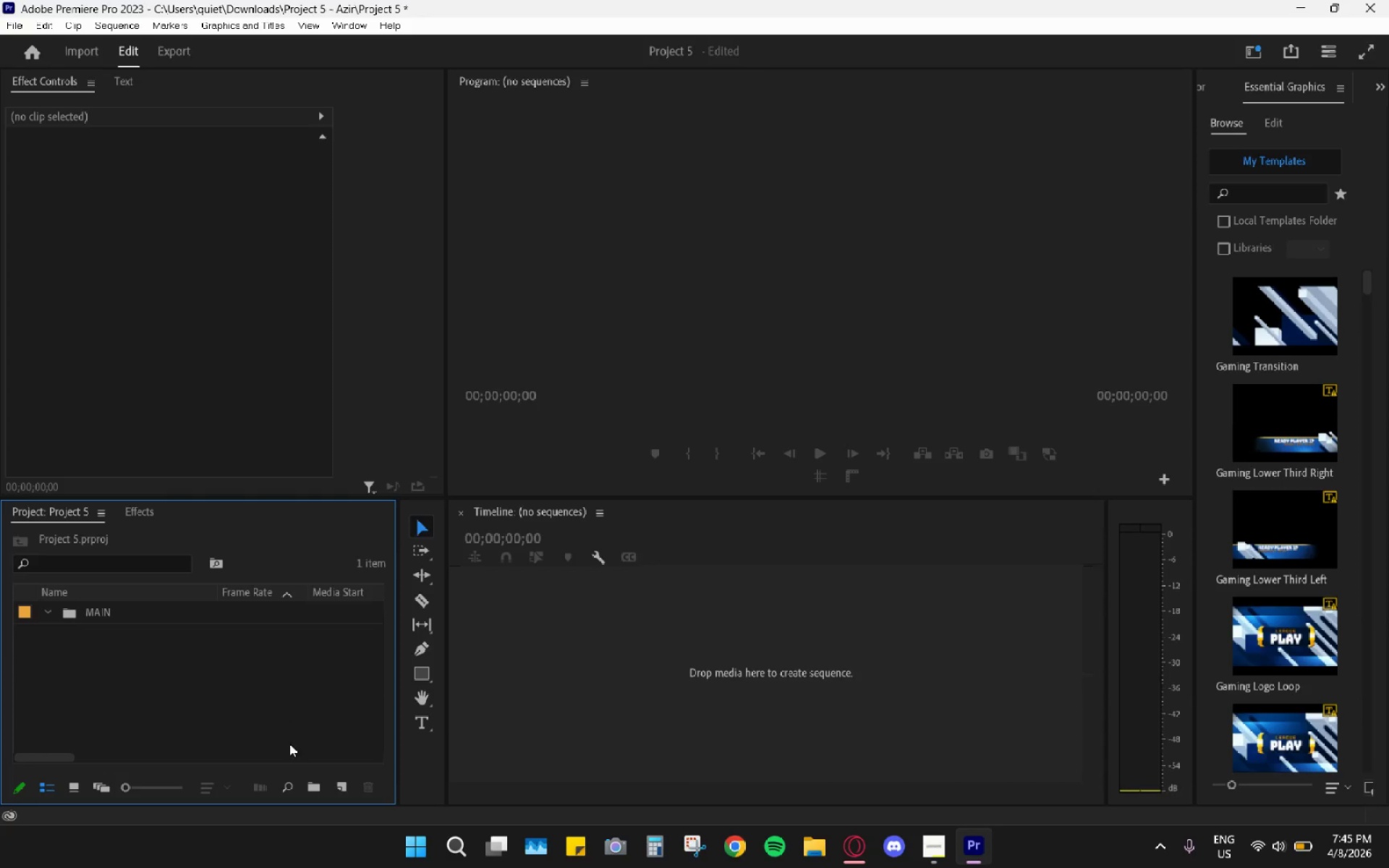 
left_click([302, 791])
 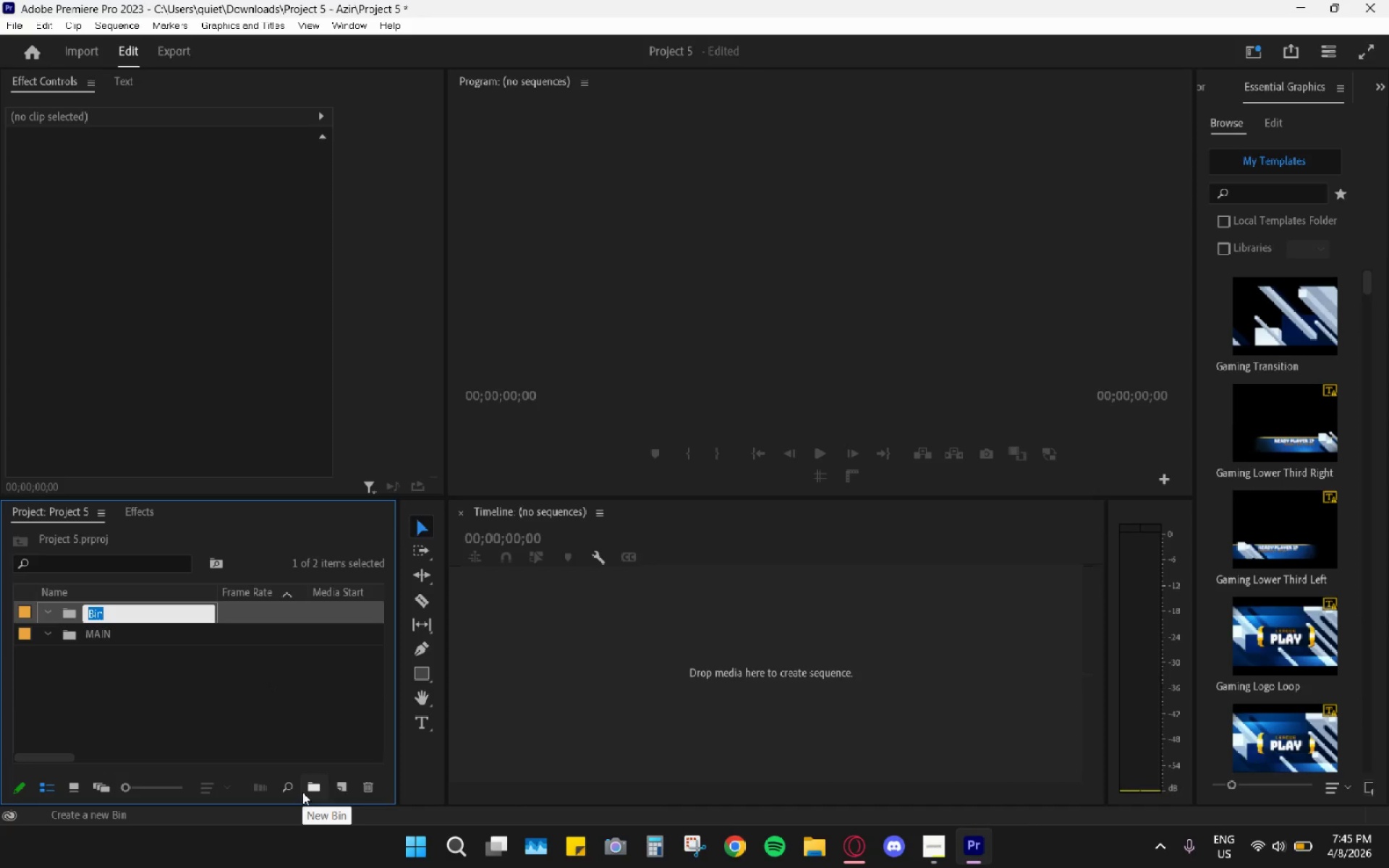 
type(VIDEOS)
 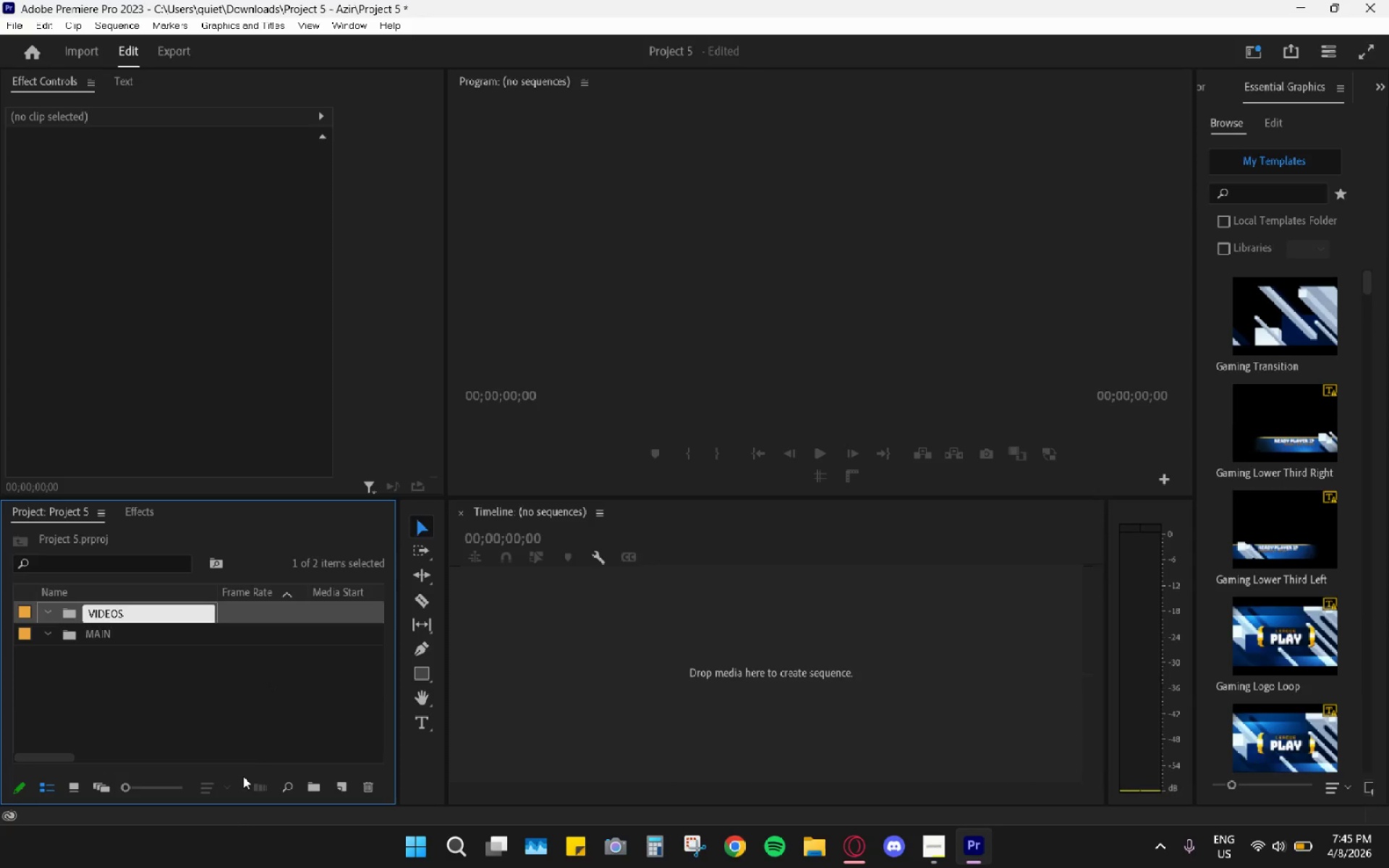 
left_click_drag(start_coordinate=[252, 728], to_coordinate=[258, 739])
 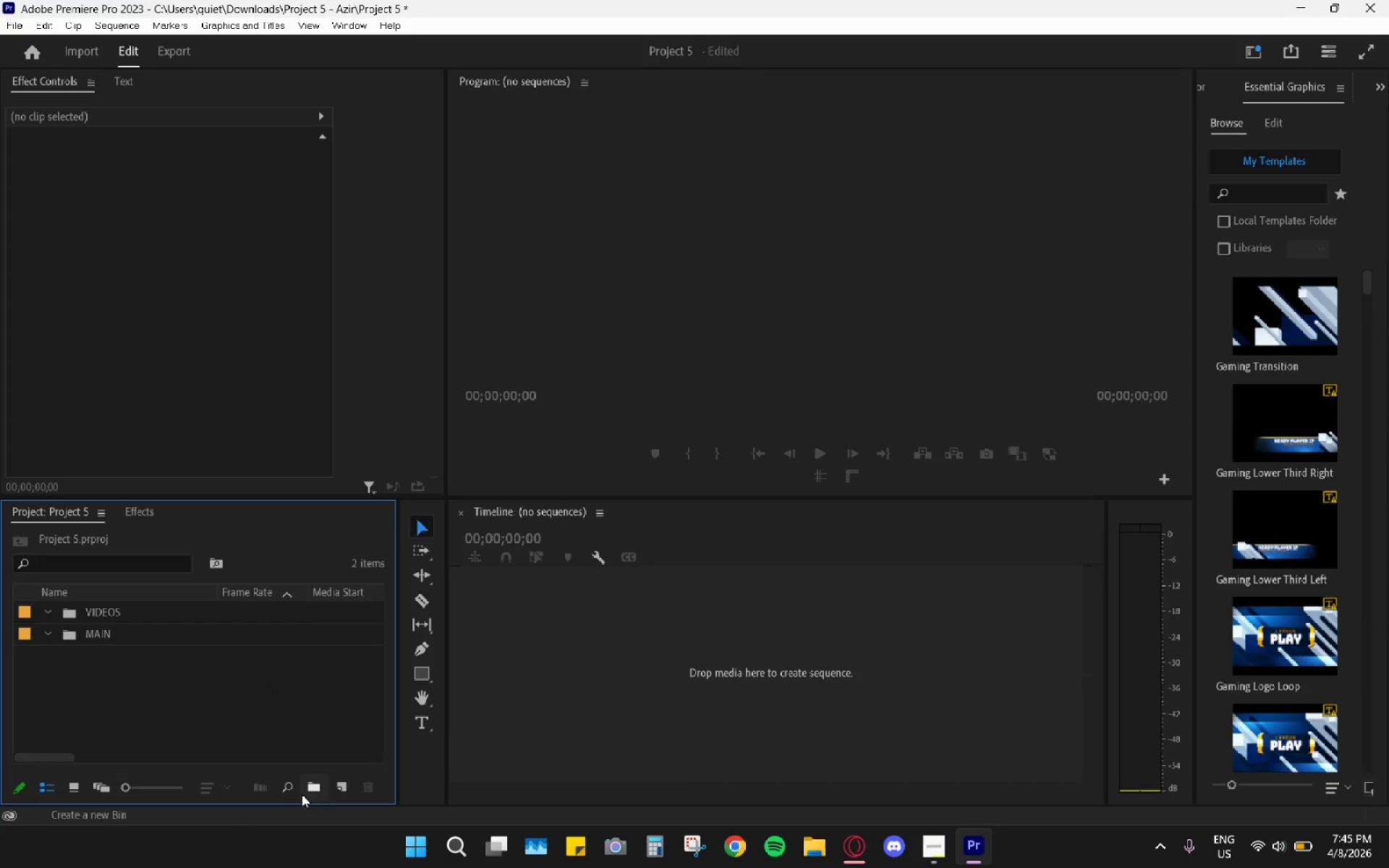 
left_click([306, 792])
 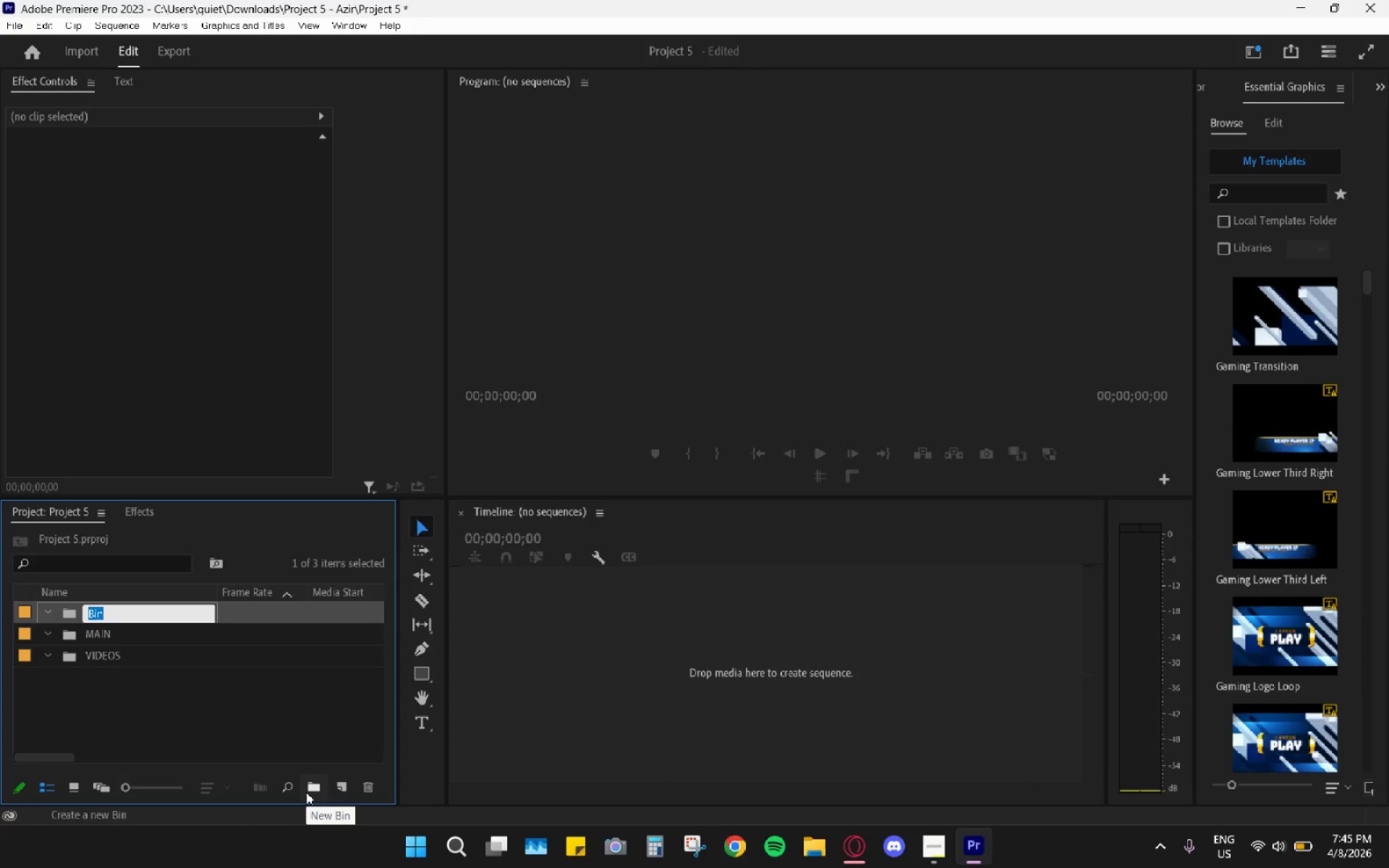 
type(IMAGES)
 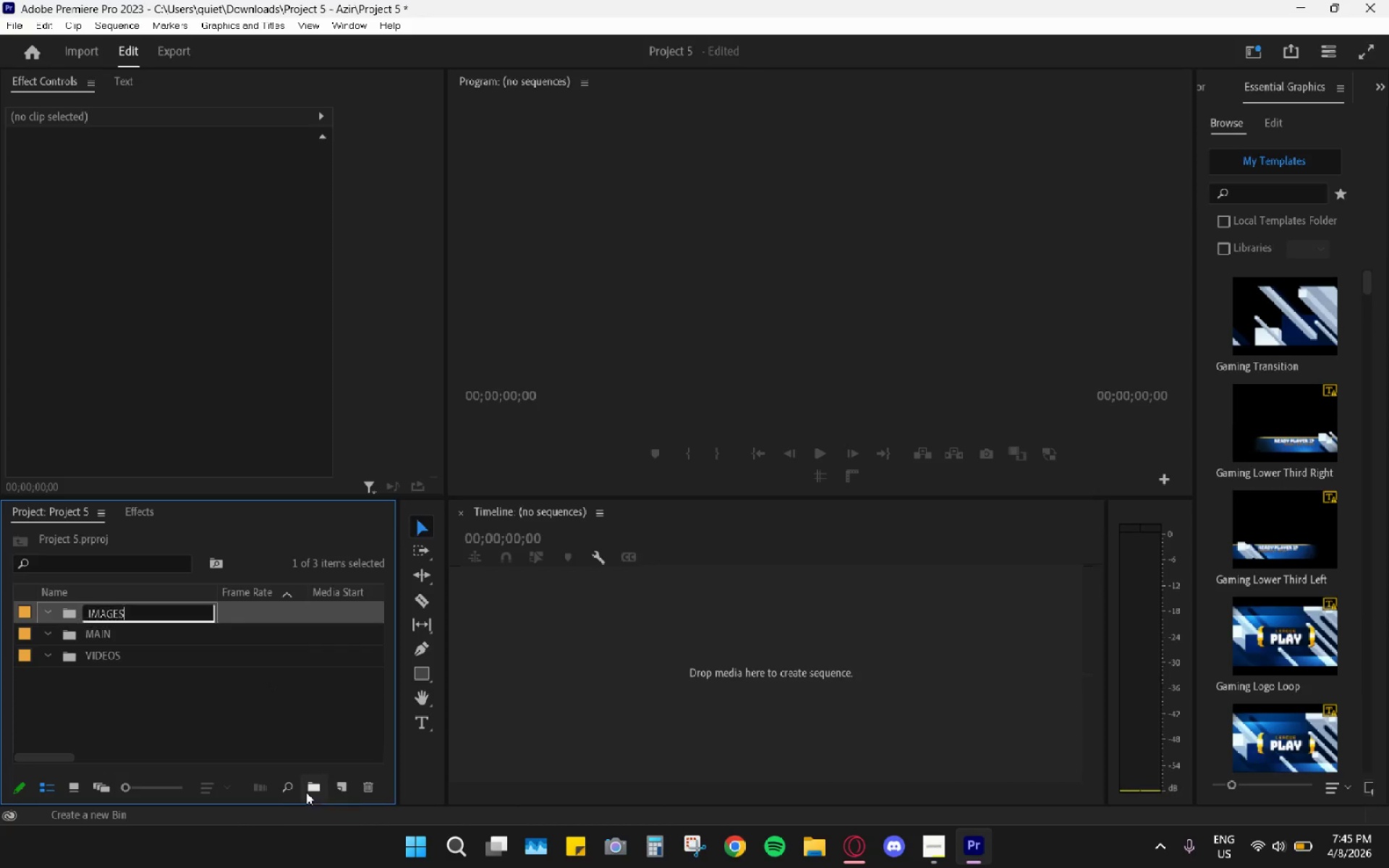 
left_click_drag(start_coordinate=[306, 792], to_coordinate=[301, 793])
 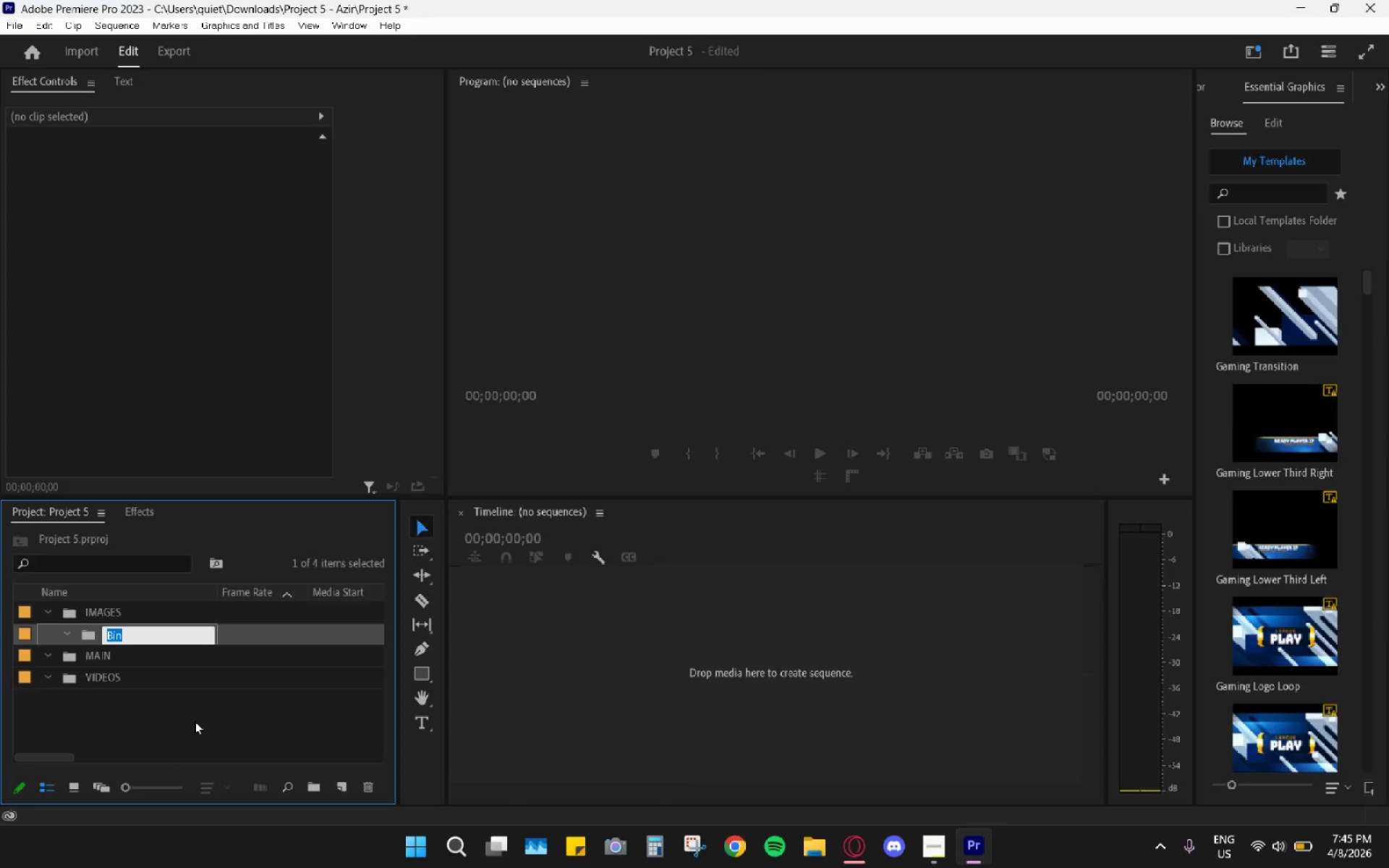 
left_click([195, 721])
 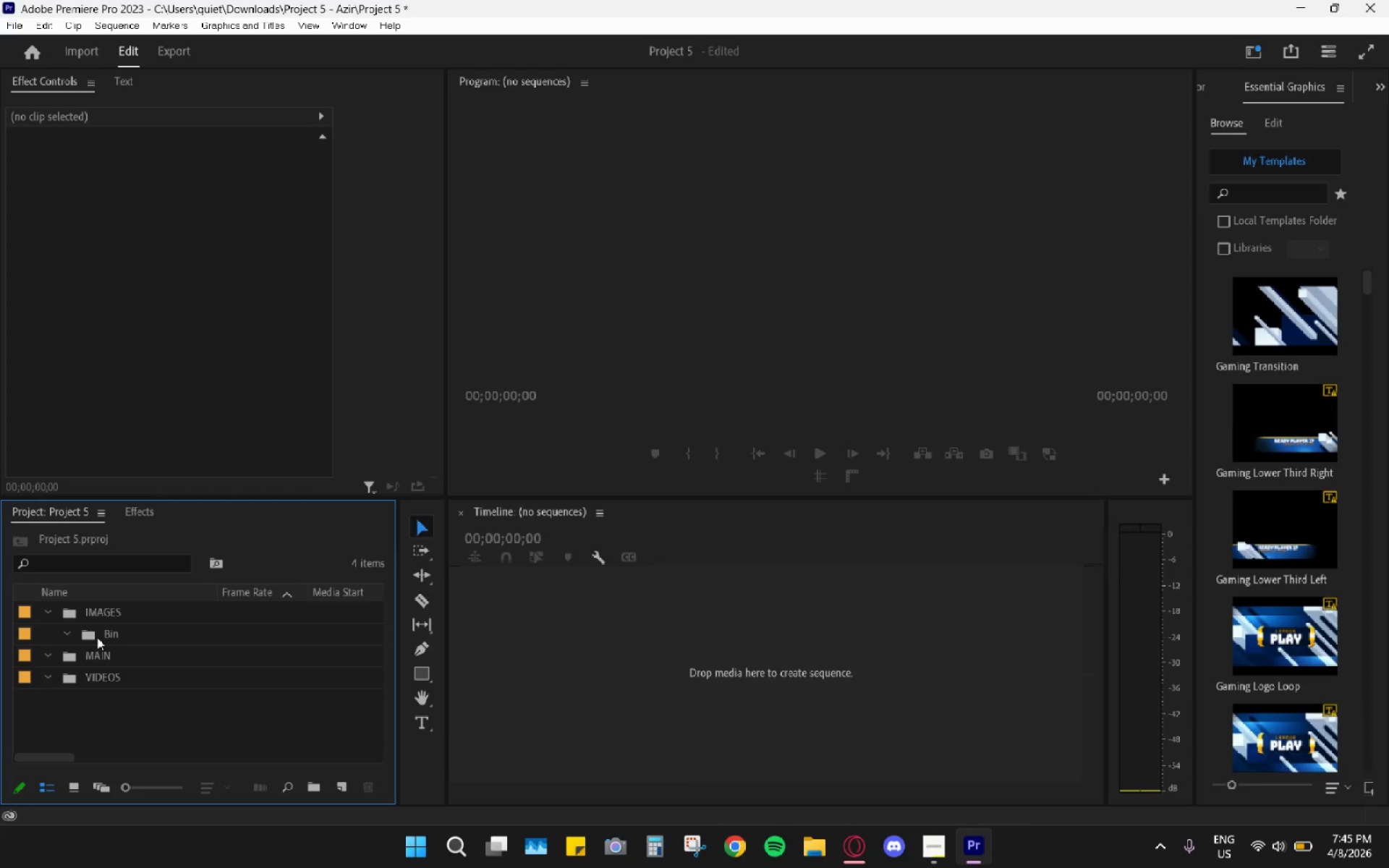 
left_click_drag(start_coordinate=[97, 637], to_coordinate=[90, 725])
 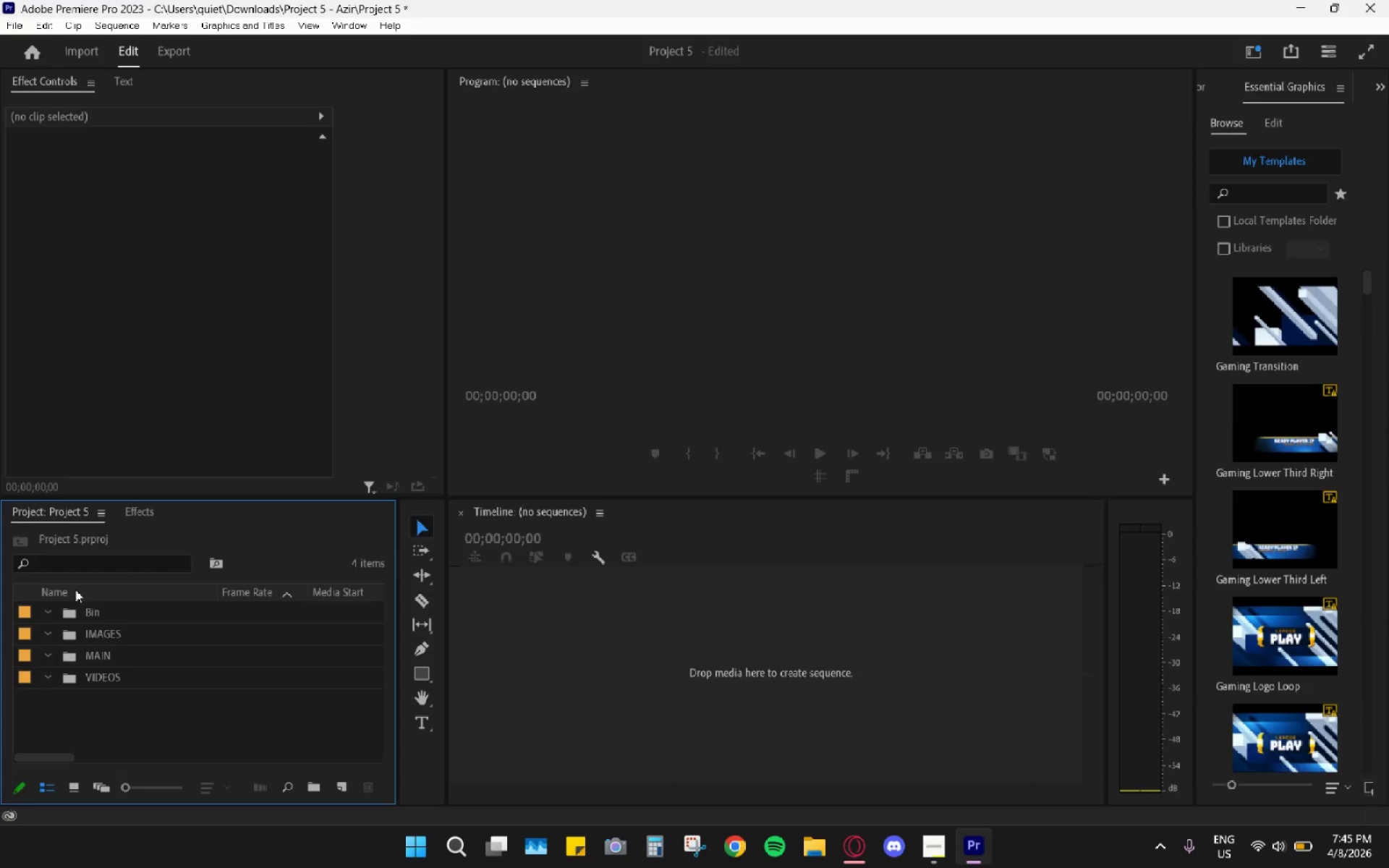 
left_click([87, 607])
 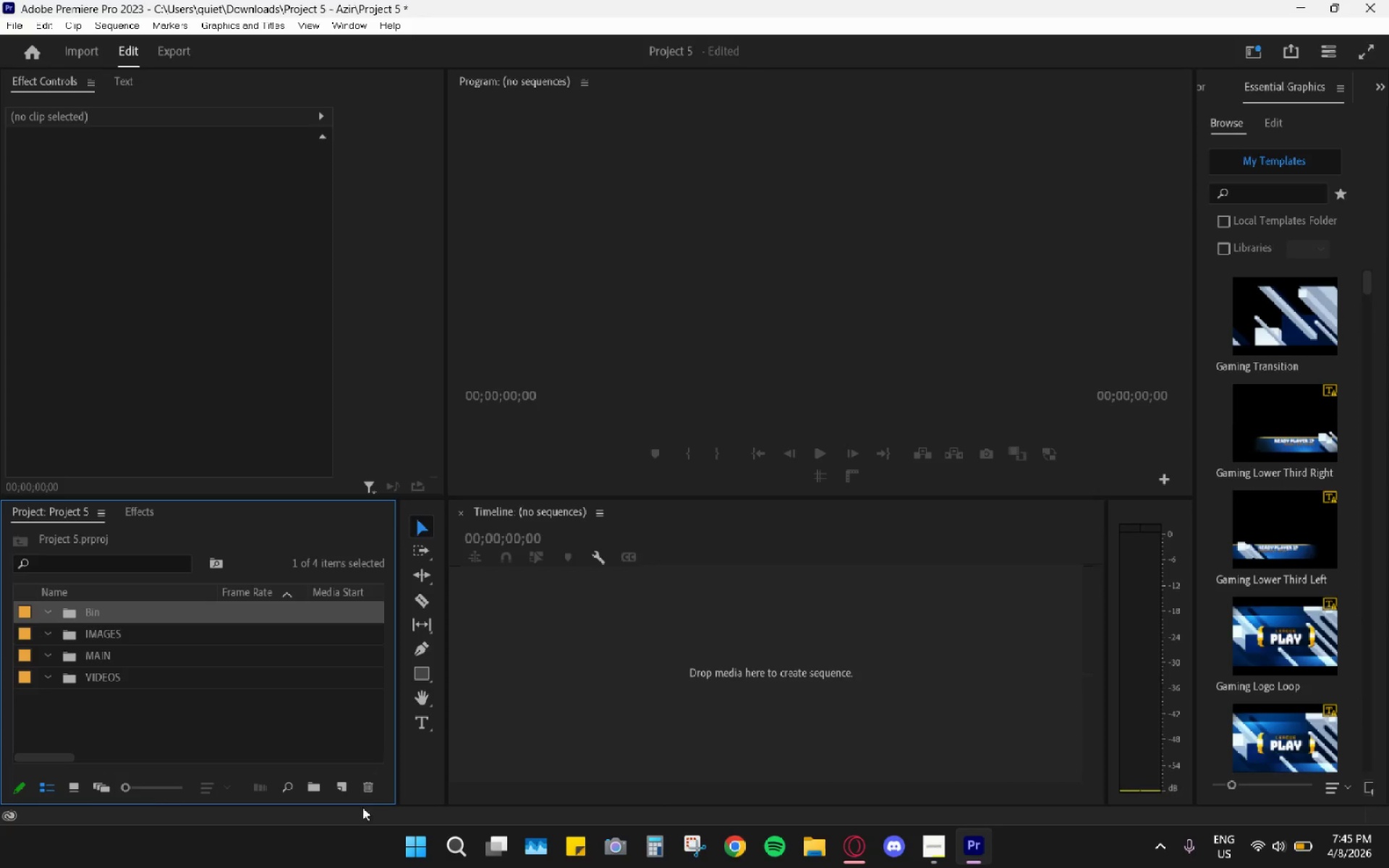 
left_click([368, 791])
 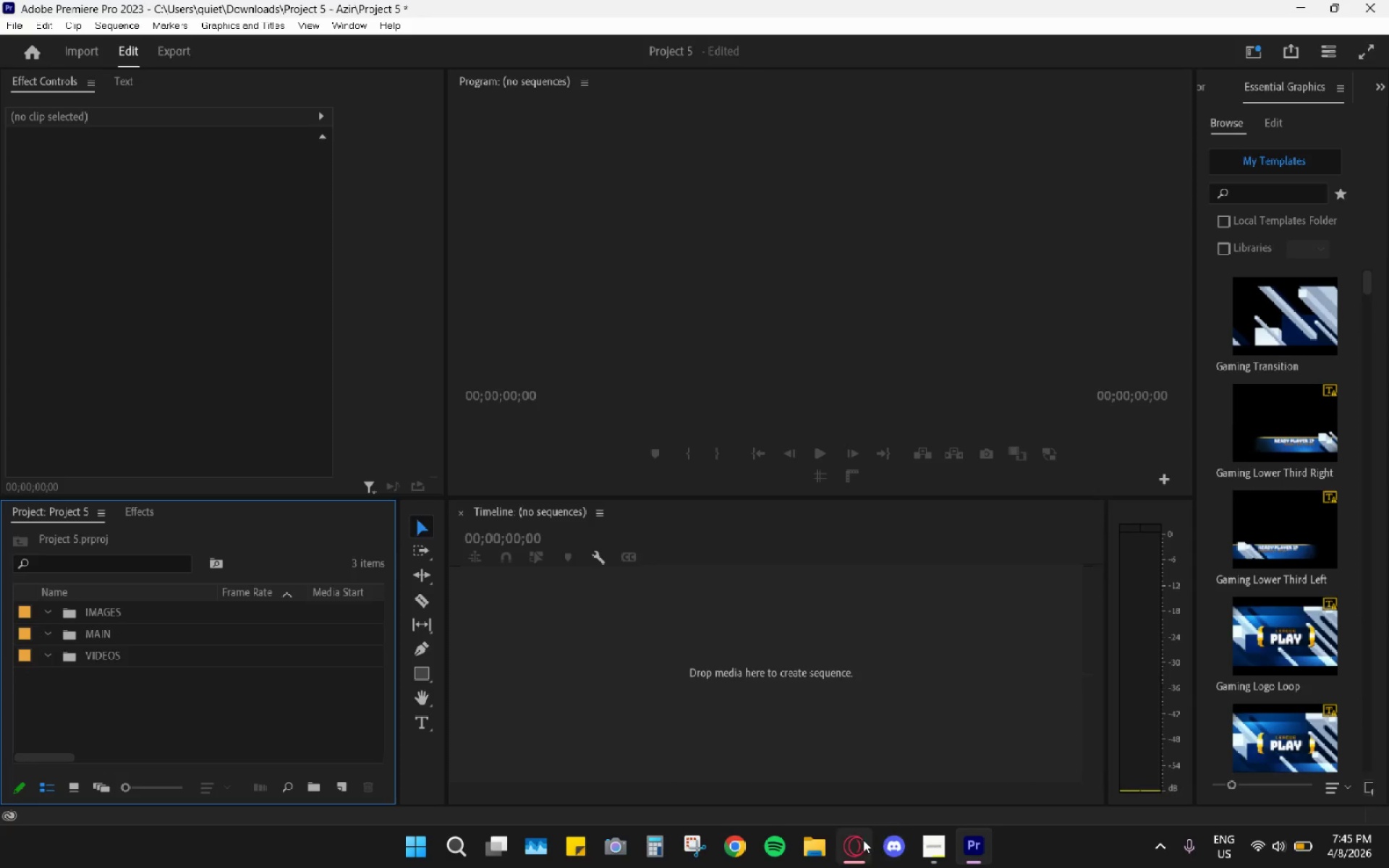 
left_click([825, 839])
 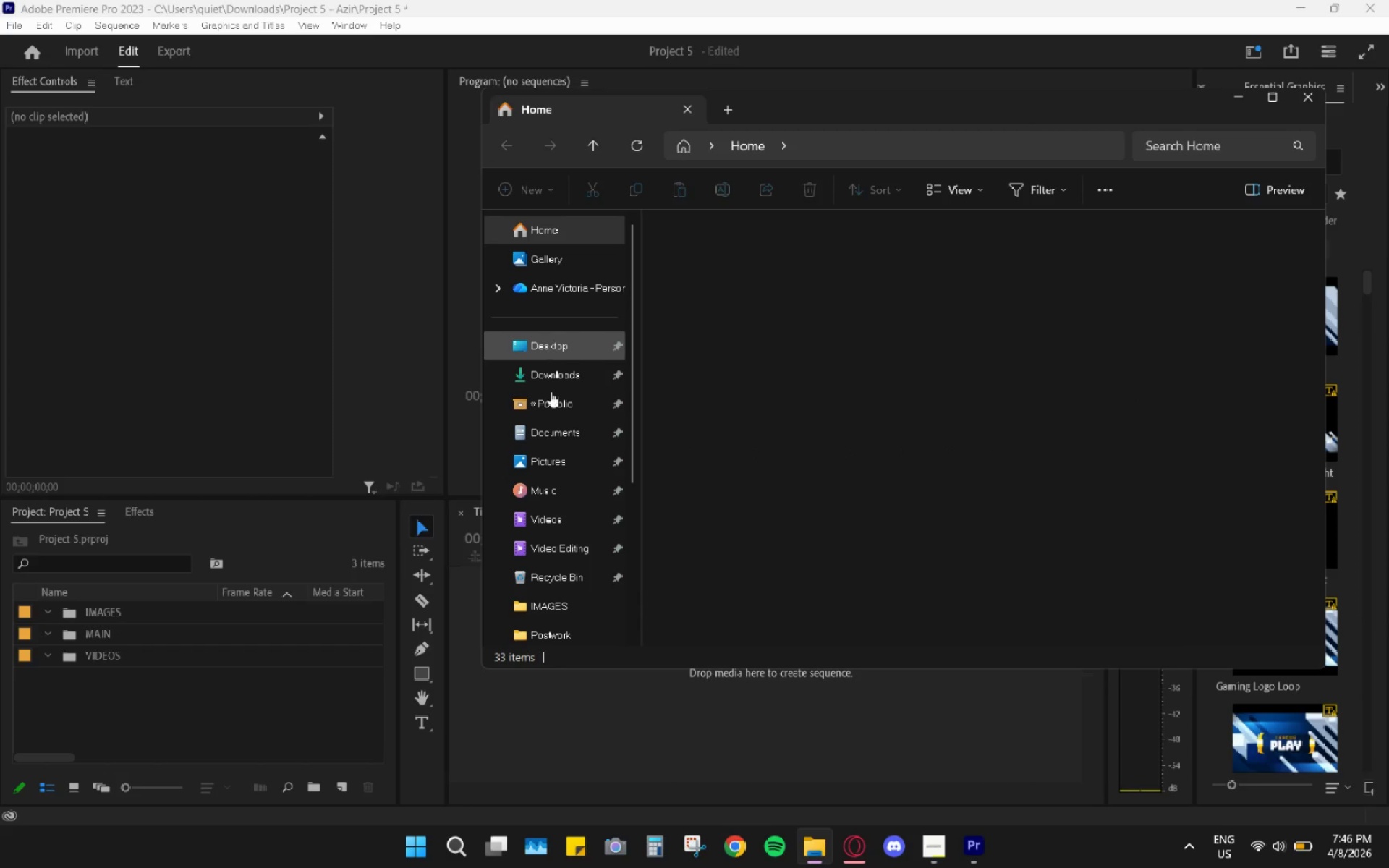 
left_click([552, 383])
 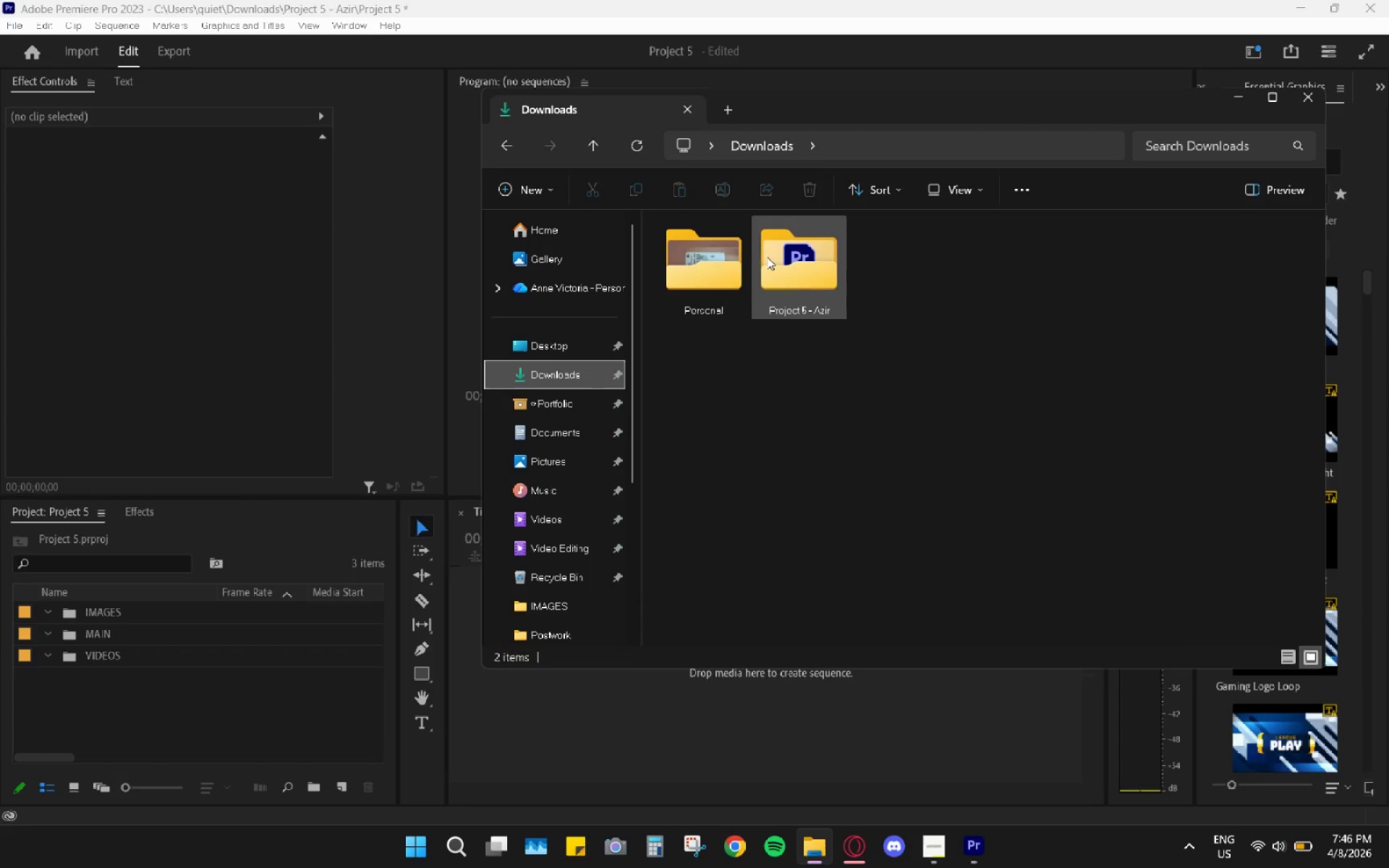 
double_click([767, 257])
 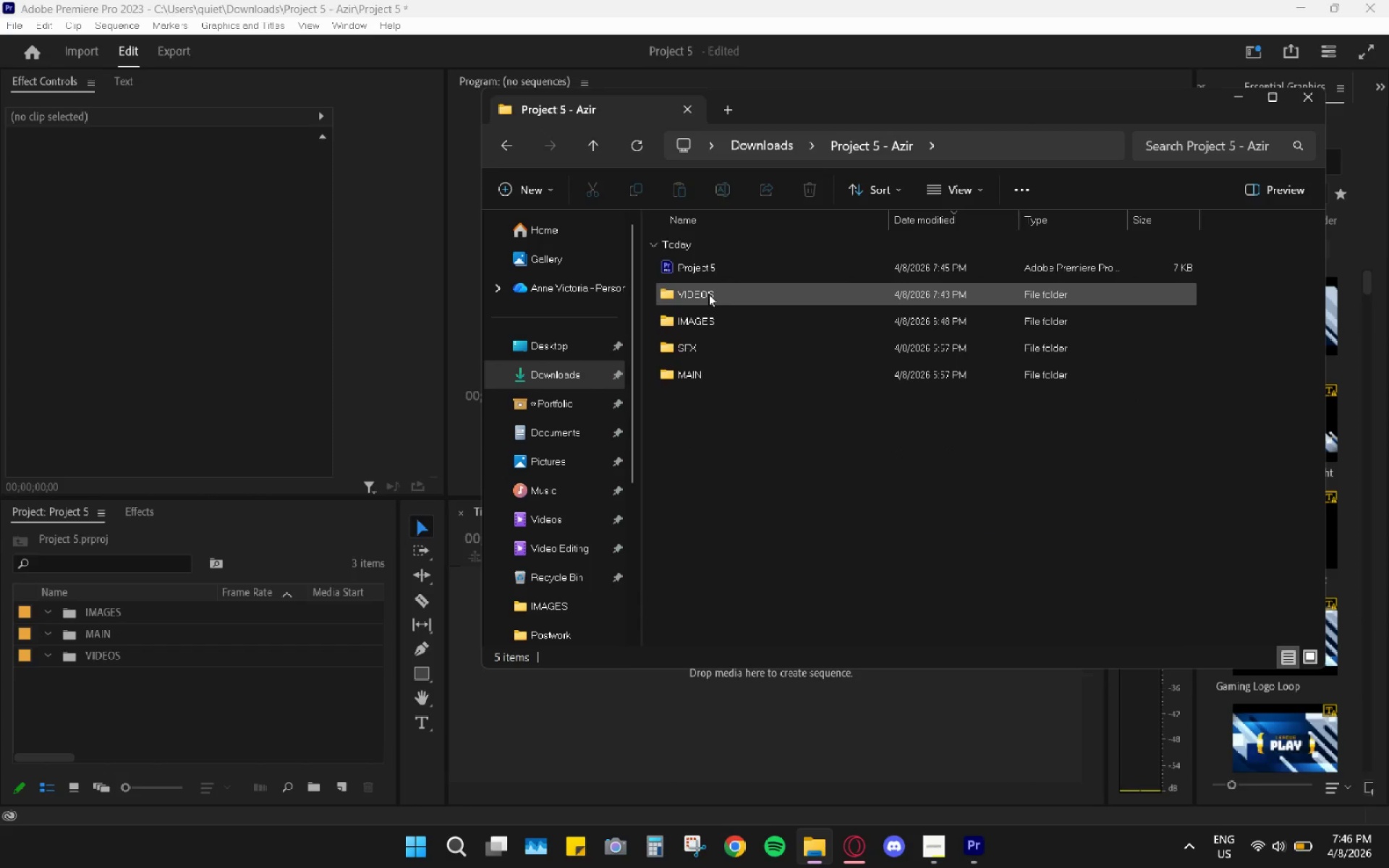 
double_click([708, 293])
 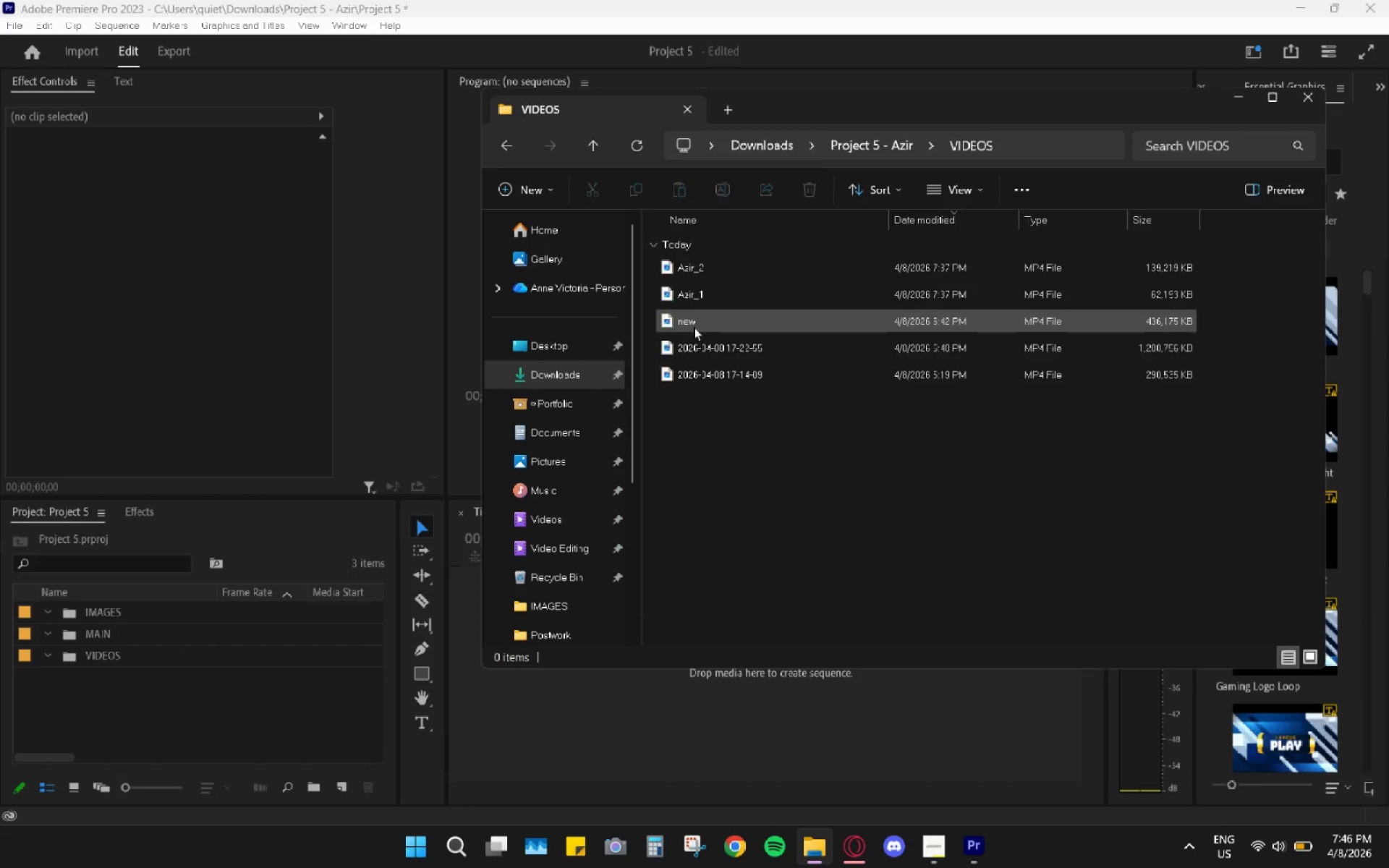 
left_click_drag(start_coordinate=[701, 460], to_coordinate=[689, 270])
 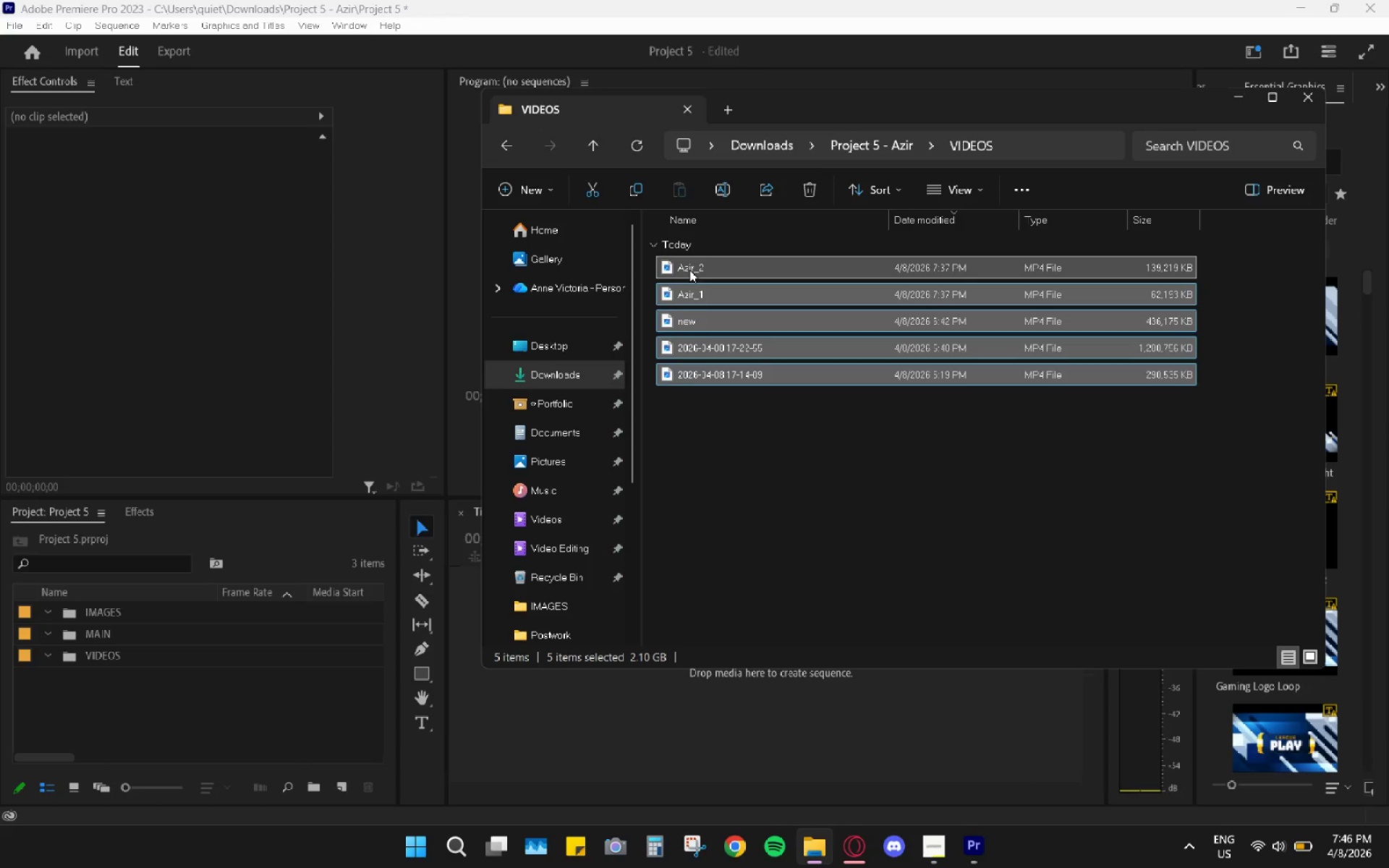 
left_click_drag(start_coordinate=[689, 270], to_coordinate=[102, 655])
 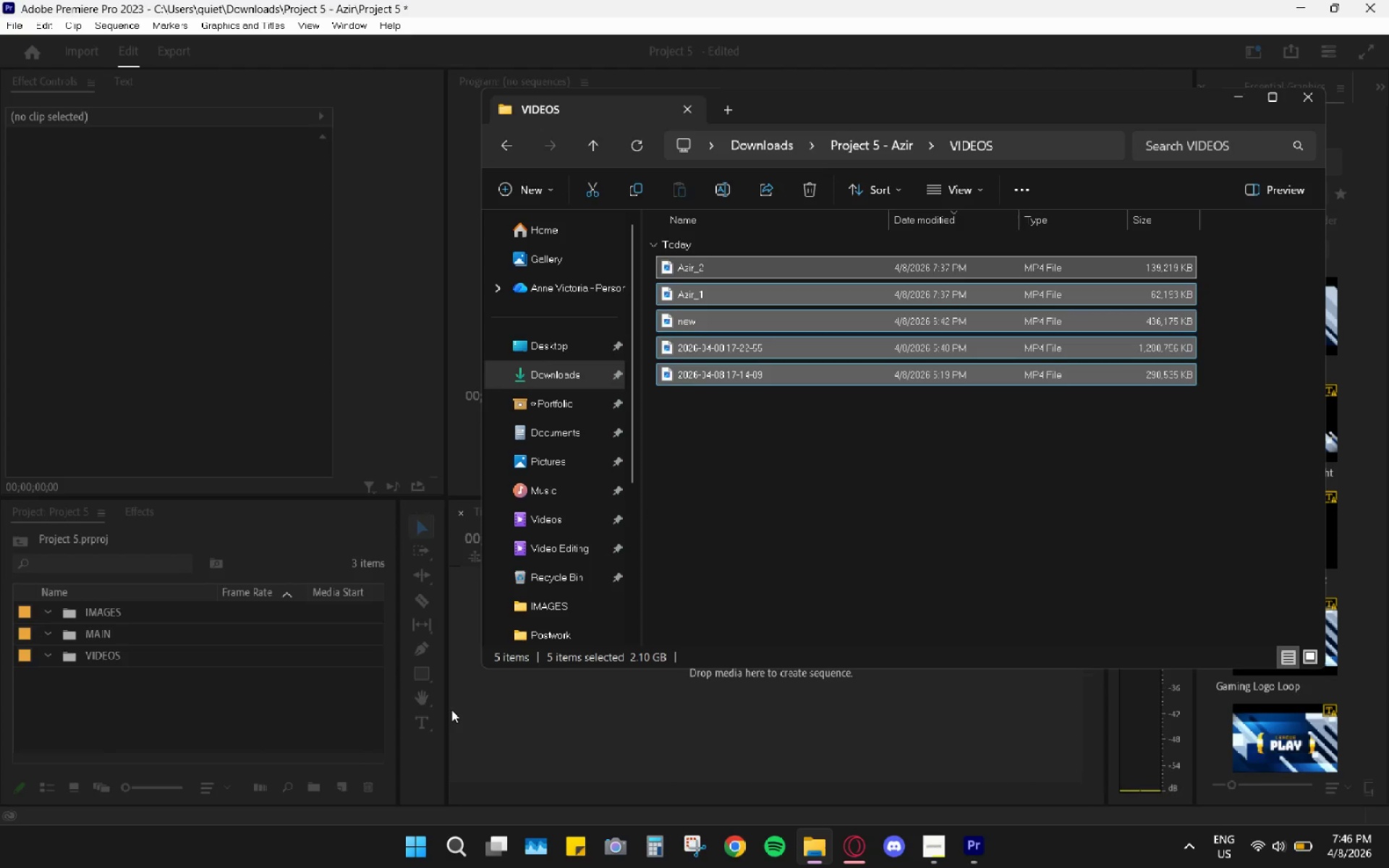 
left_click([556, 14])
 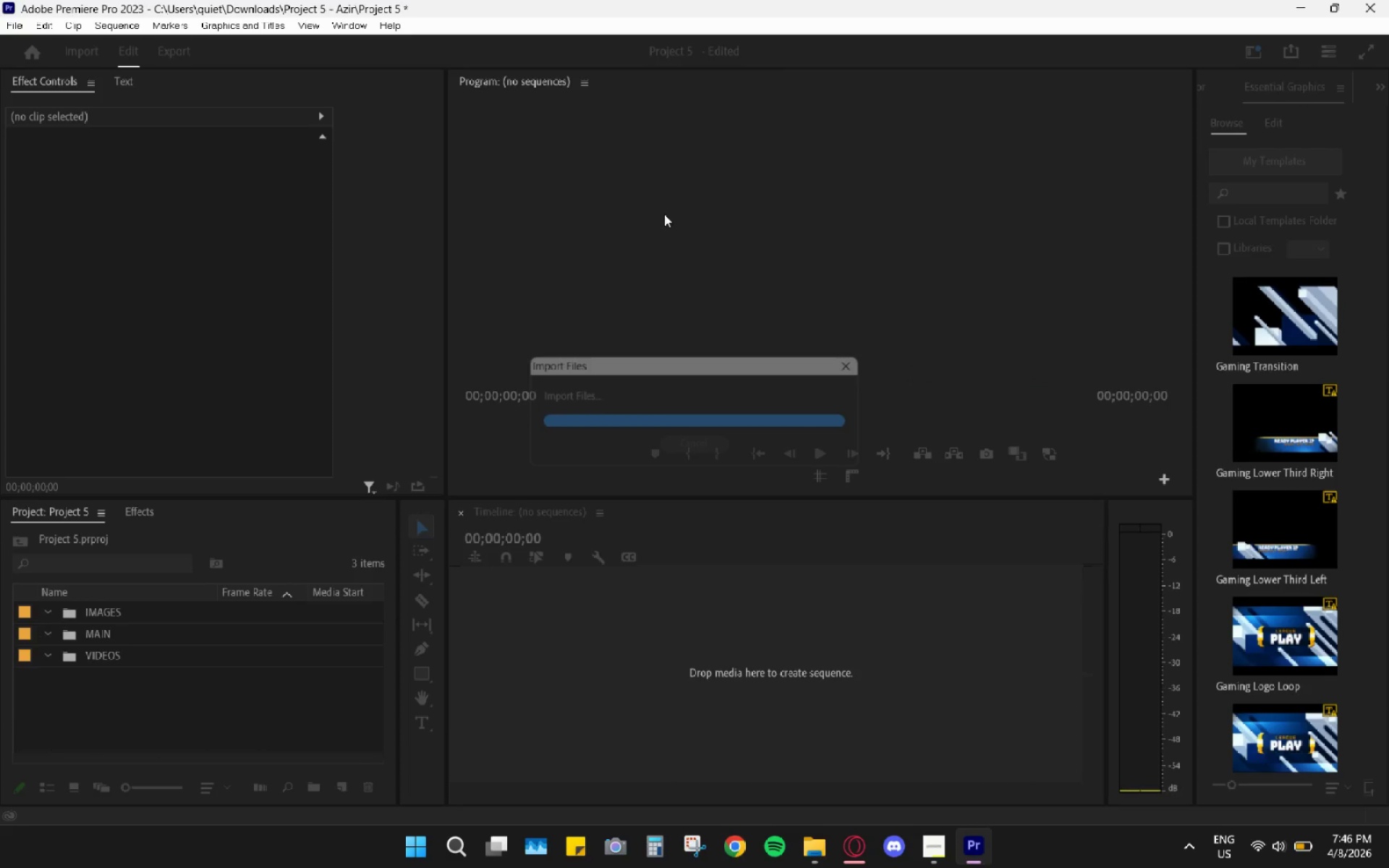 
left_click([52, 613])
 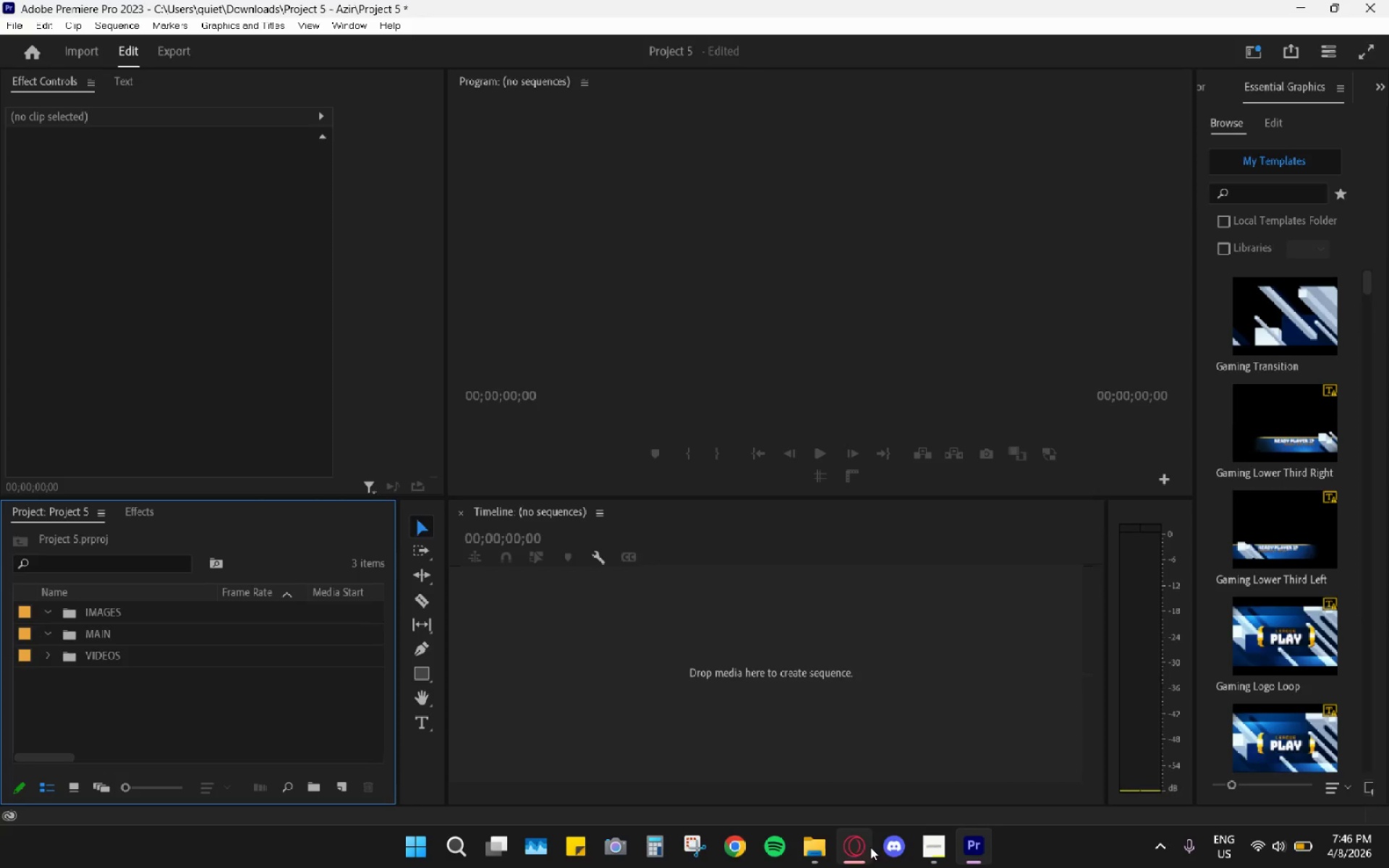 
left_click([832, 851])
 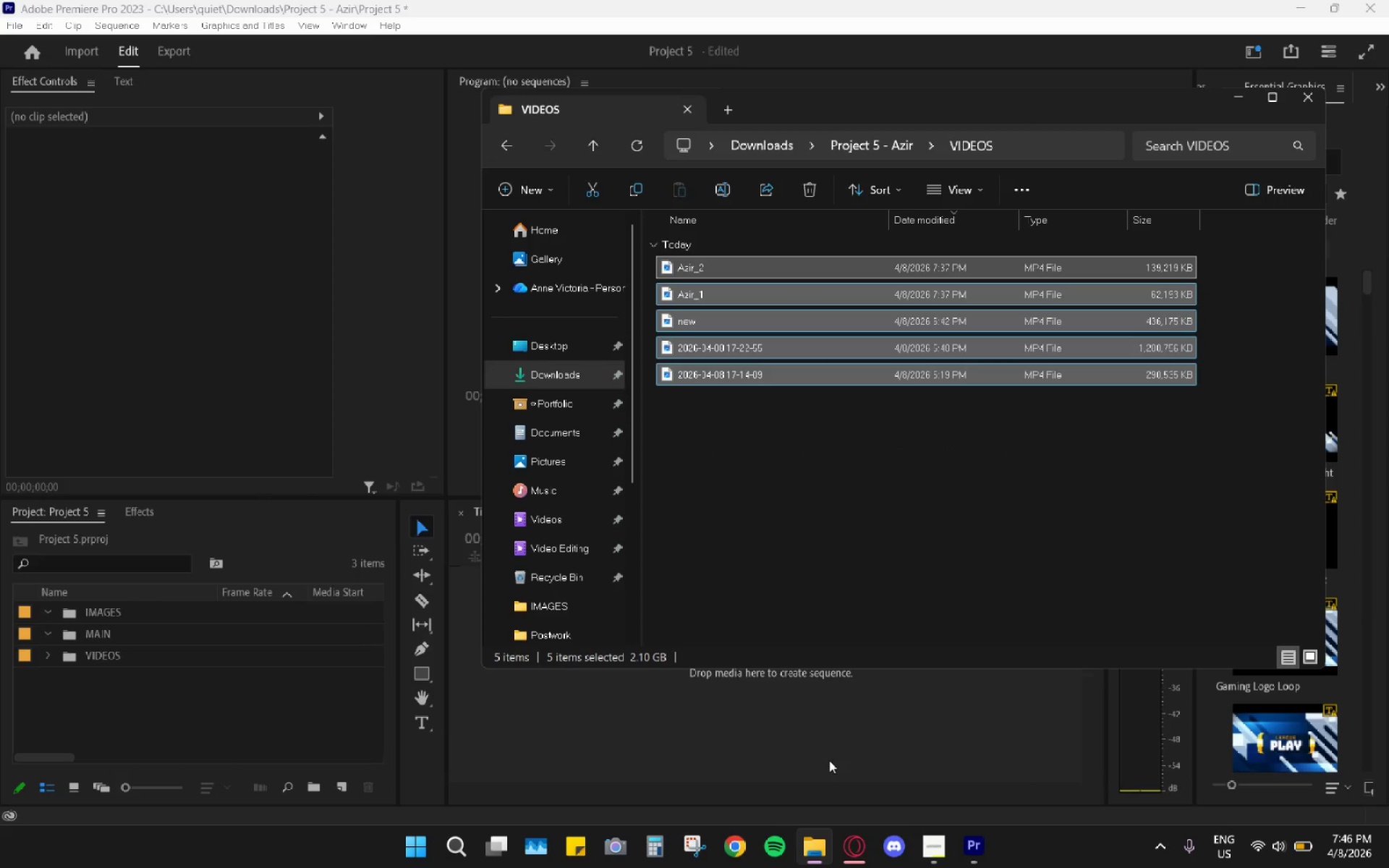 
left_click([758, 493])
 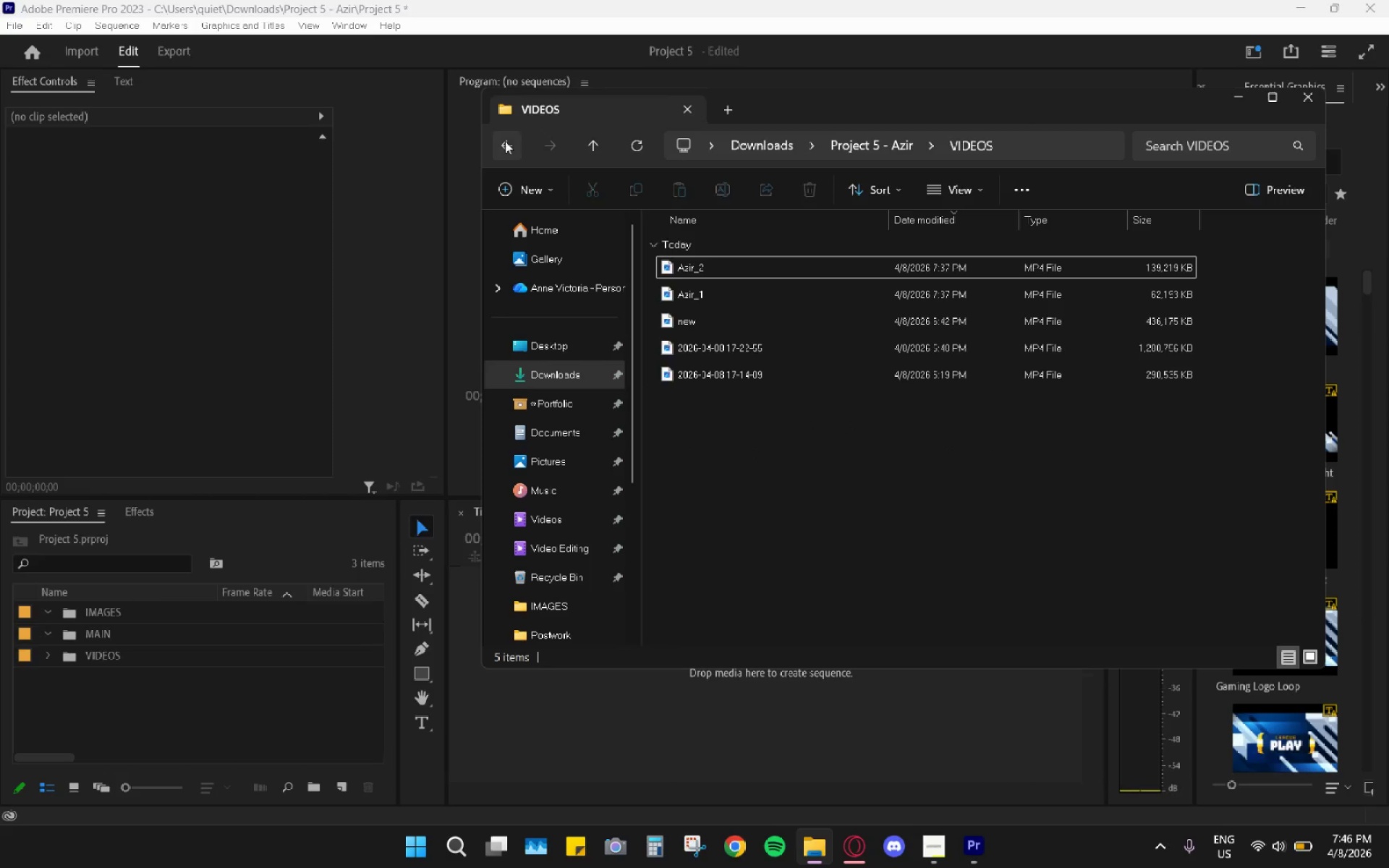 
left_click([505, 140])
 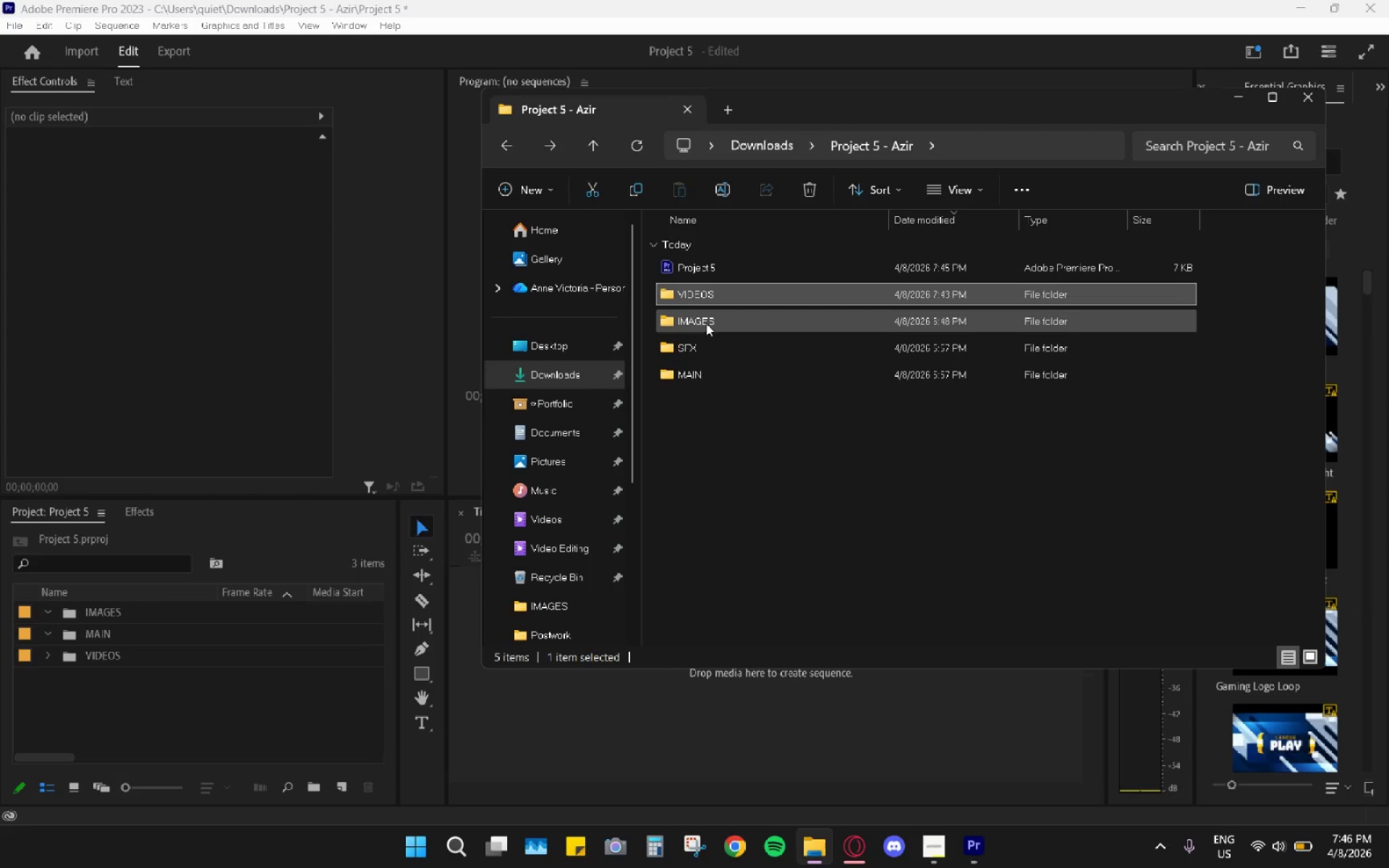 
double_click([706, 323])
 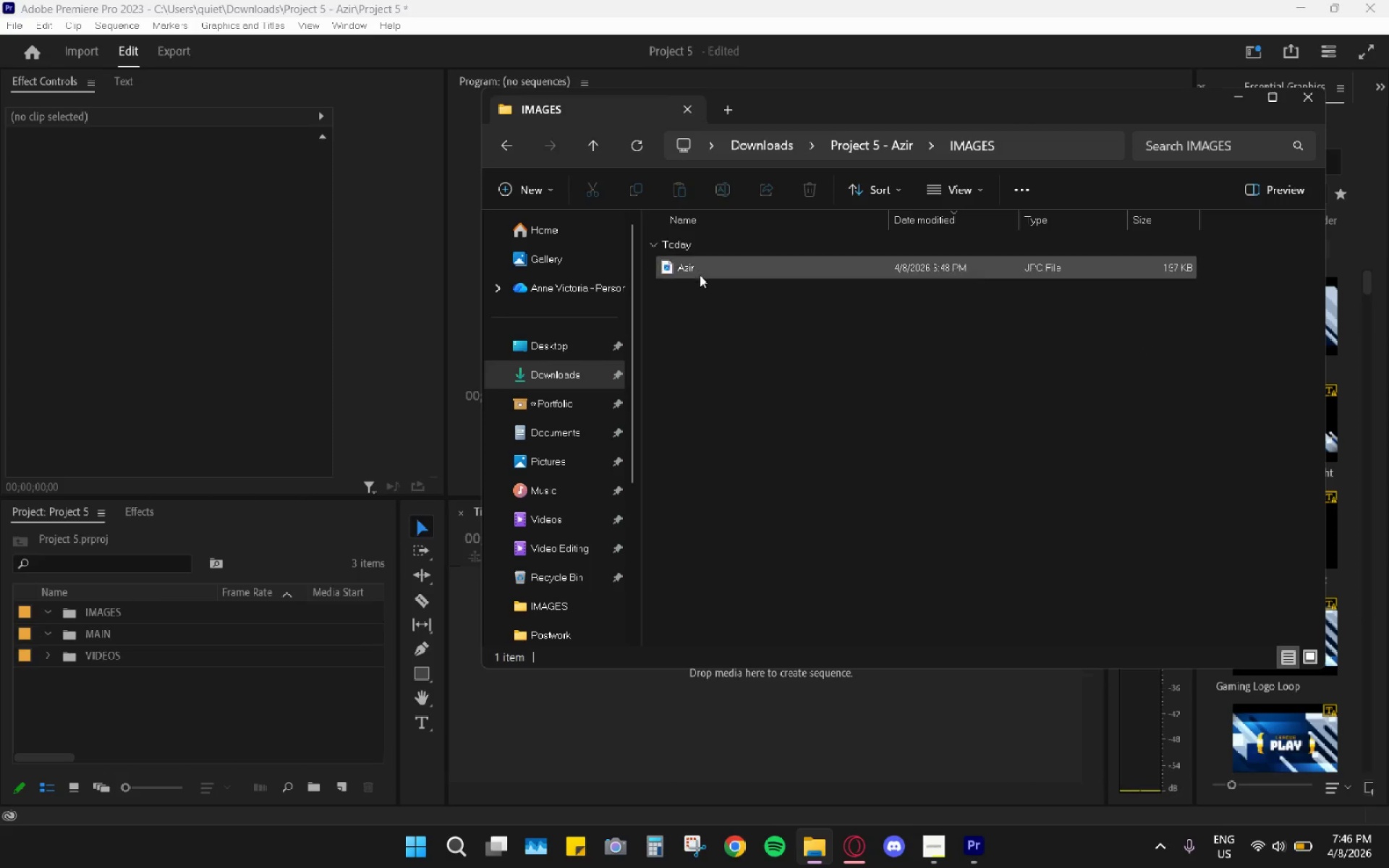 
left_click_drag(start_coordinate=[697, 271], to_coordinate=[699, 360])
 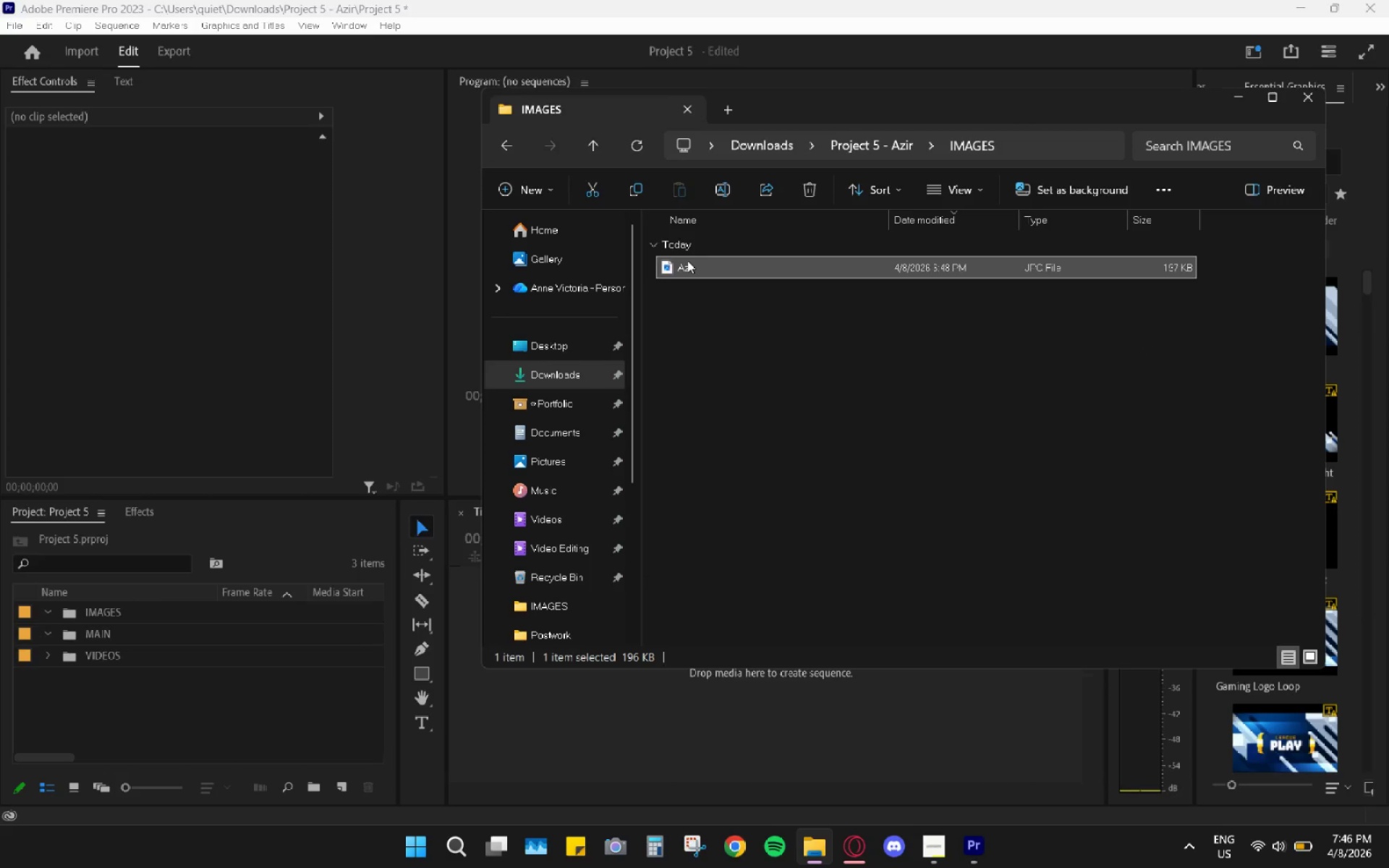 
left_click_drag(start_coordinate=[688, 260], to_coordinate=[106, 606])
 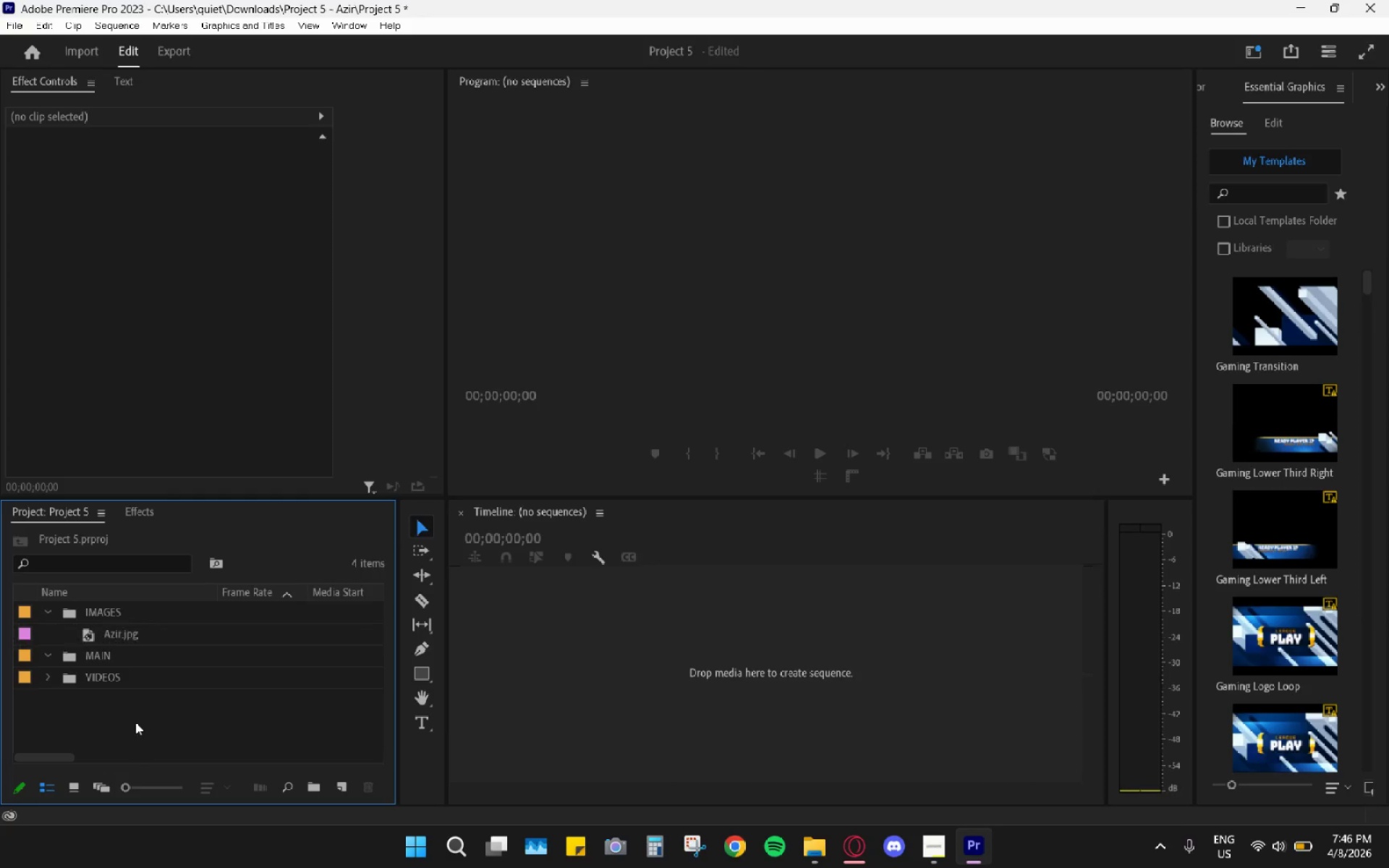 
left_click([41, 608])
 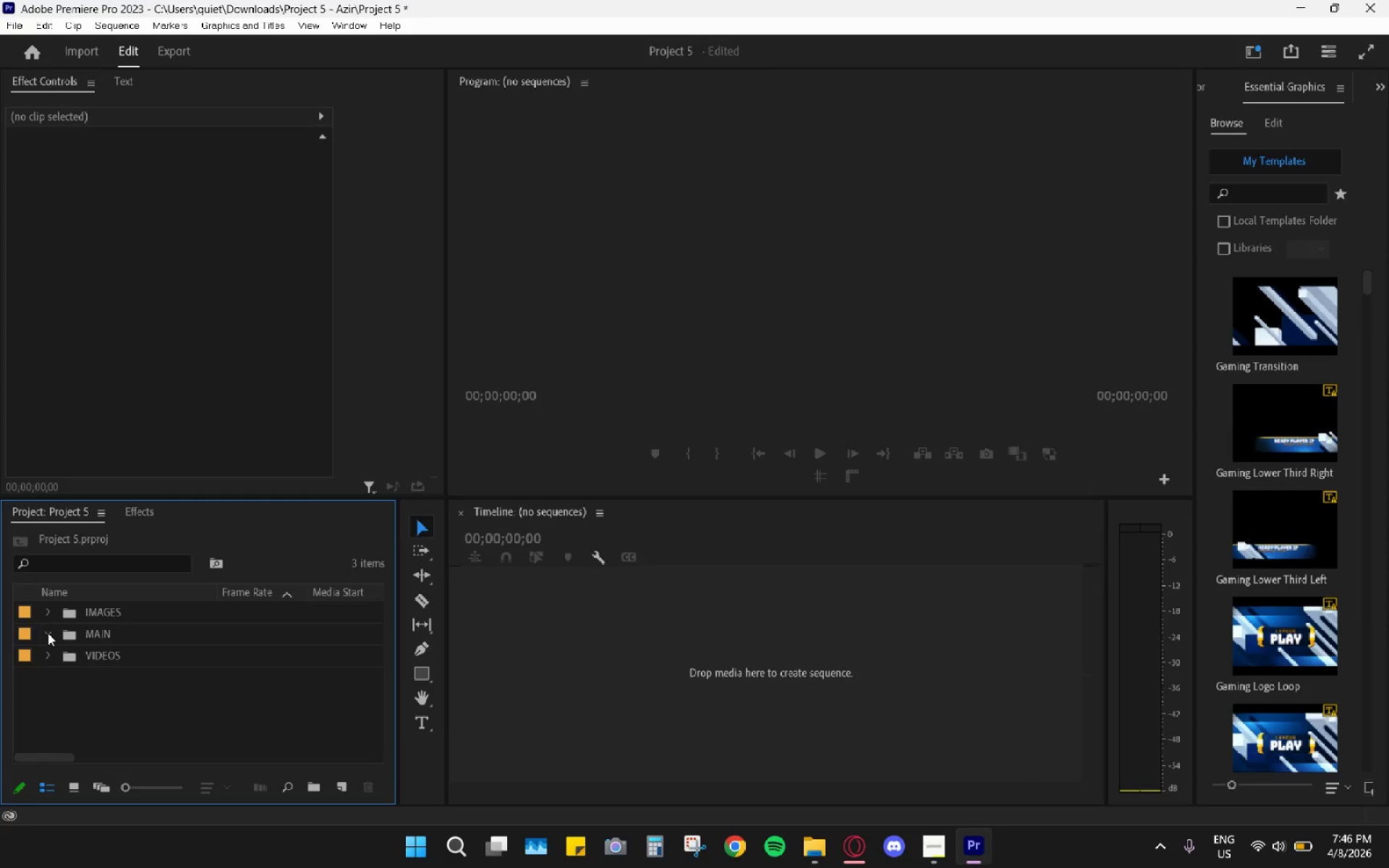 
left_click([48, 633])
 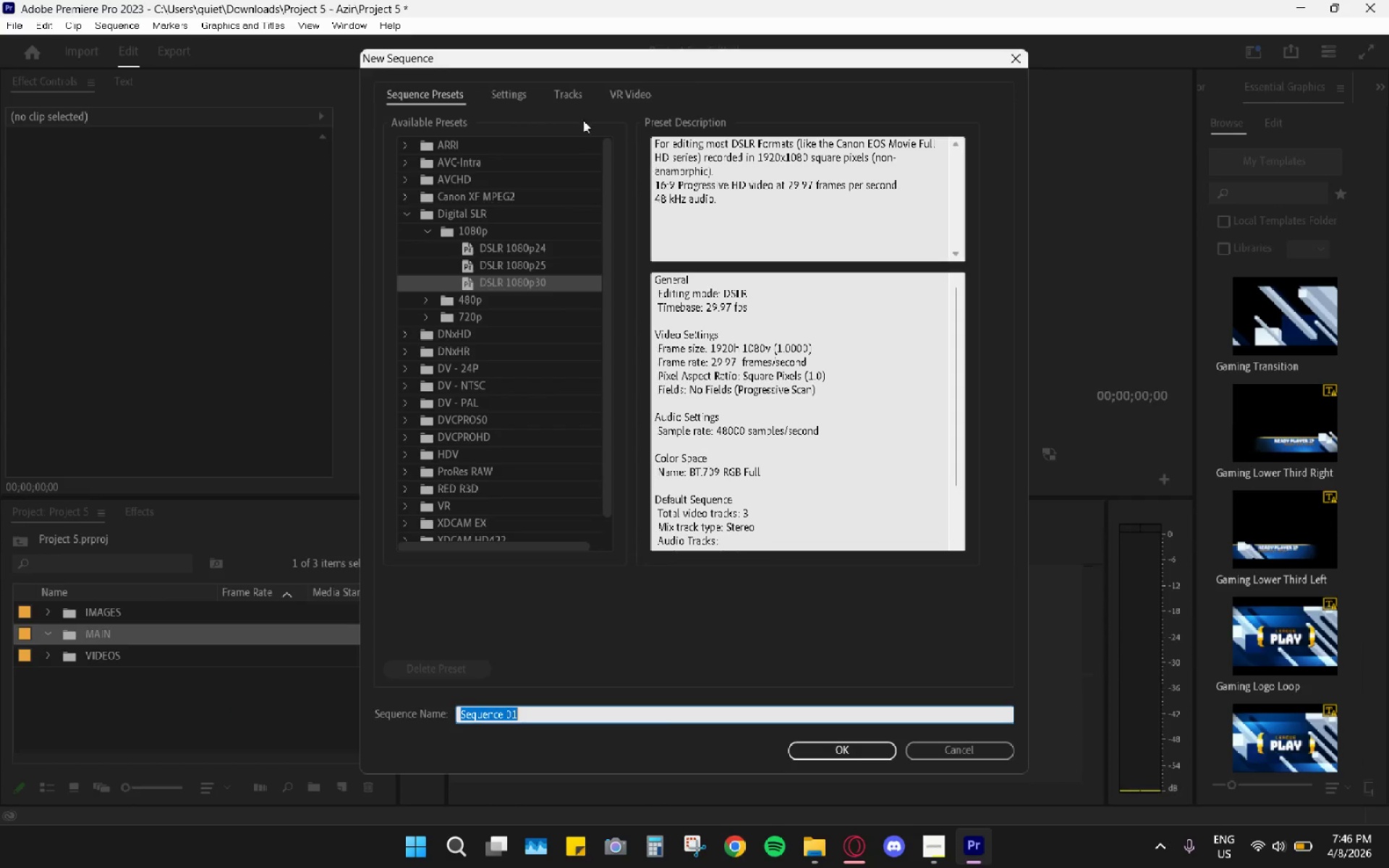 
wait(5.77)
 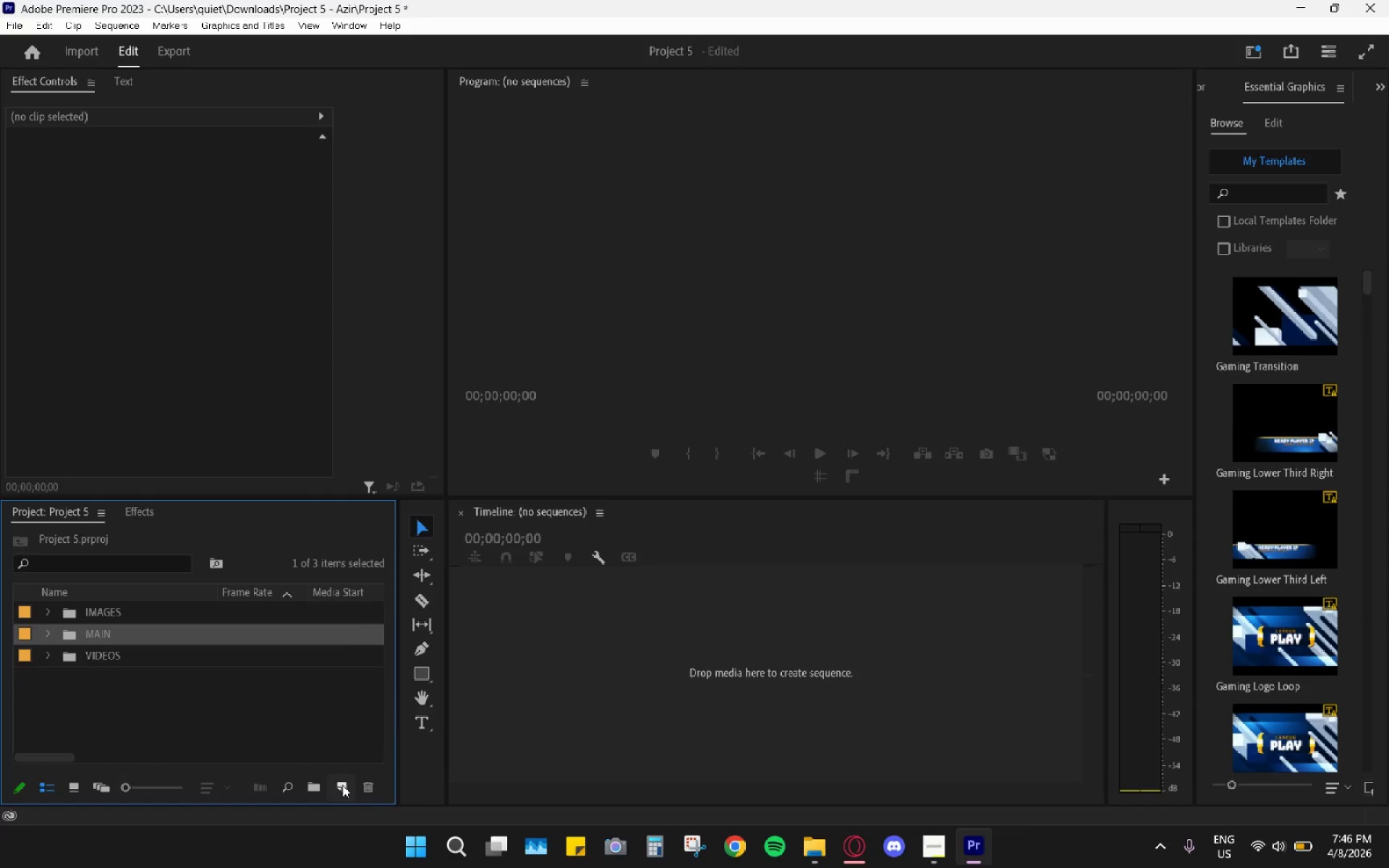 
double_click([567, 193])
 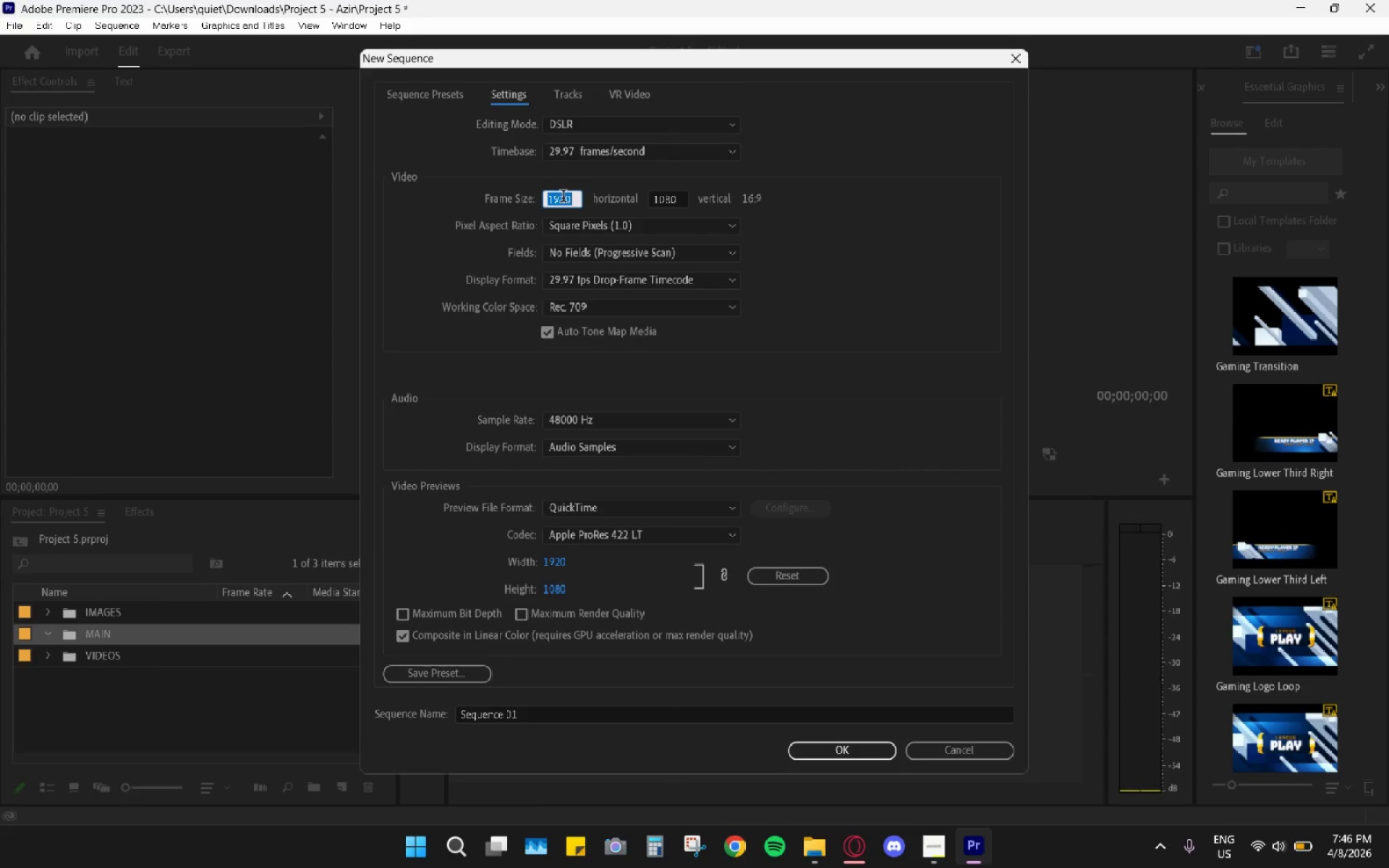 
type(0)
key(Backspace)
type(1080)
 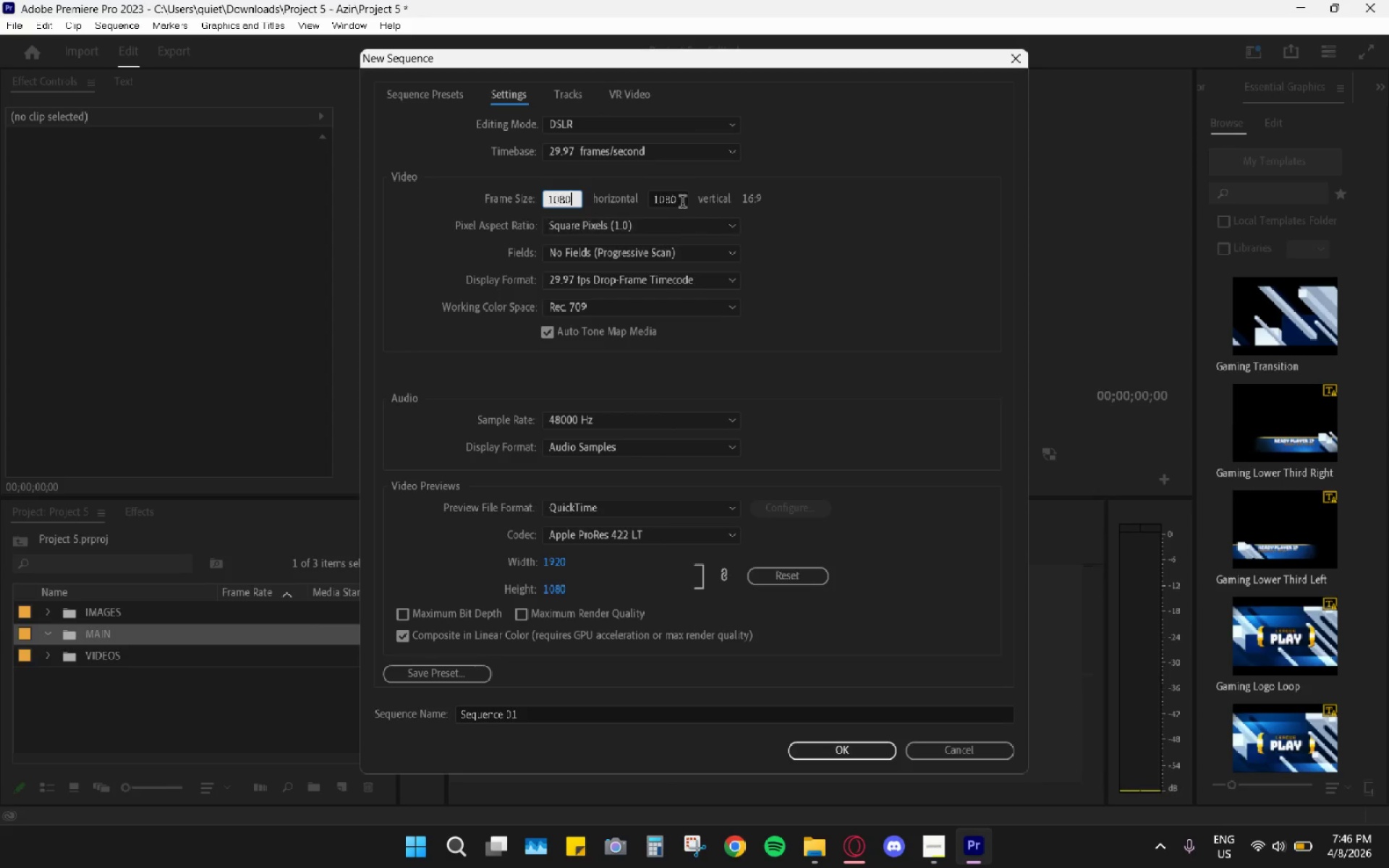 
double_click([678, 200])
 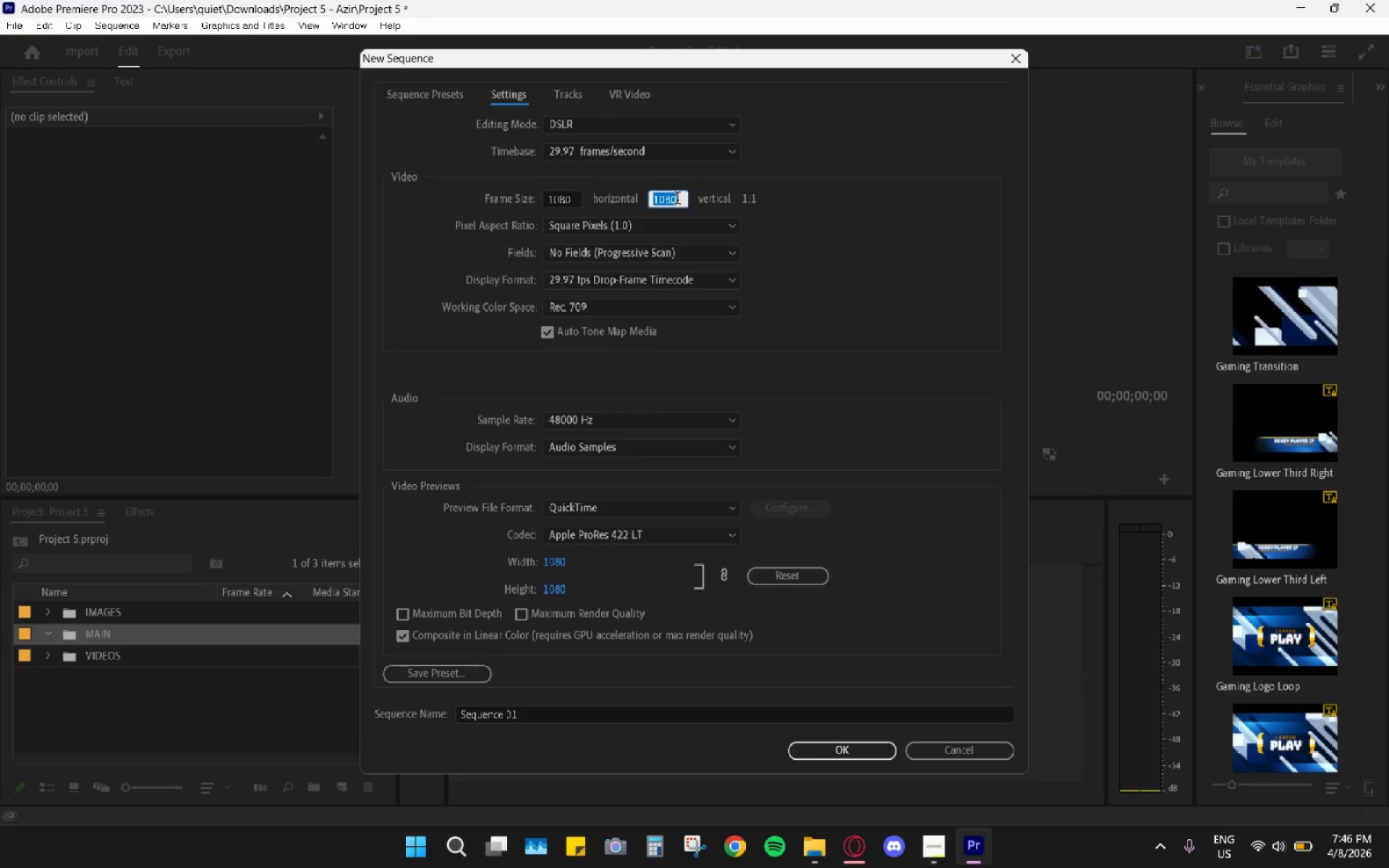 
type(1920)
 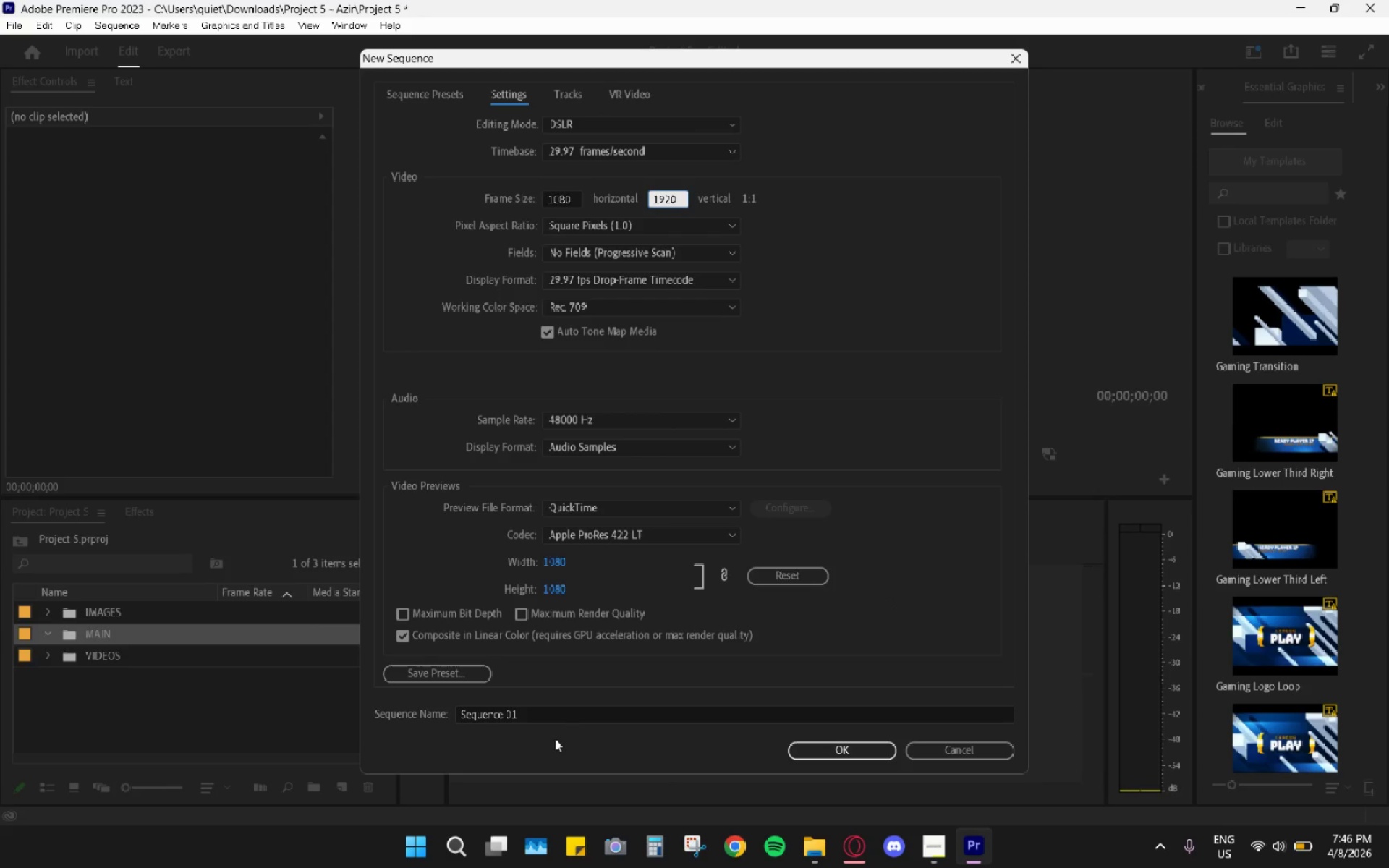 
left_click([547, 721])
 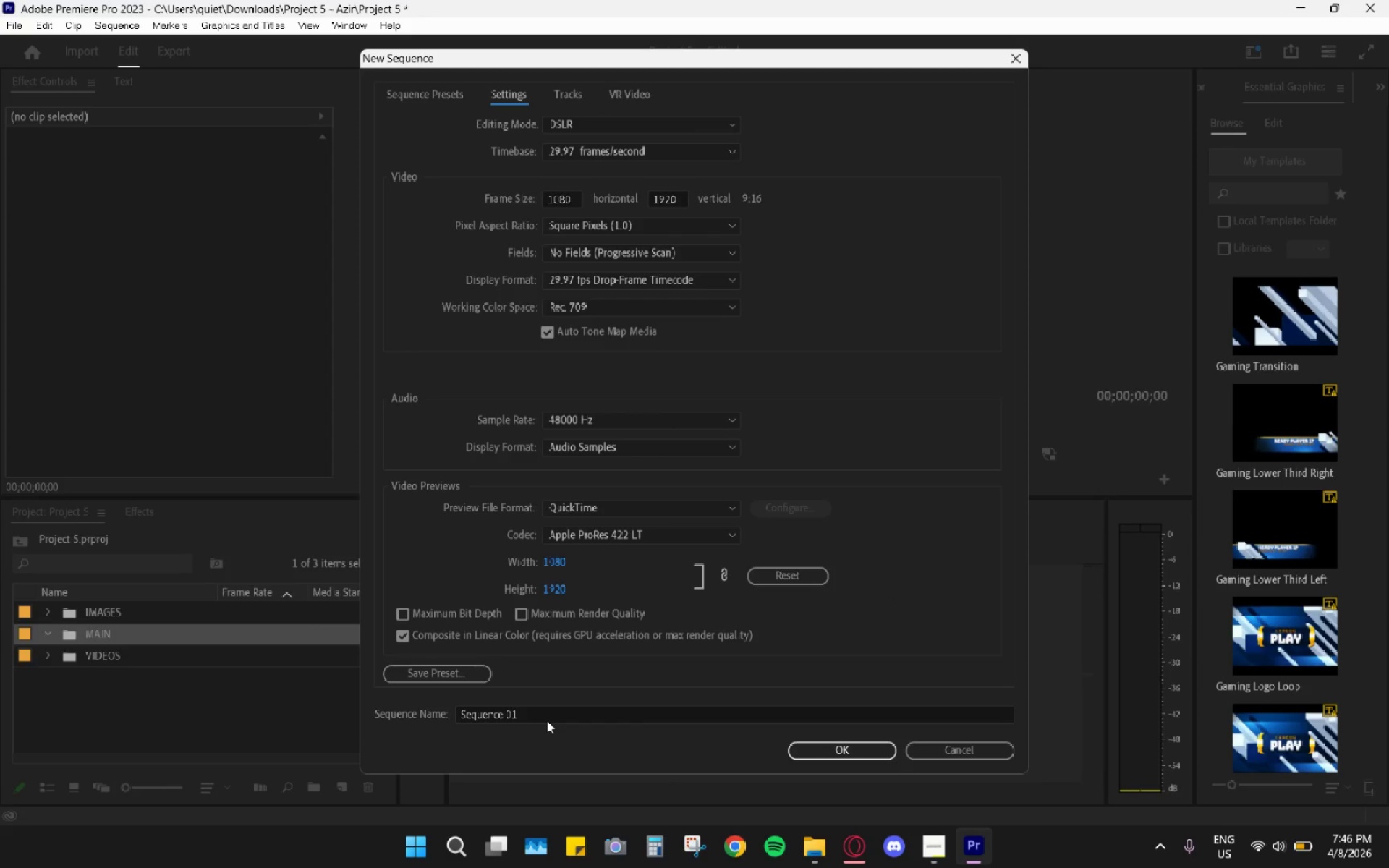 
triple_click([550, 714])
 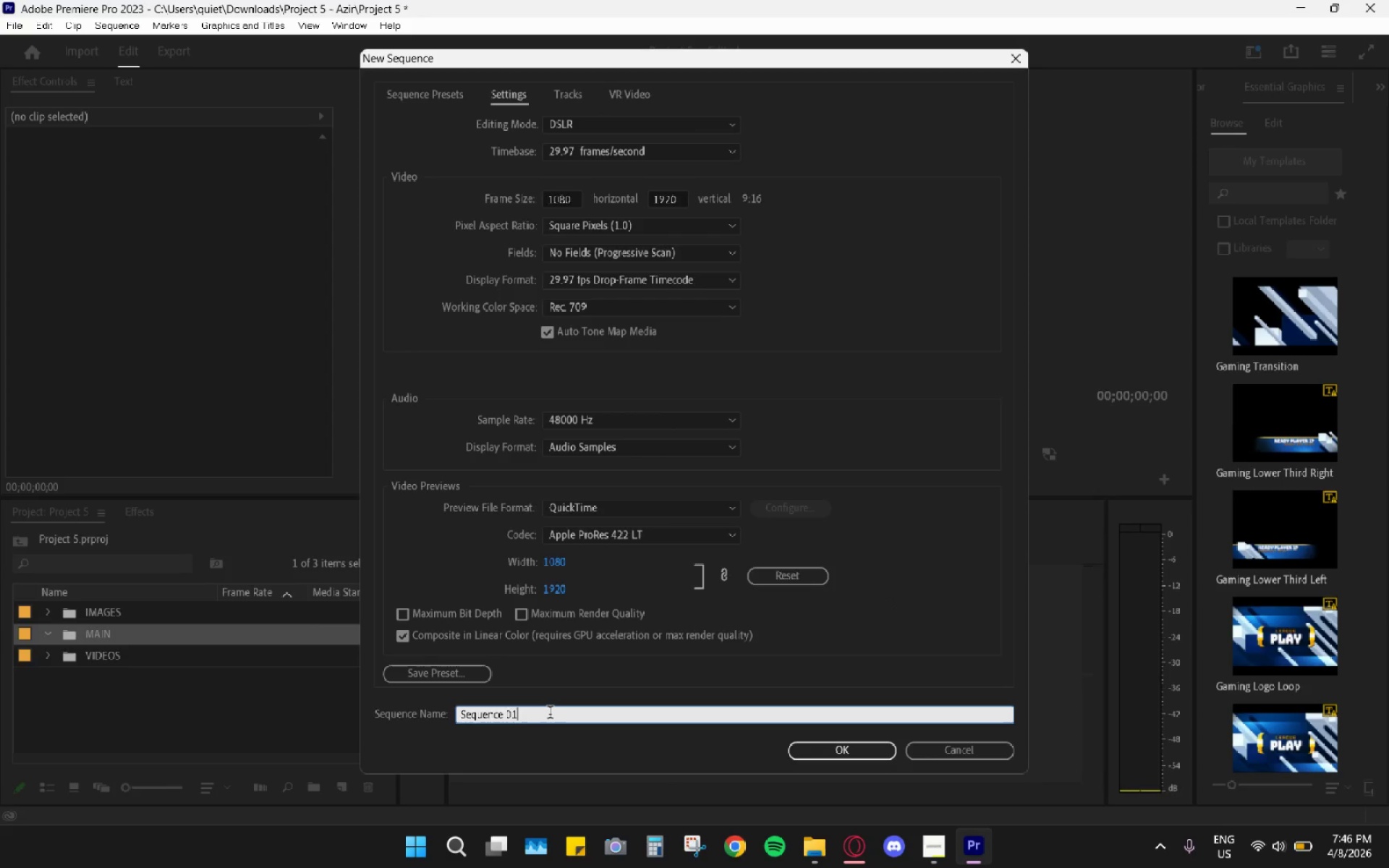 
triple_click([550, 714])
 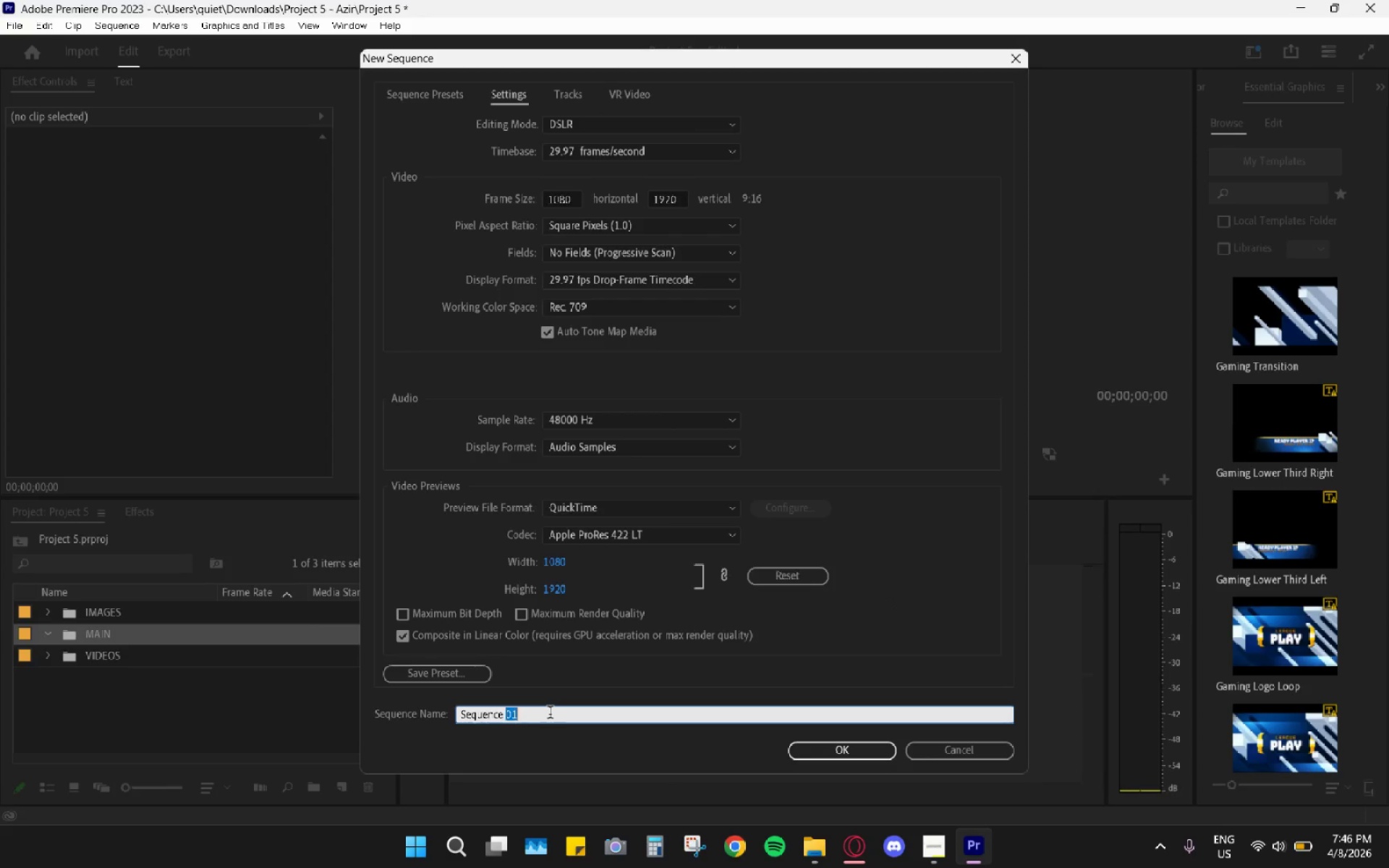 
triple_click([550, 714])
 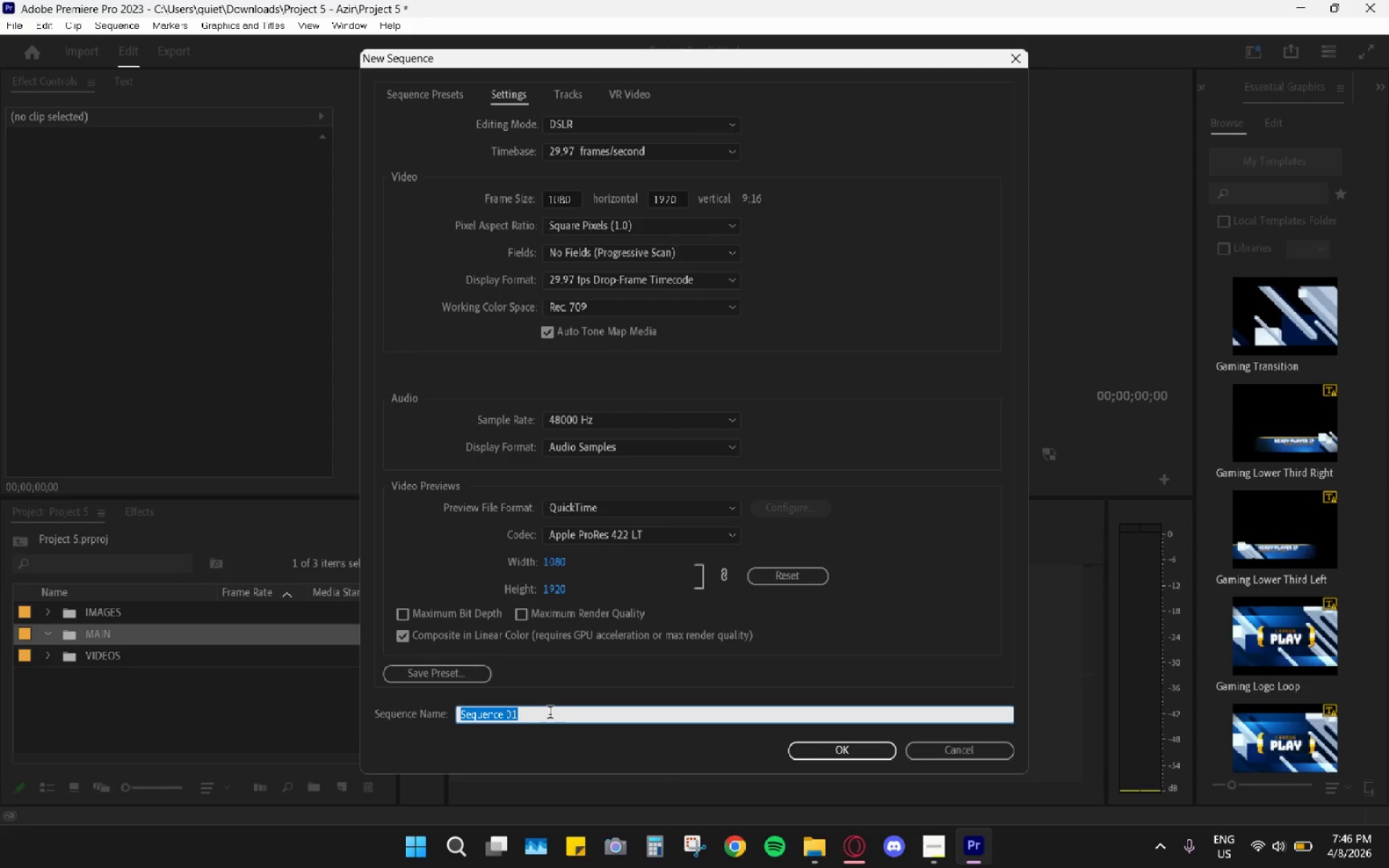 
key(Backspace)
type(Projet )
 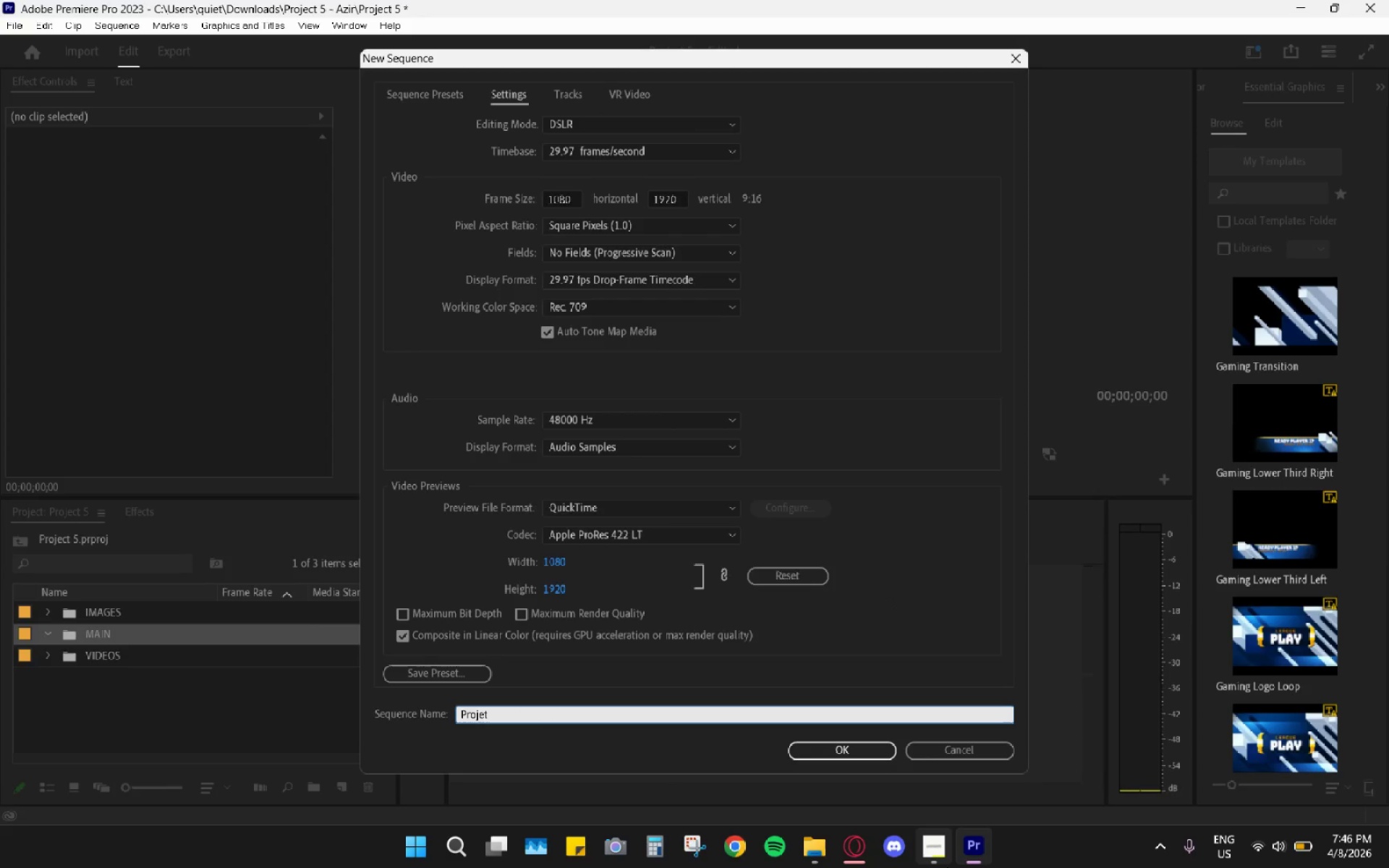 
key(Backspace)
key(Backspace)
key(Backspace)
type(c)
key(Backspace)
type(ect 5)
 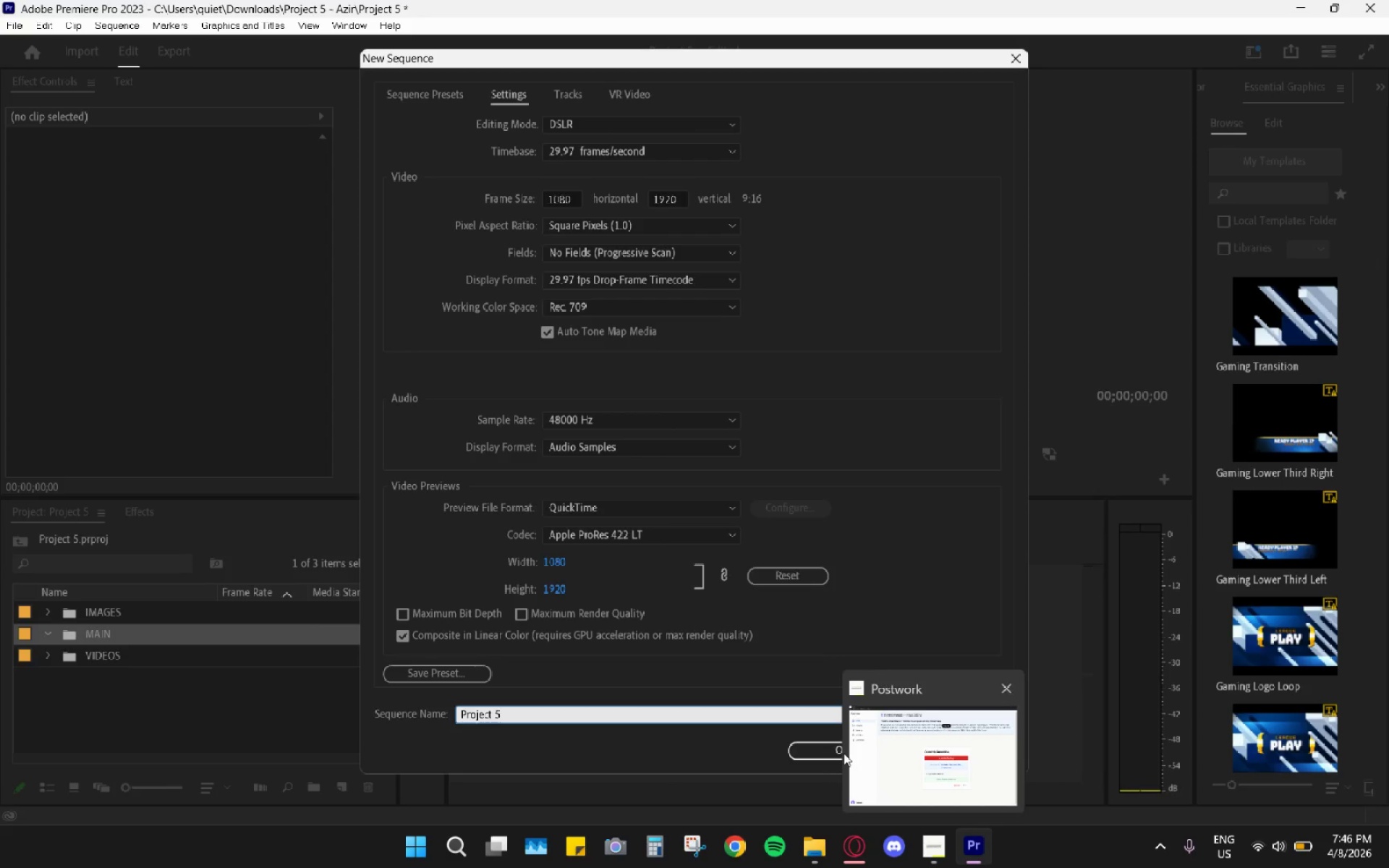 
left_click([815, 749])
 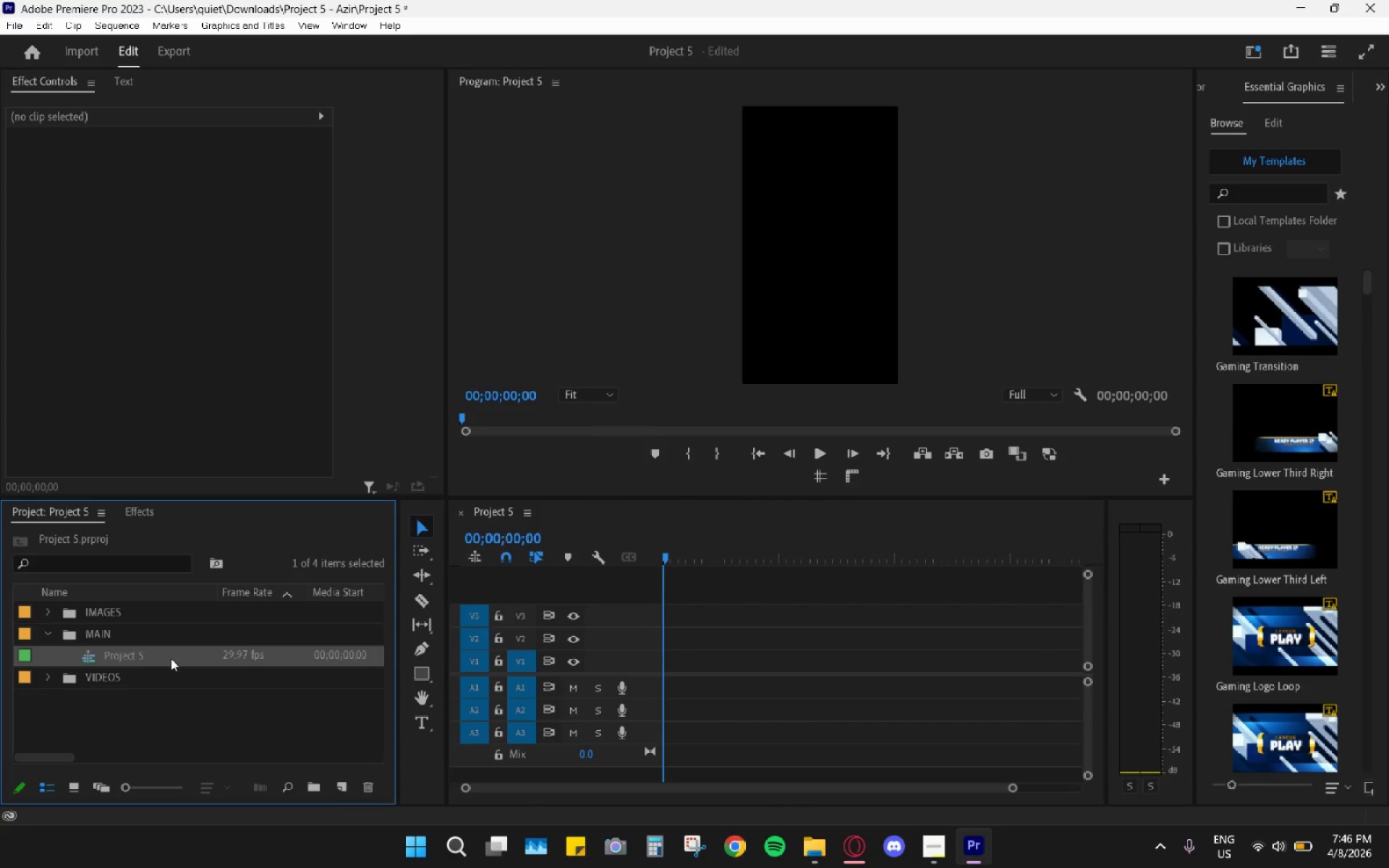 
left_click([47, 631])
 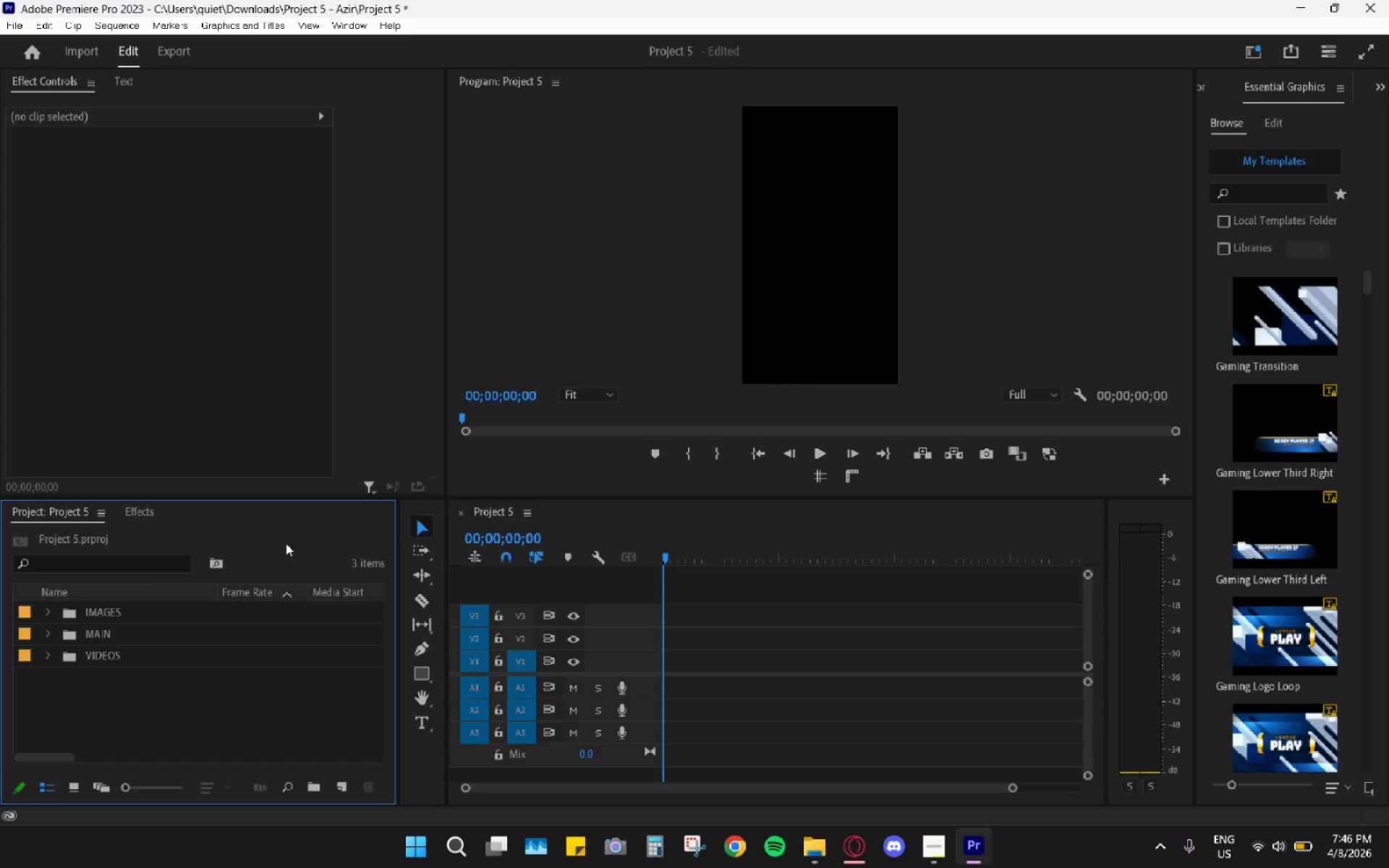 
left_click([48, 611])
 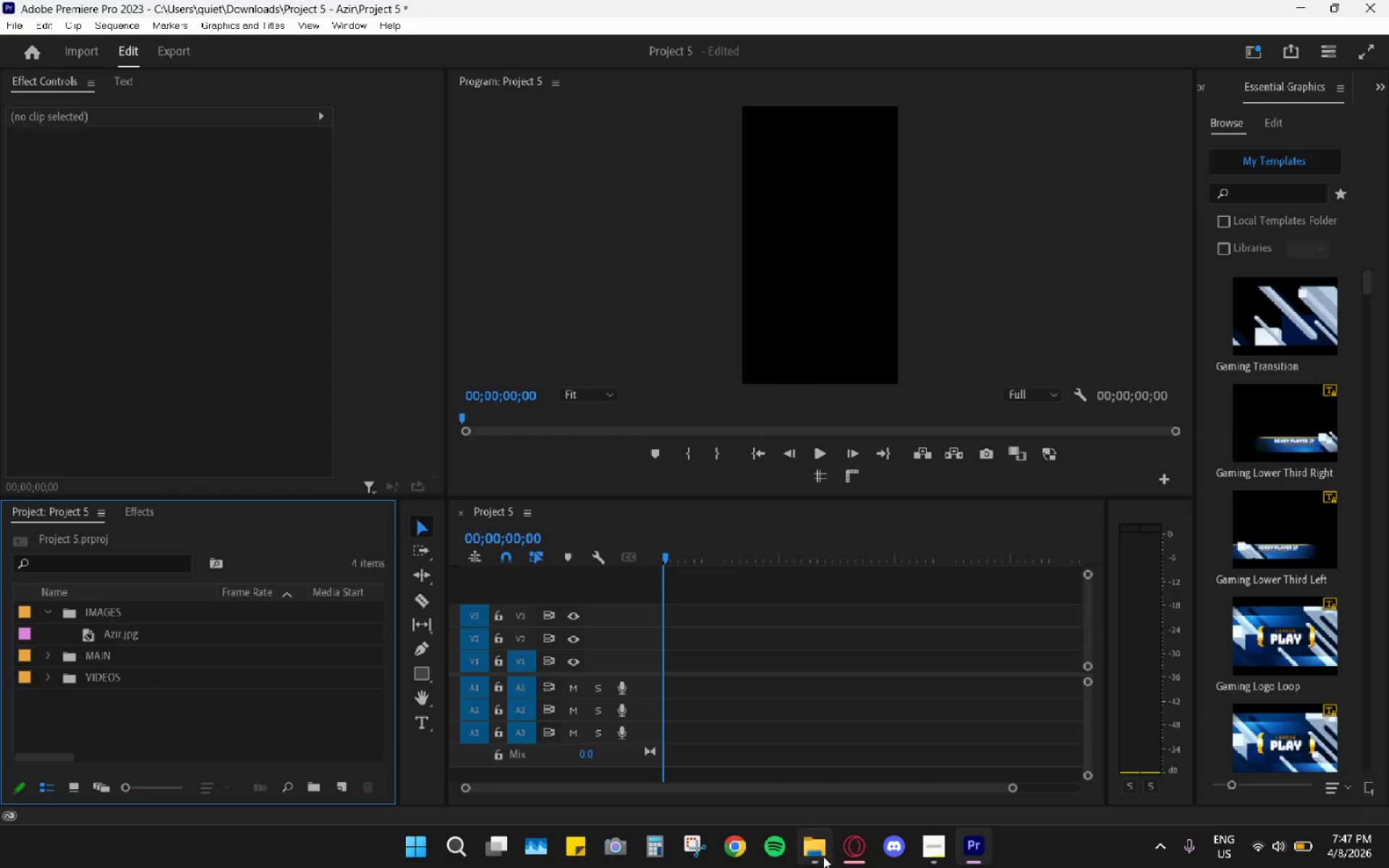 
left_click([845, 850])
 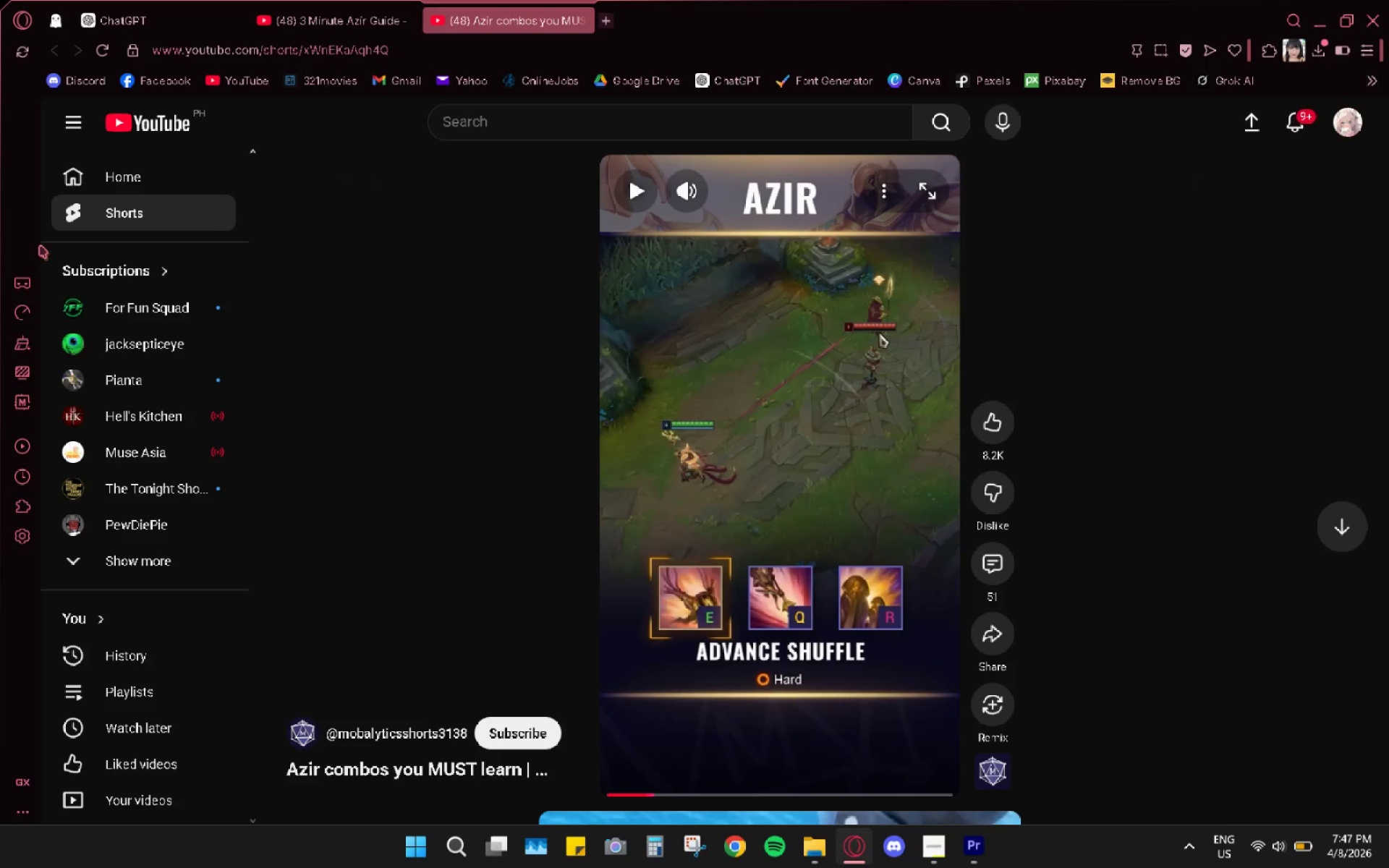 
wait(24.64)
 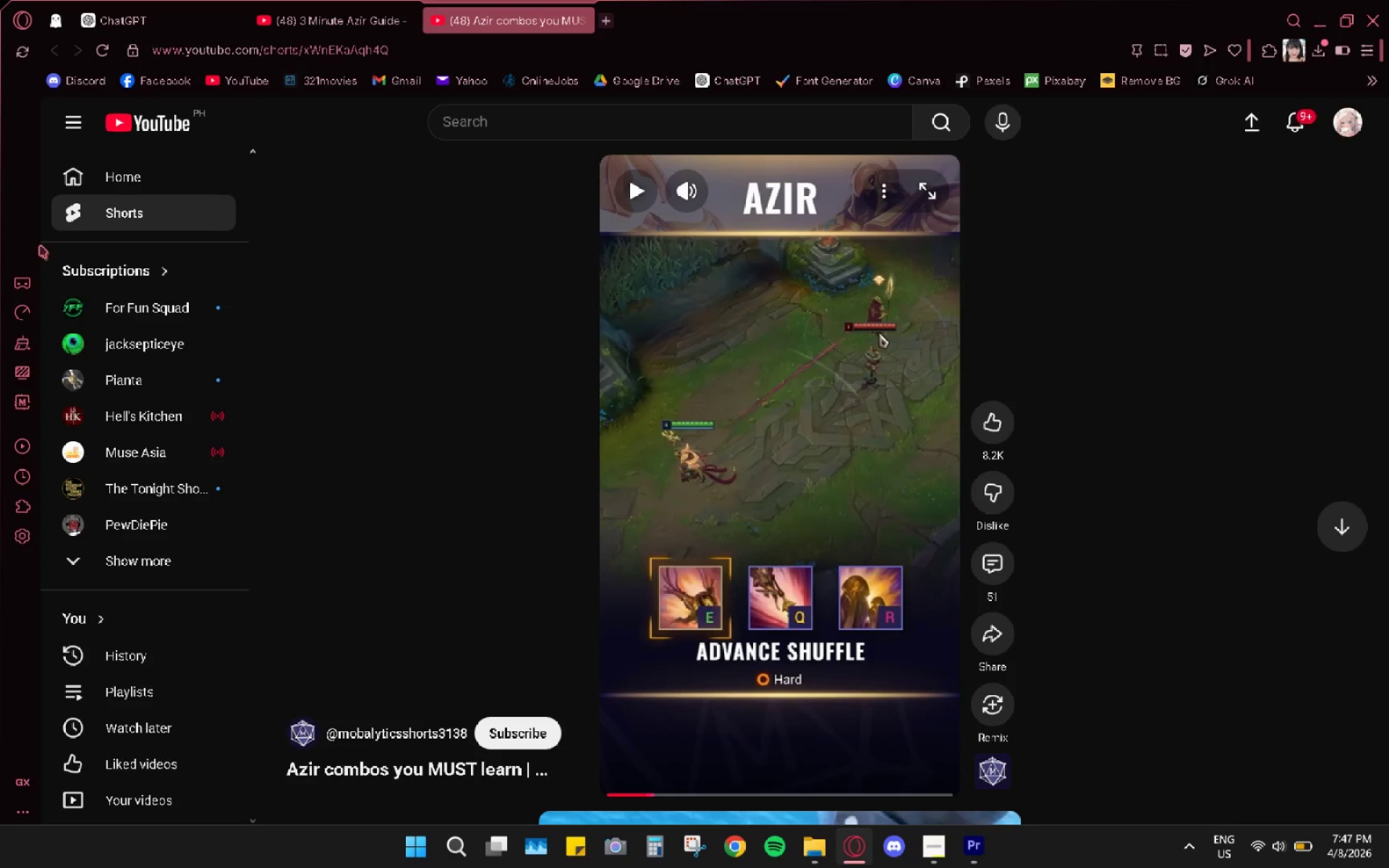 
mouse_move([571, 4])
 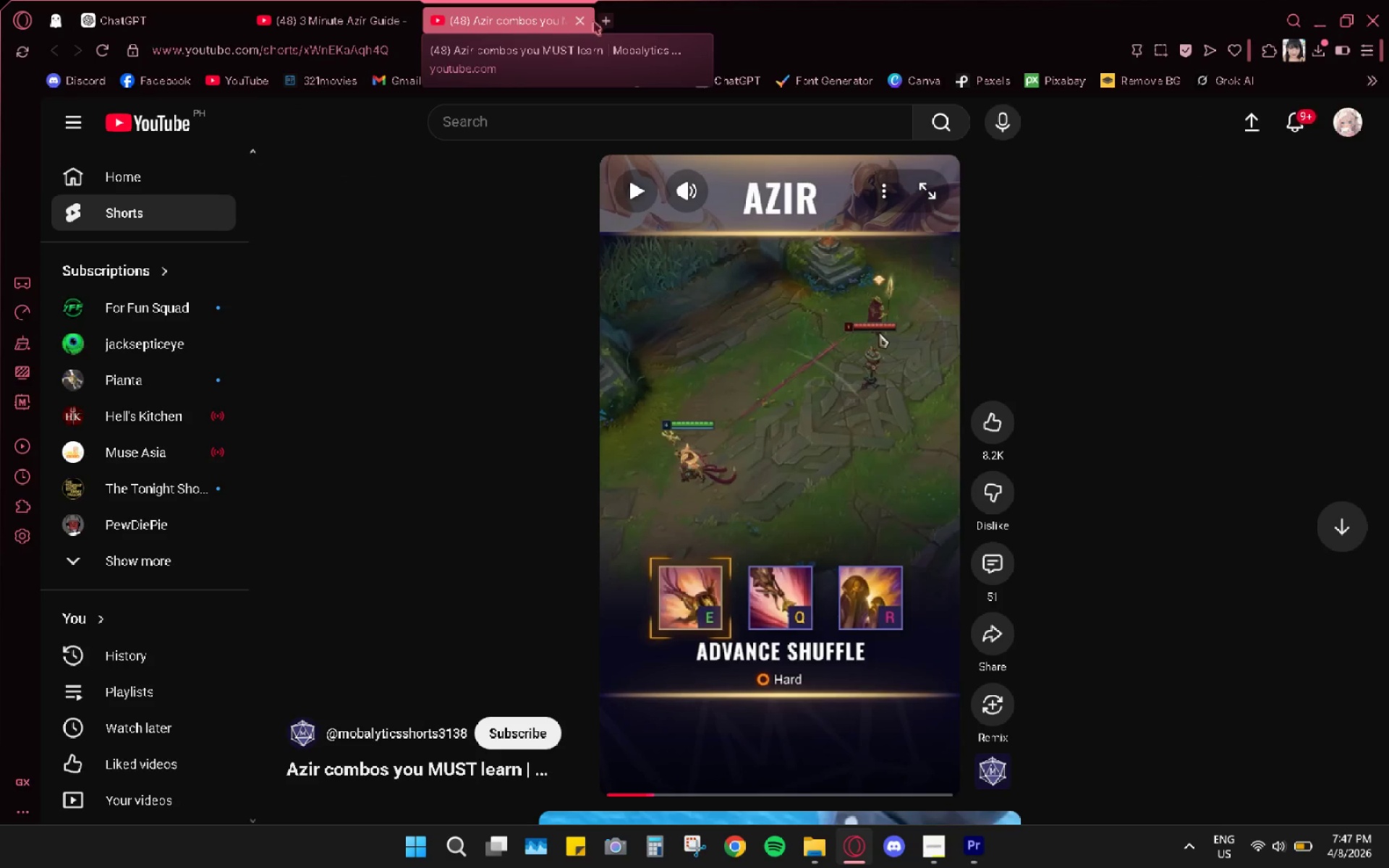 
mouse_move([585, 17])
 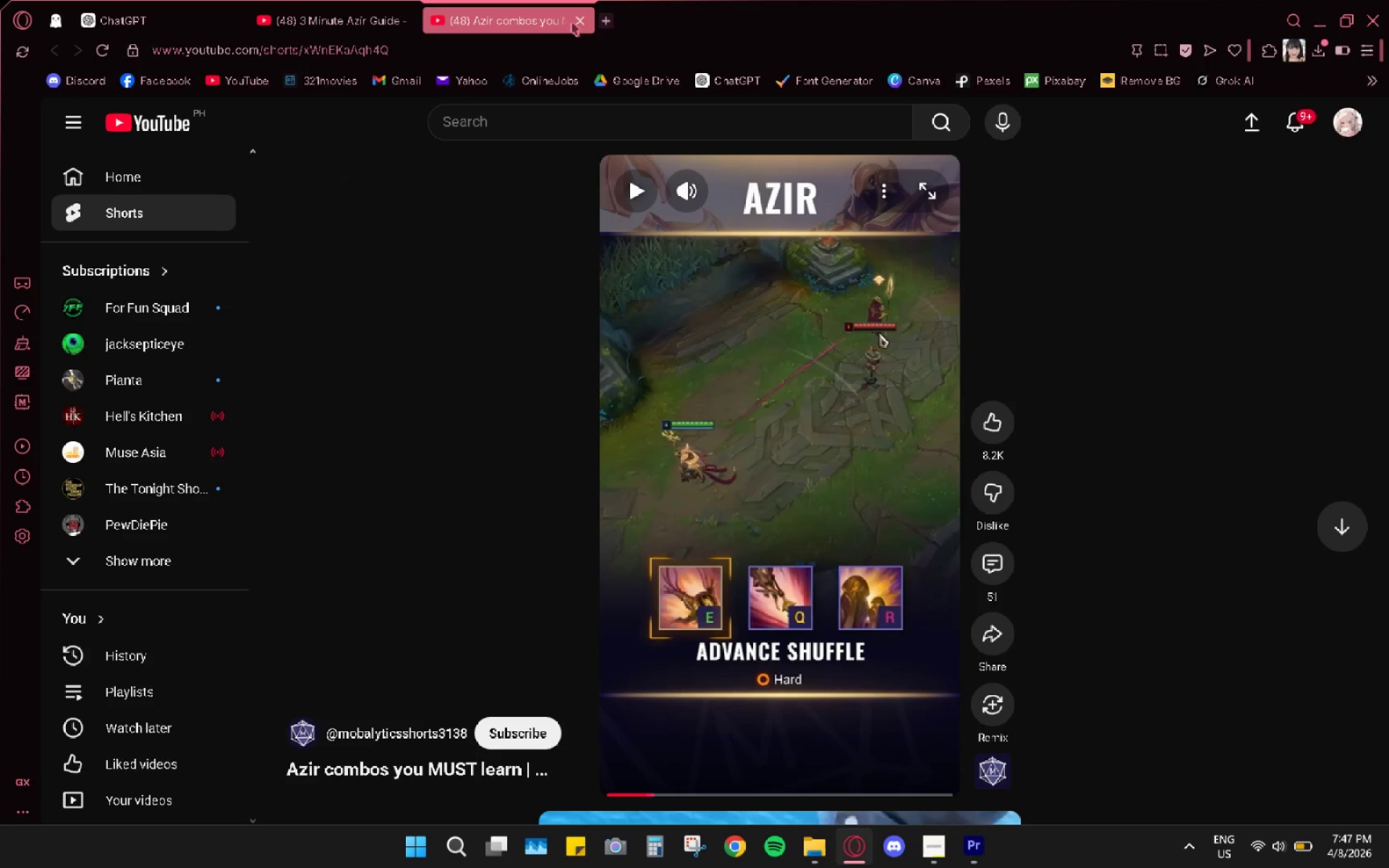 
mouse_move([563, 38])
 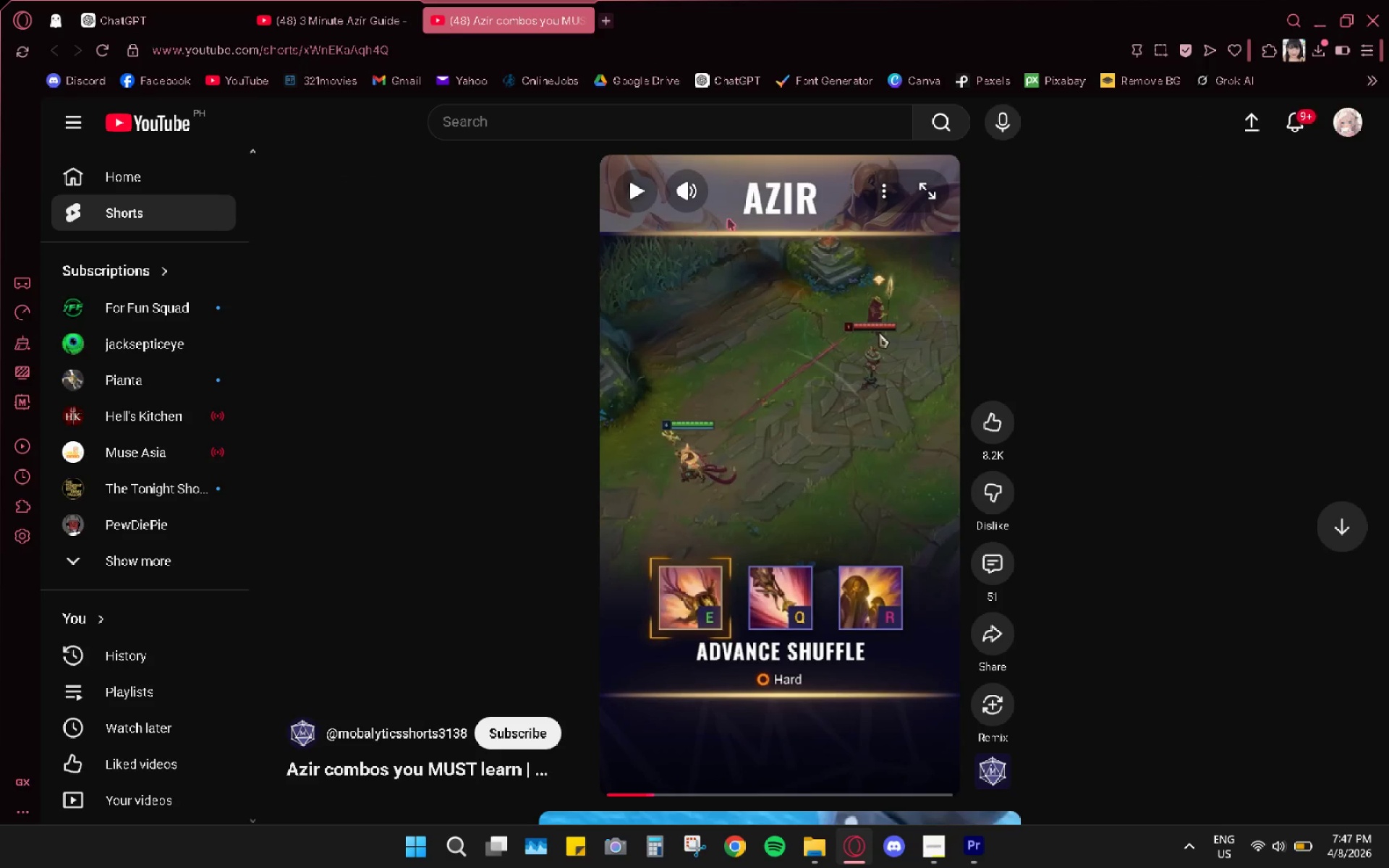 
wait(5.14)
 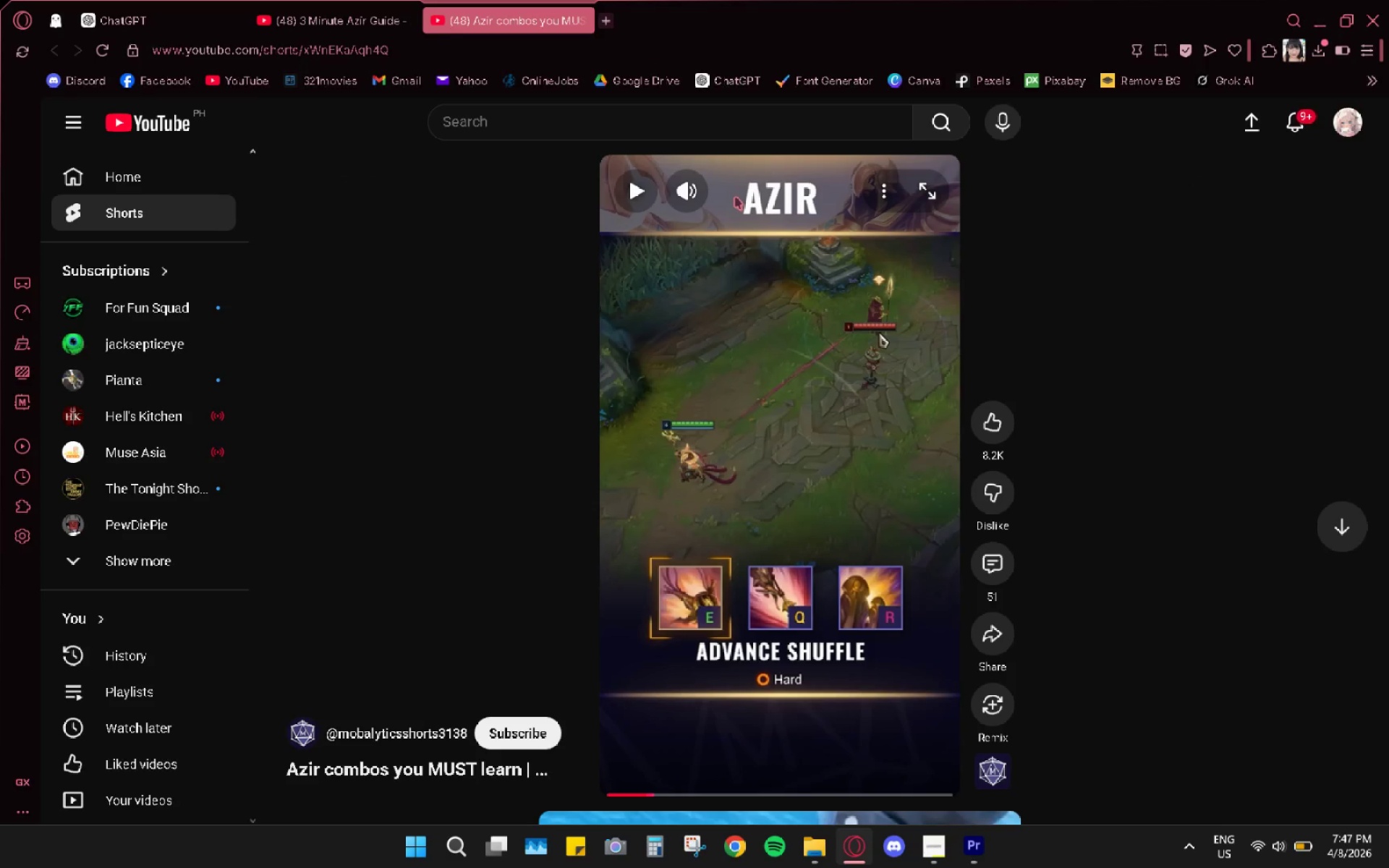 
left_click_drag(start_coordinate=[644, 798], to_coordinate=[593, 795])
 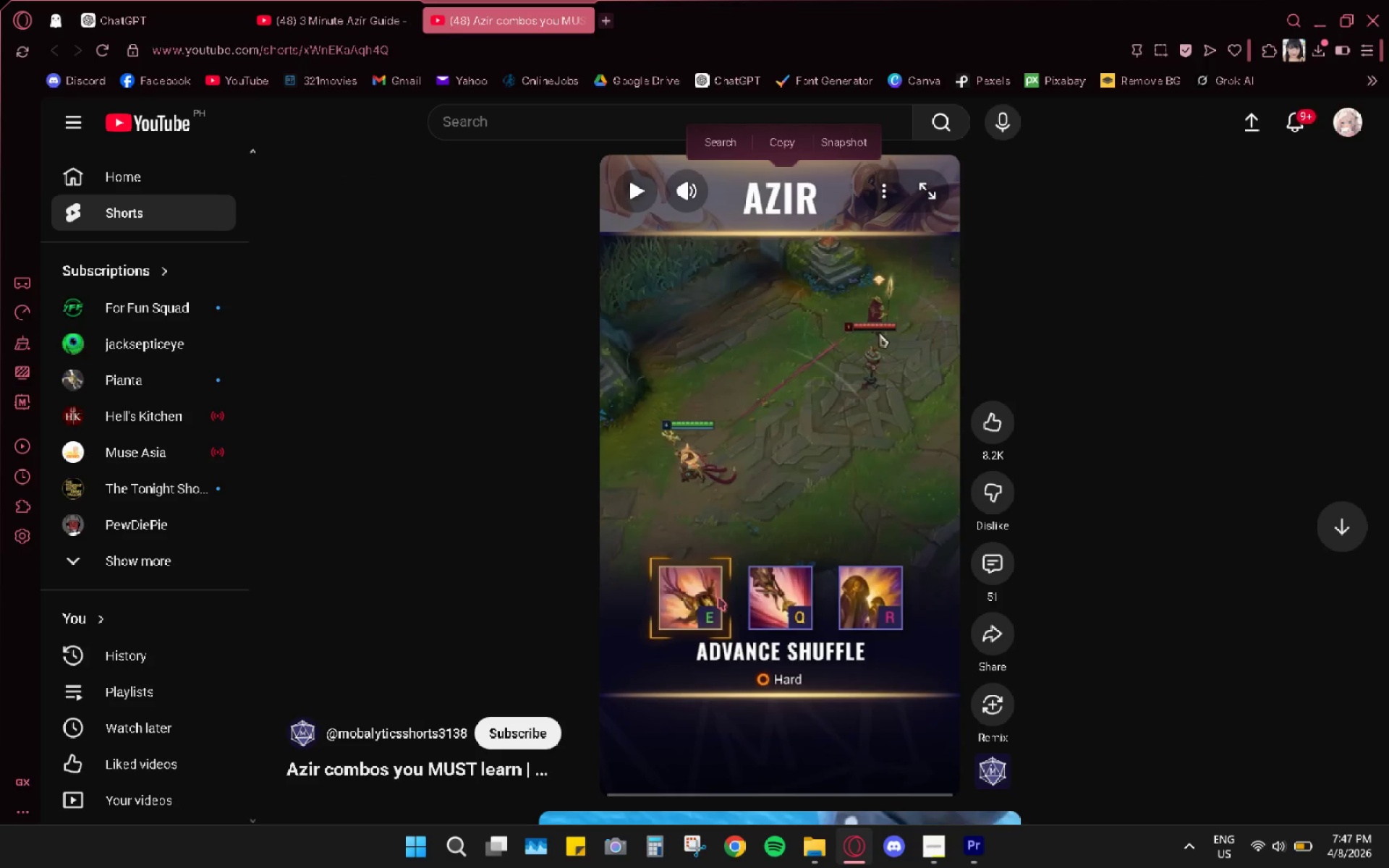 
left_click([763, 399])
 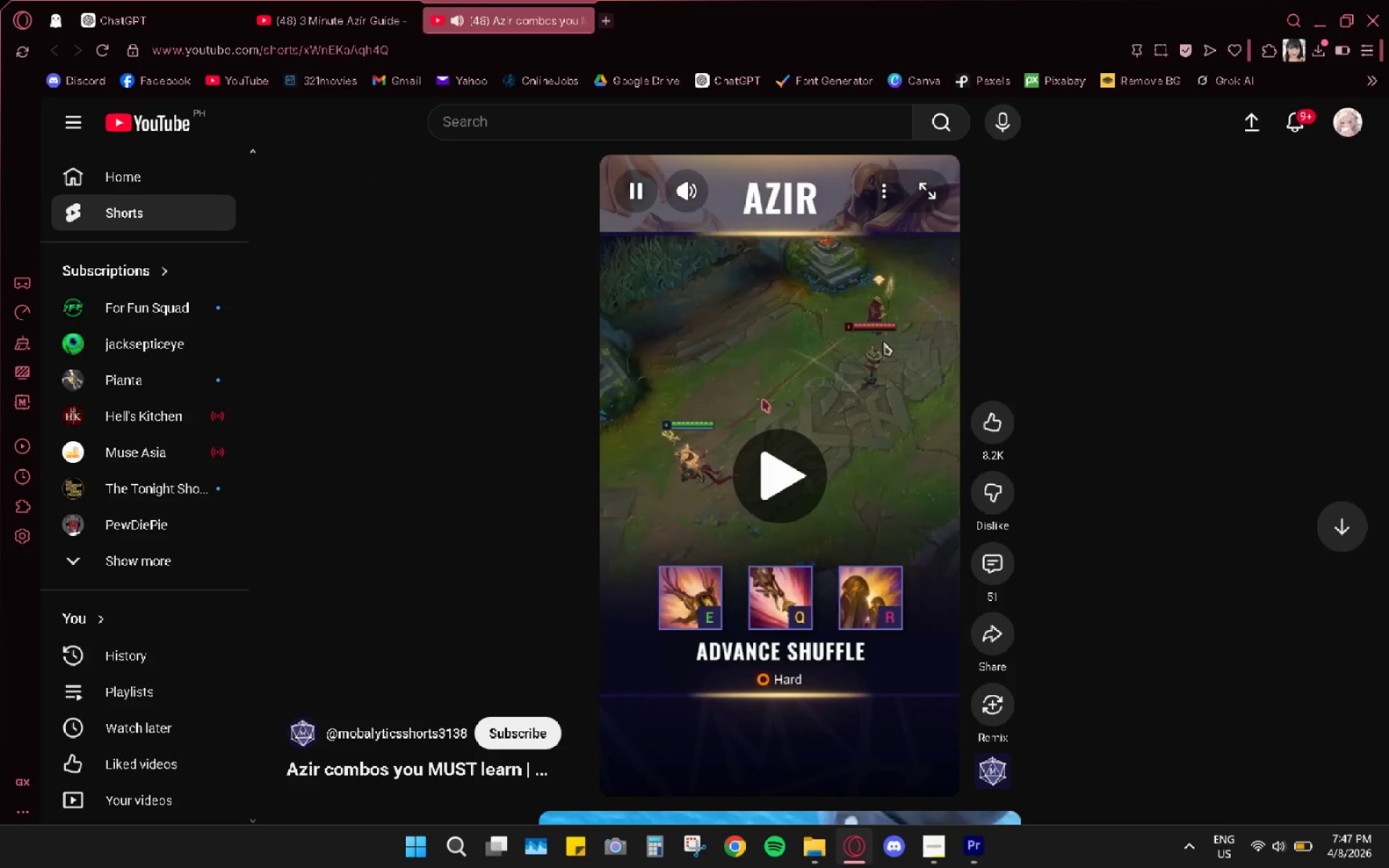 
left_click([763, 399])
 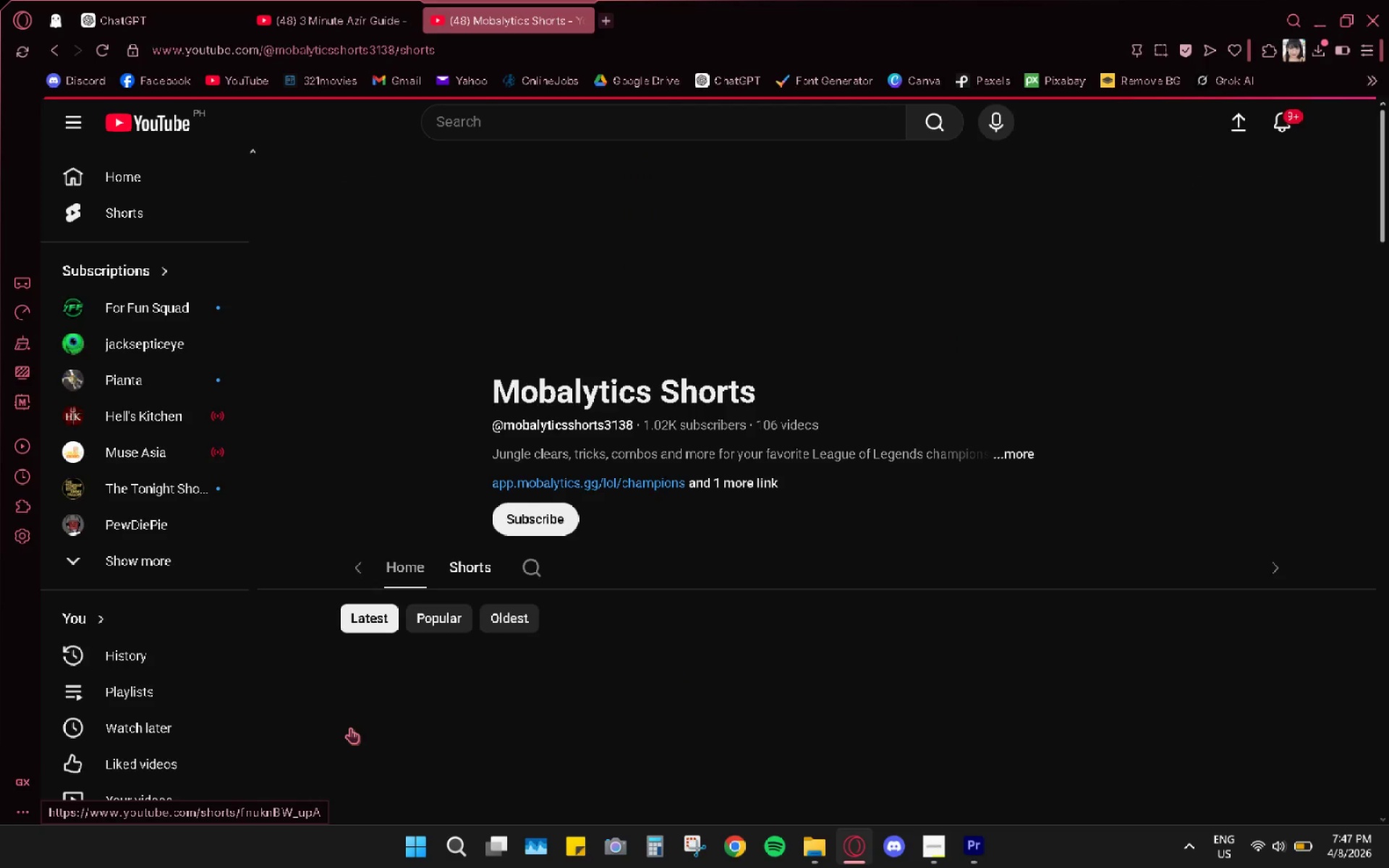 
wait(5.03)
 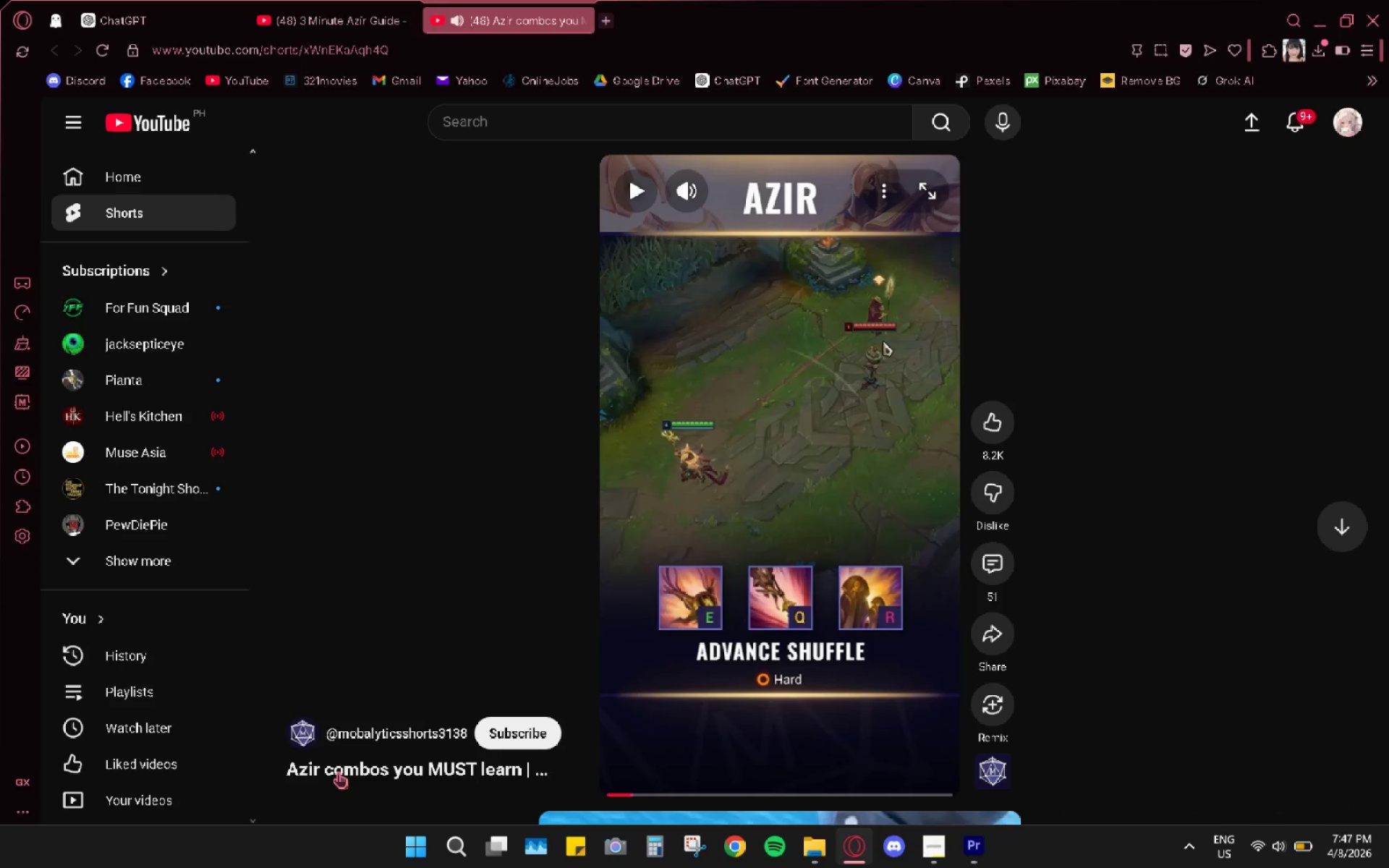 
scroll: coordinate [482, 609], scroll_direction: down, amount: 2.0
 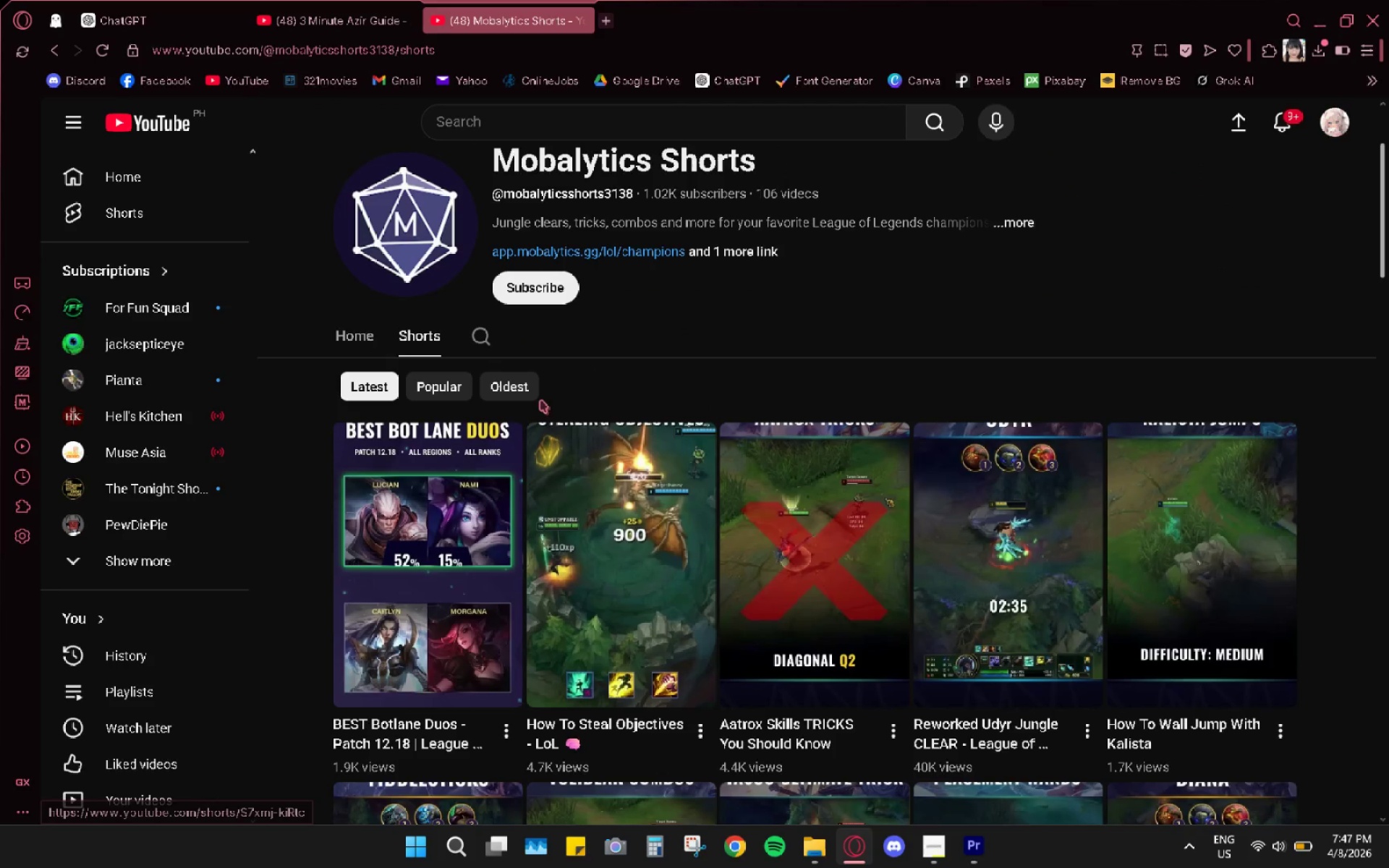 
left_click([468, 333])
 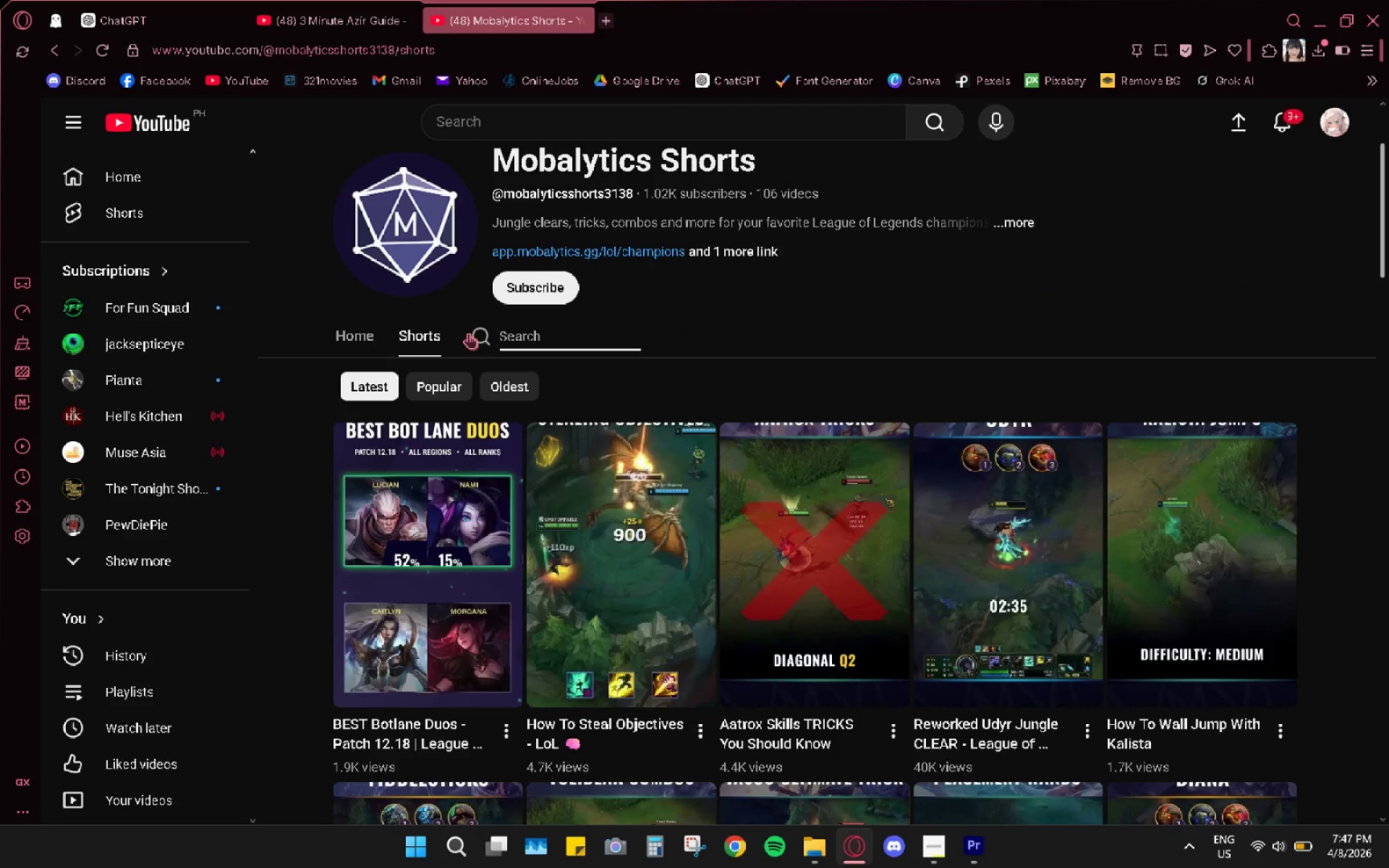 
type(azir)
 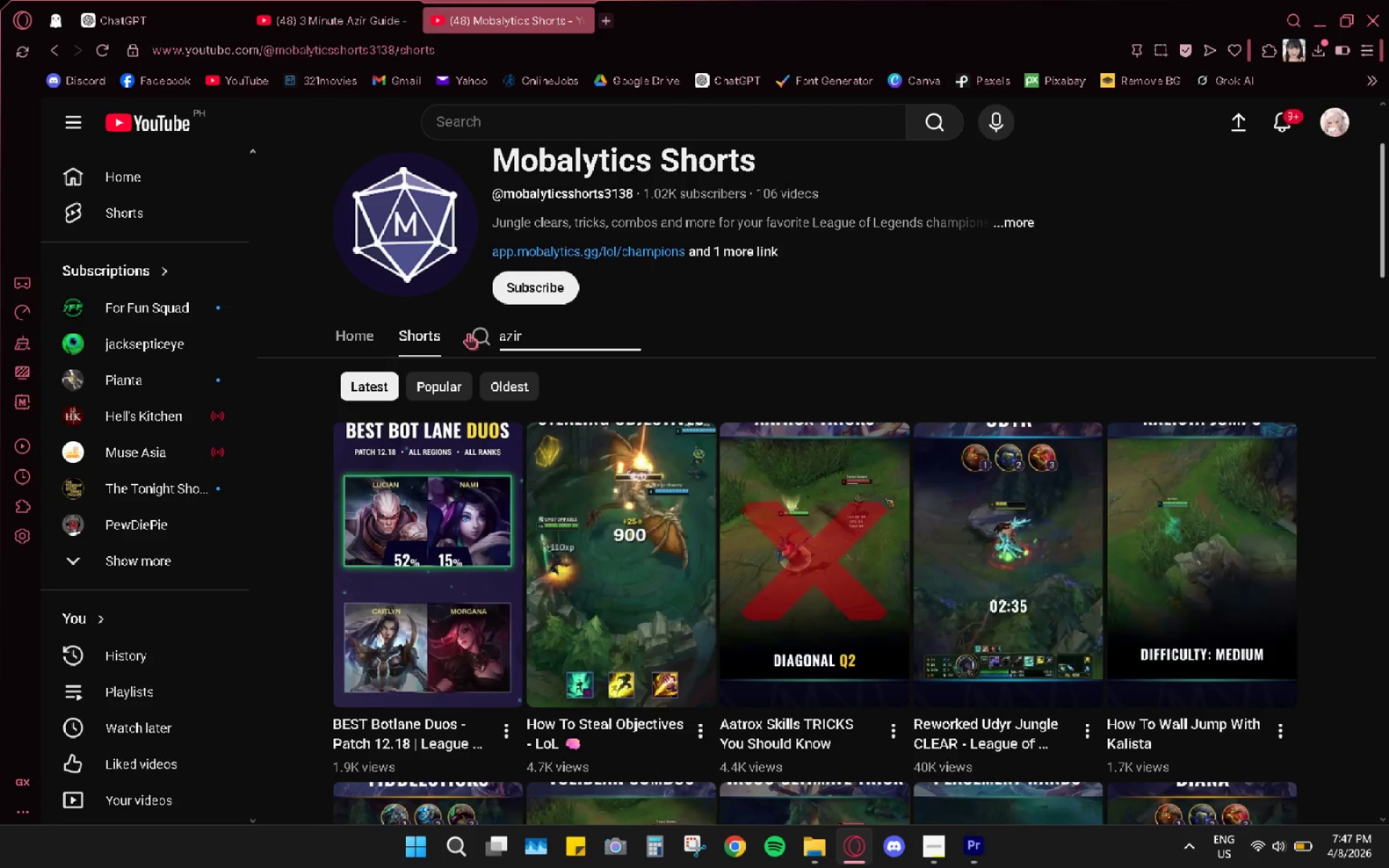 
key(Enter)
 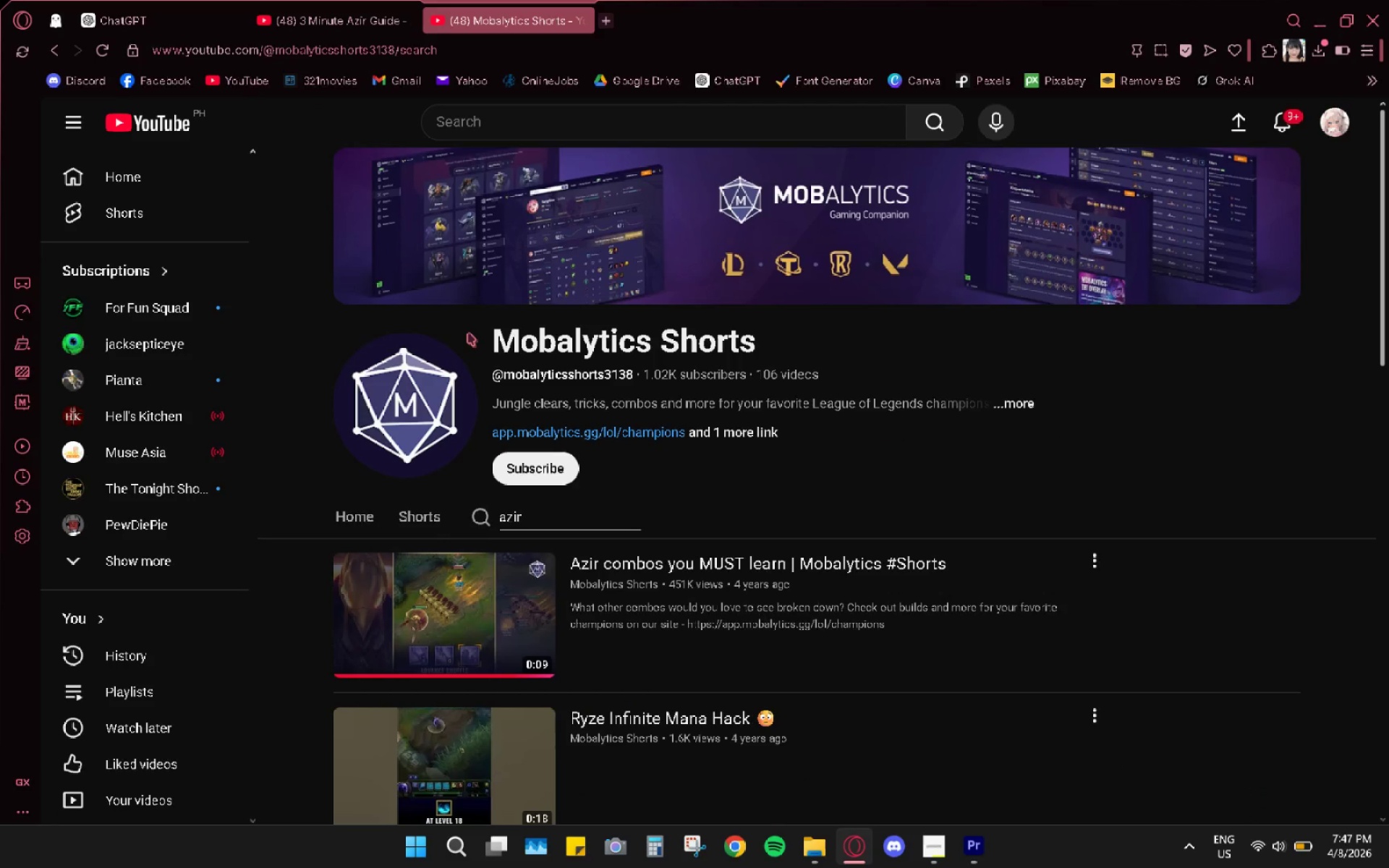 
scroll: coordinate [444, 440], scroll_direction: down, amount: 5.0
 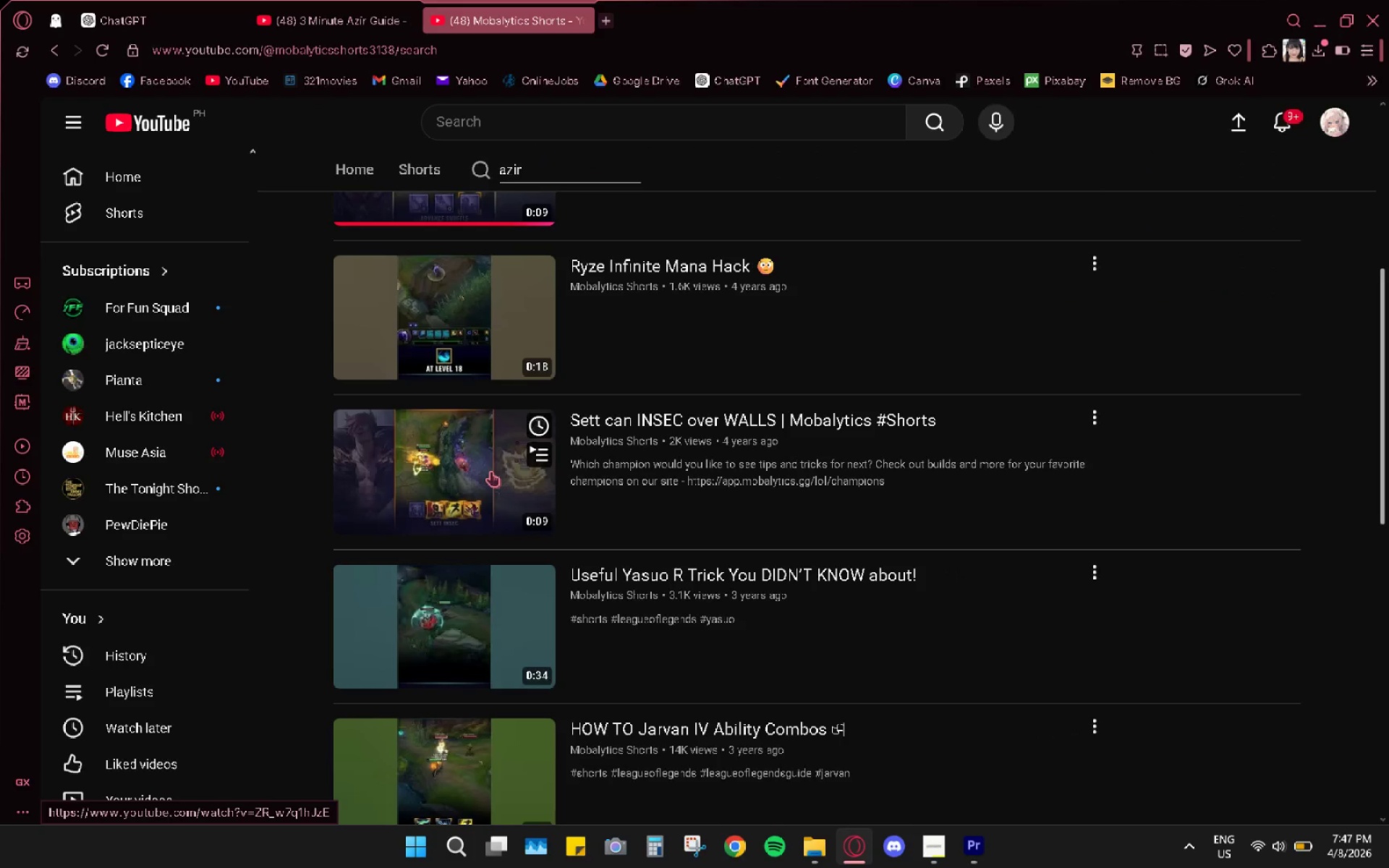 
left_click([490, 471])
 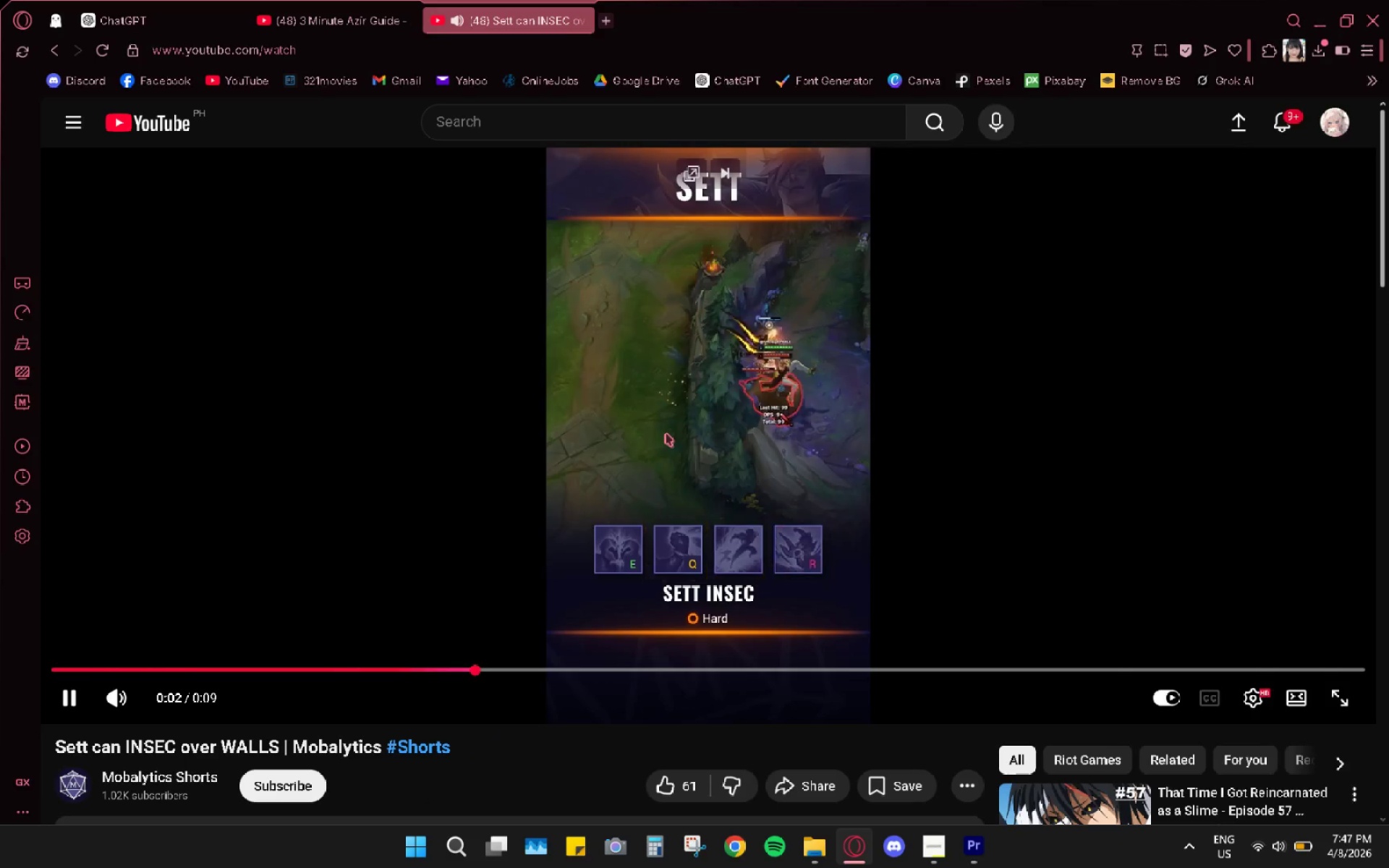 
wait(6.89)
 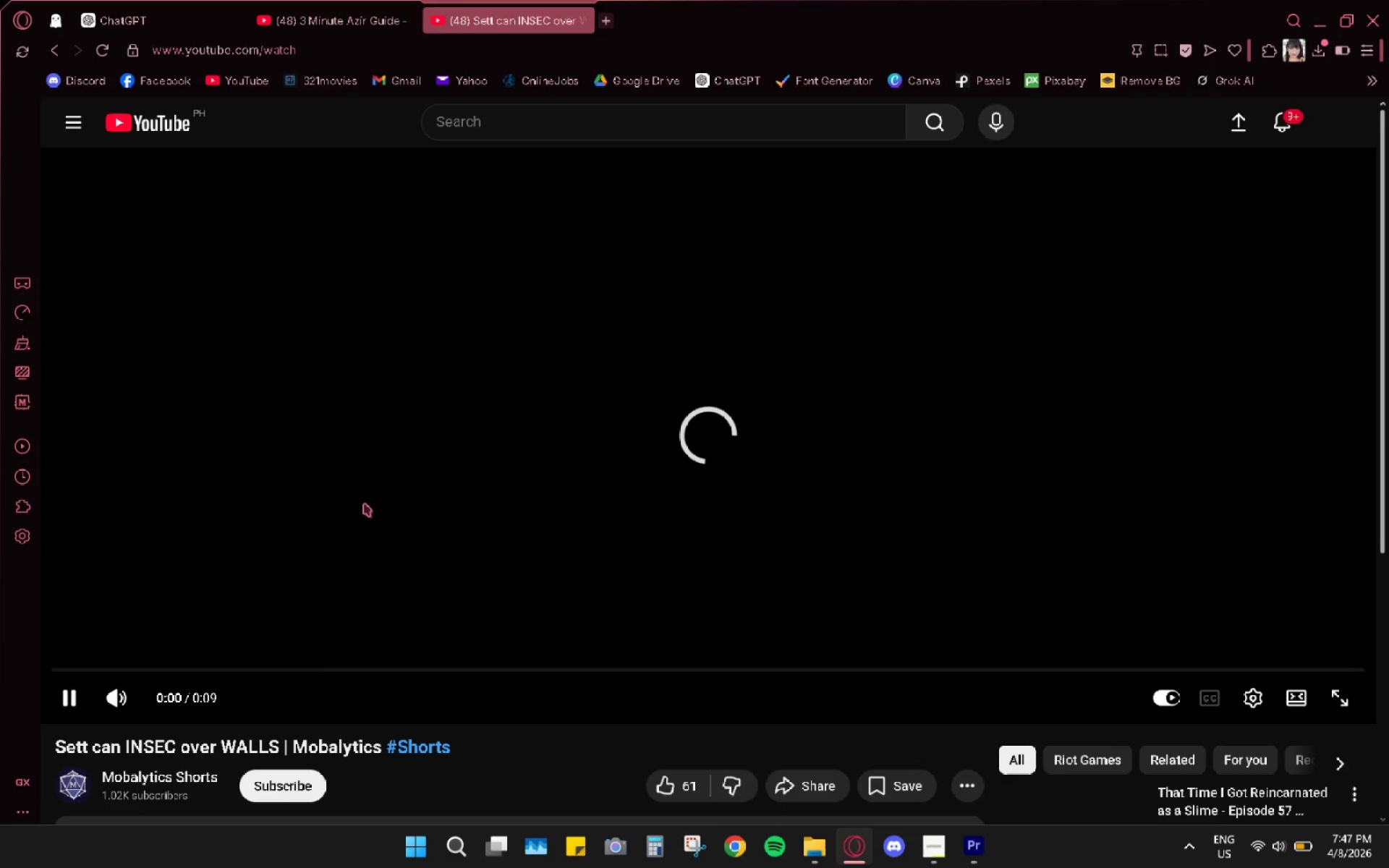 
left_click_drag(start_coordinate=[128, 671], to_coordinate=[0, 637])
 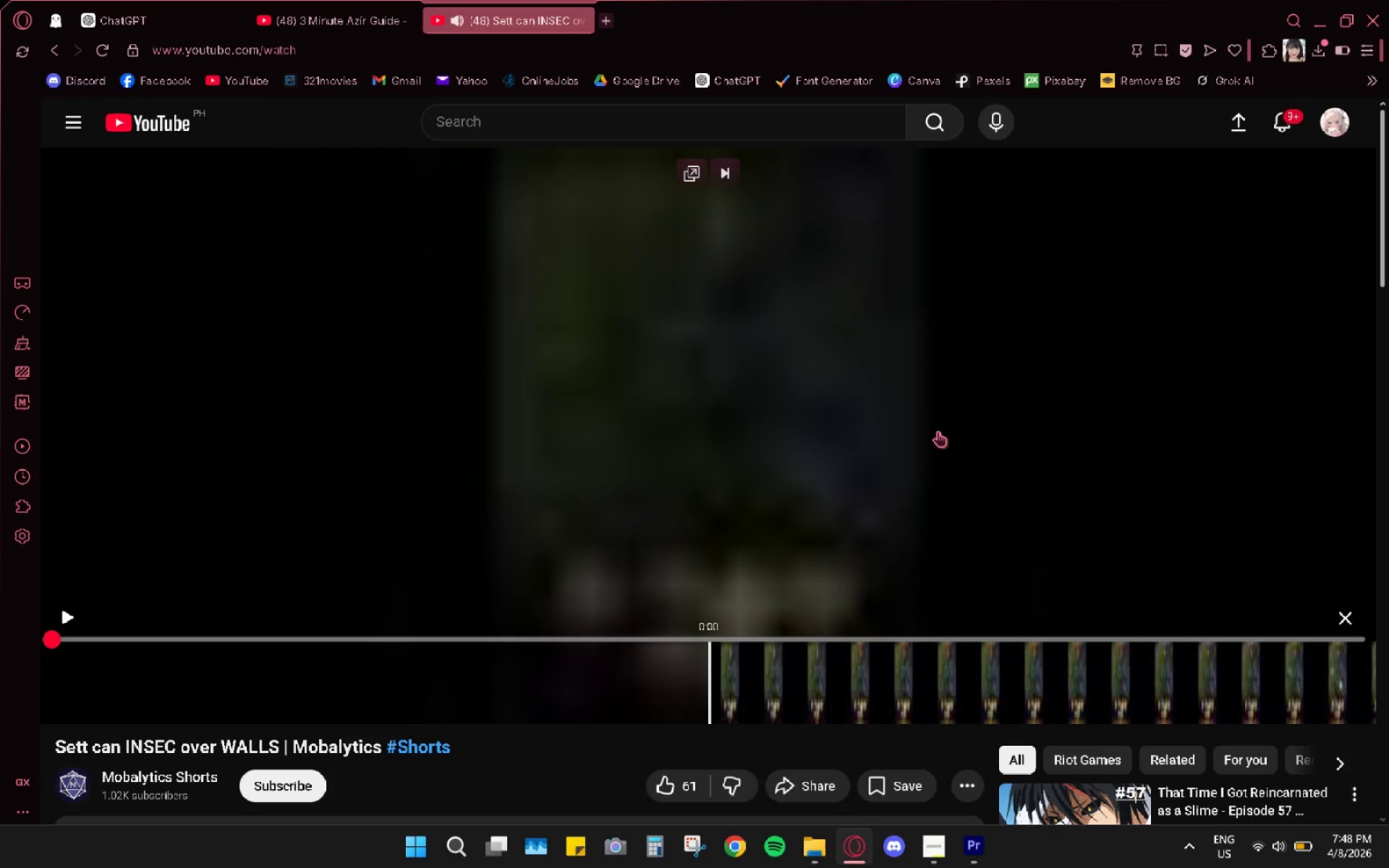 
left_click([856, 407])
 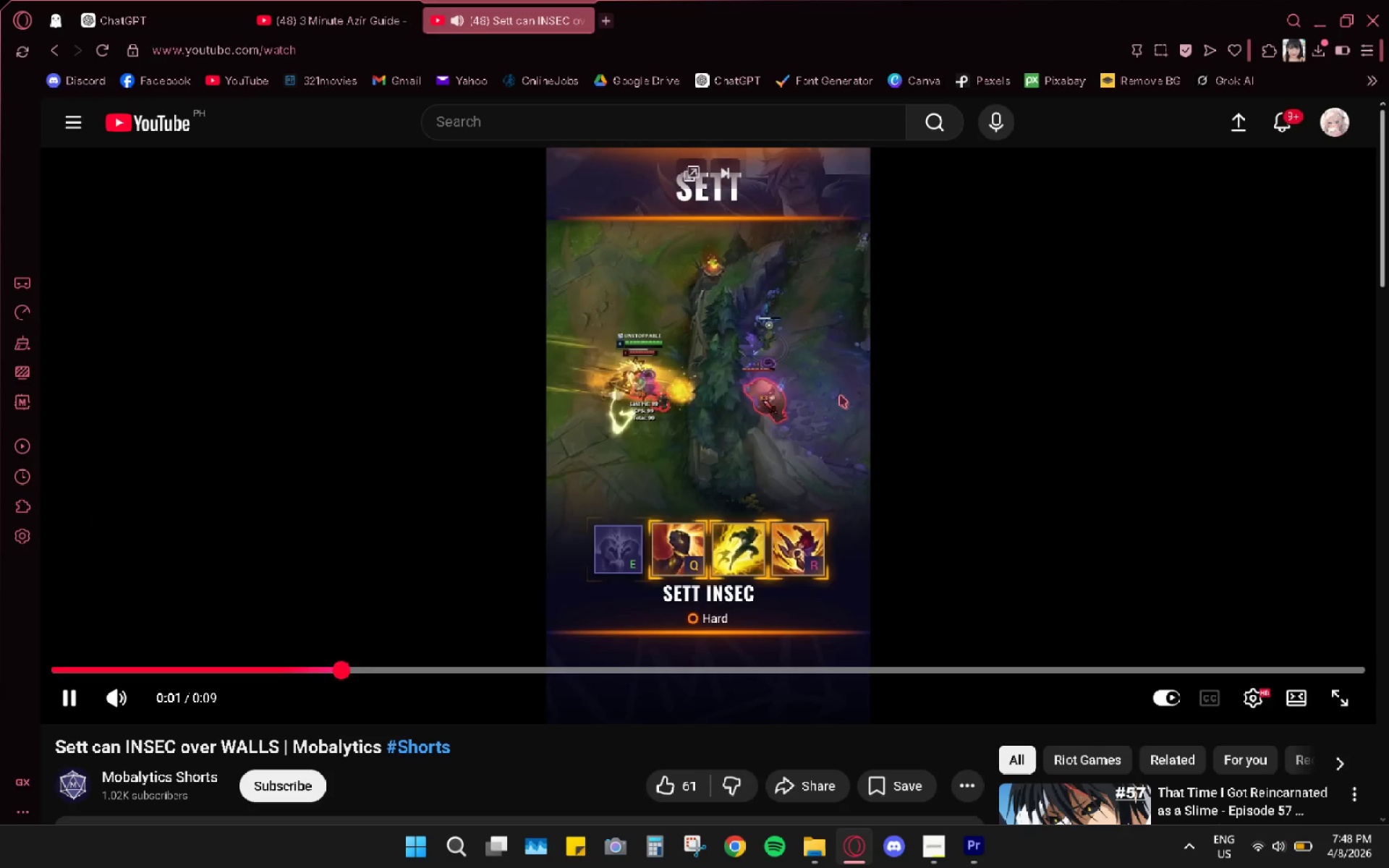 
left_click([840, 395])
 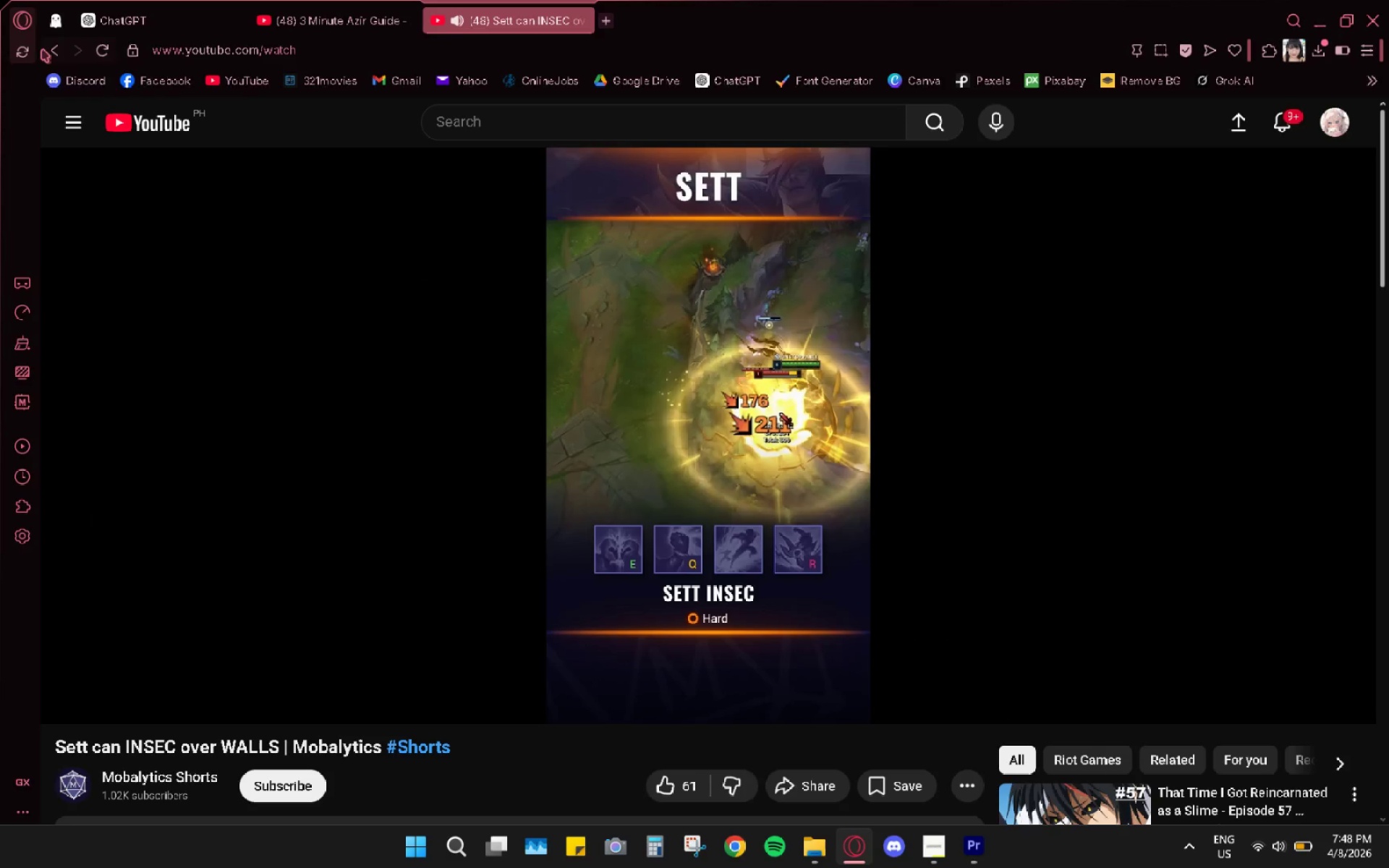 
left_click([51, 51])
 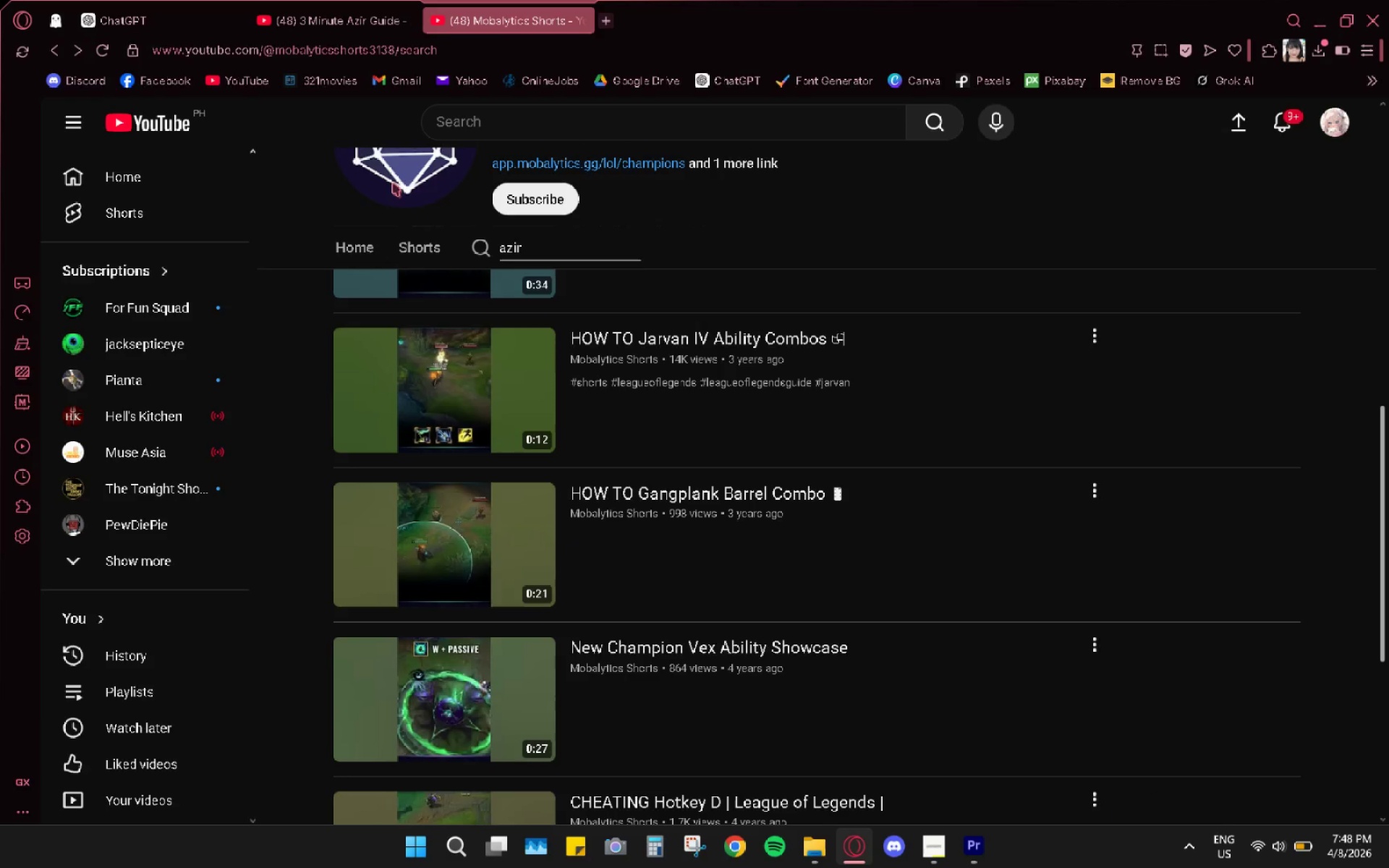 
scroll: coordinate [518, 456], scroll_direction: up, amount: 10.0
 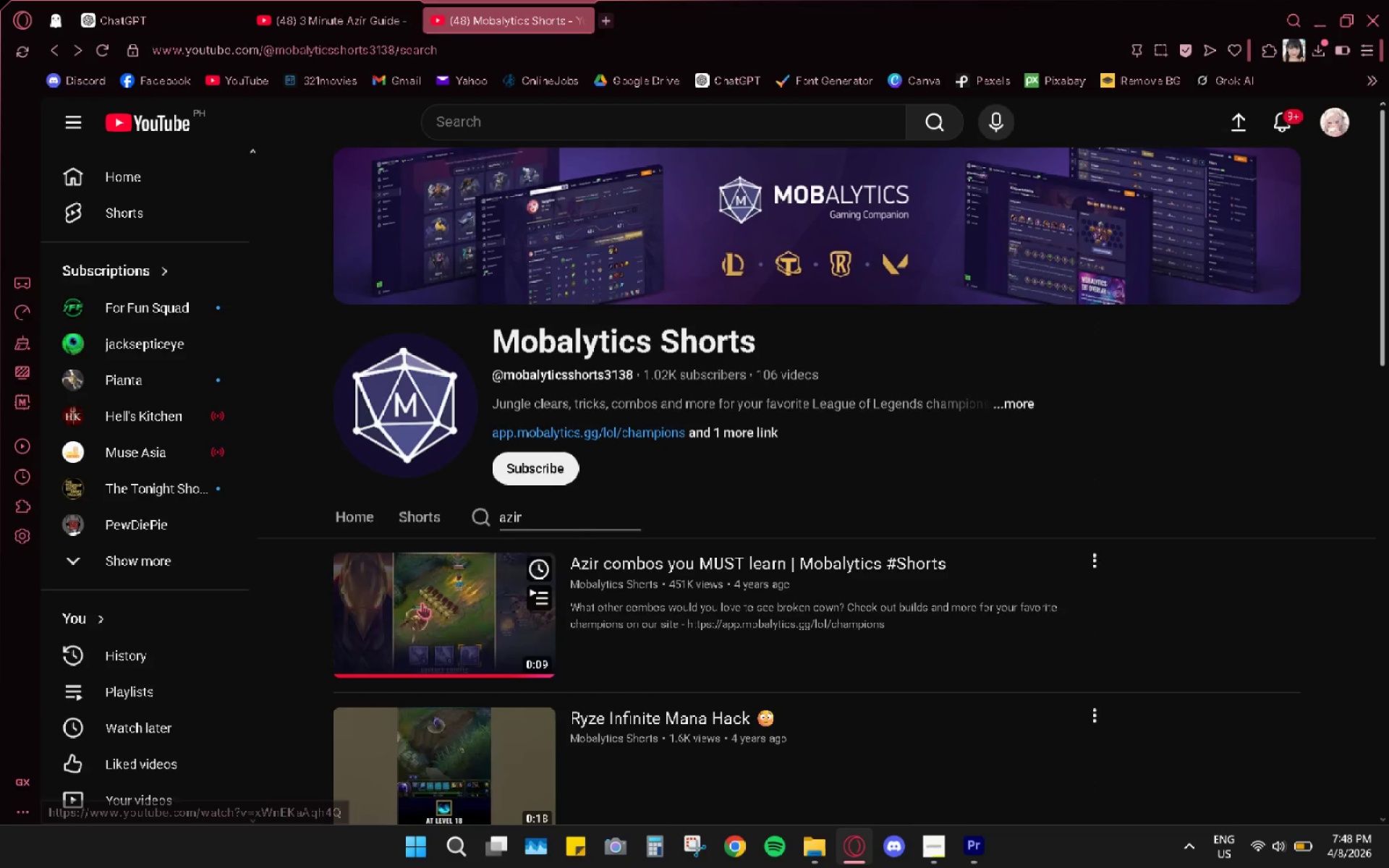 
left_click([418, 613])
 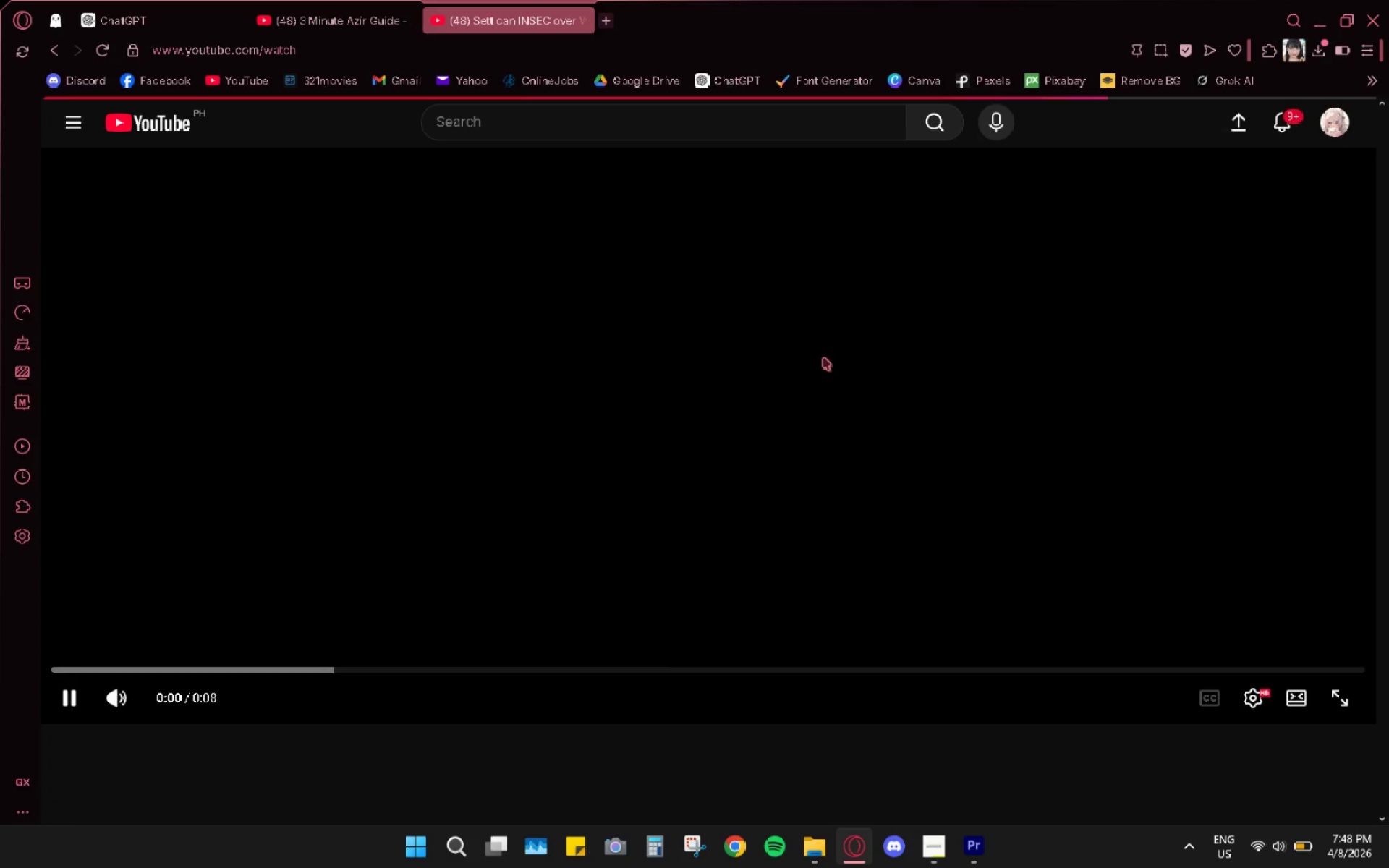 
left_click([716, 336])
 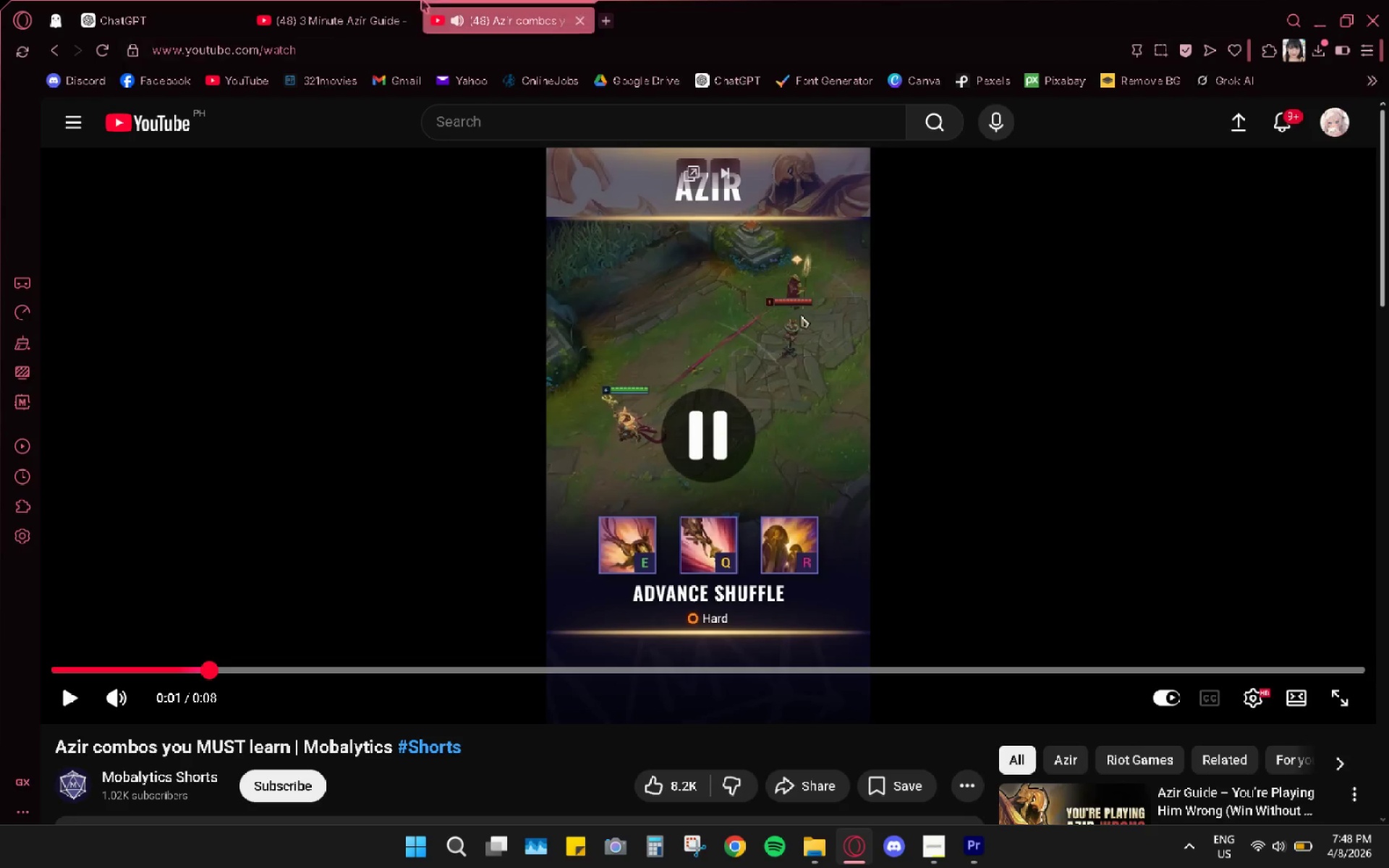 
mouse_move([350, 11])
 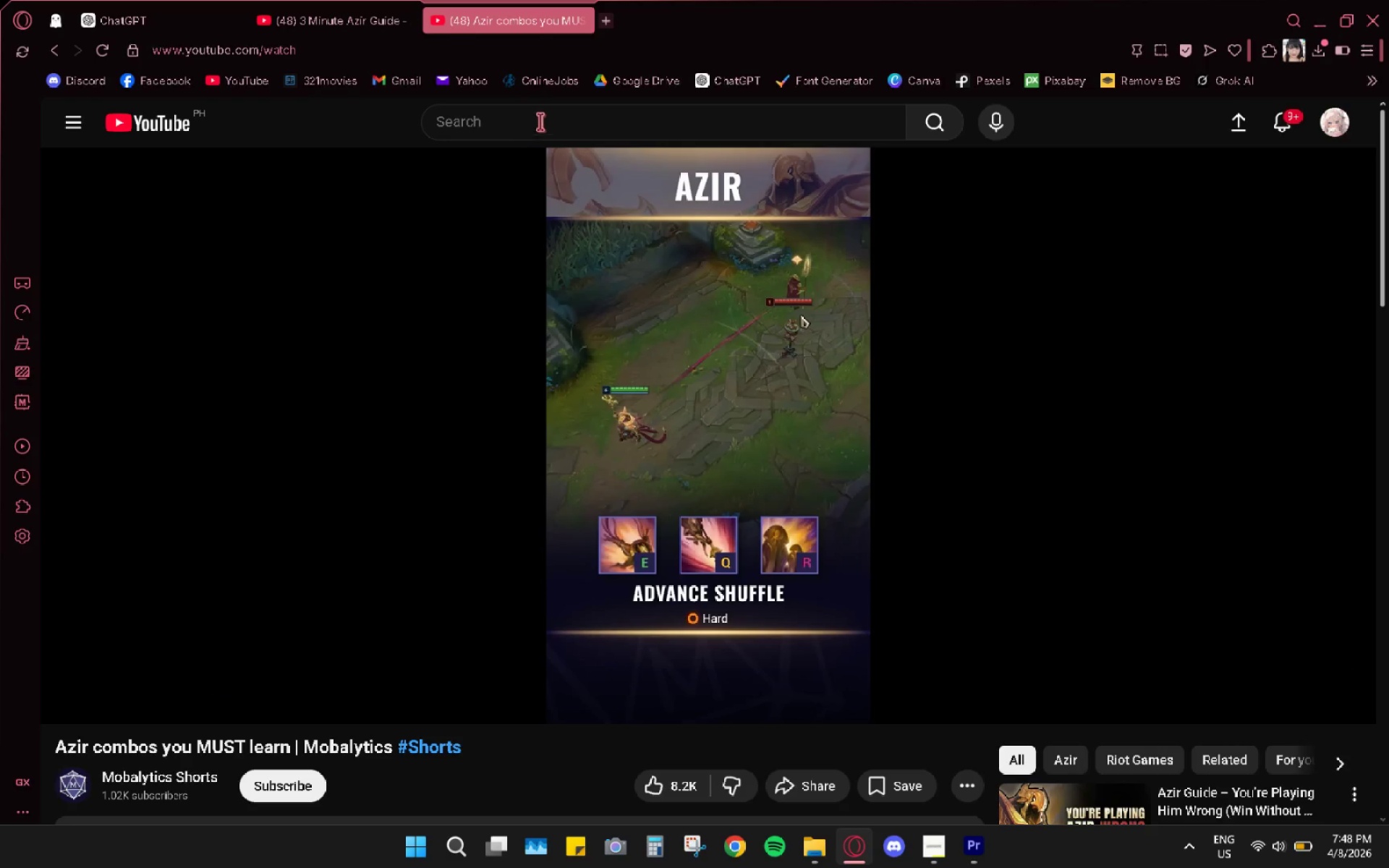 
left_click([348, 1])
 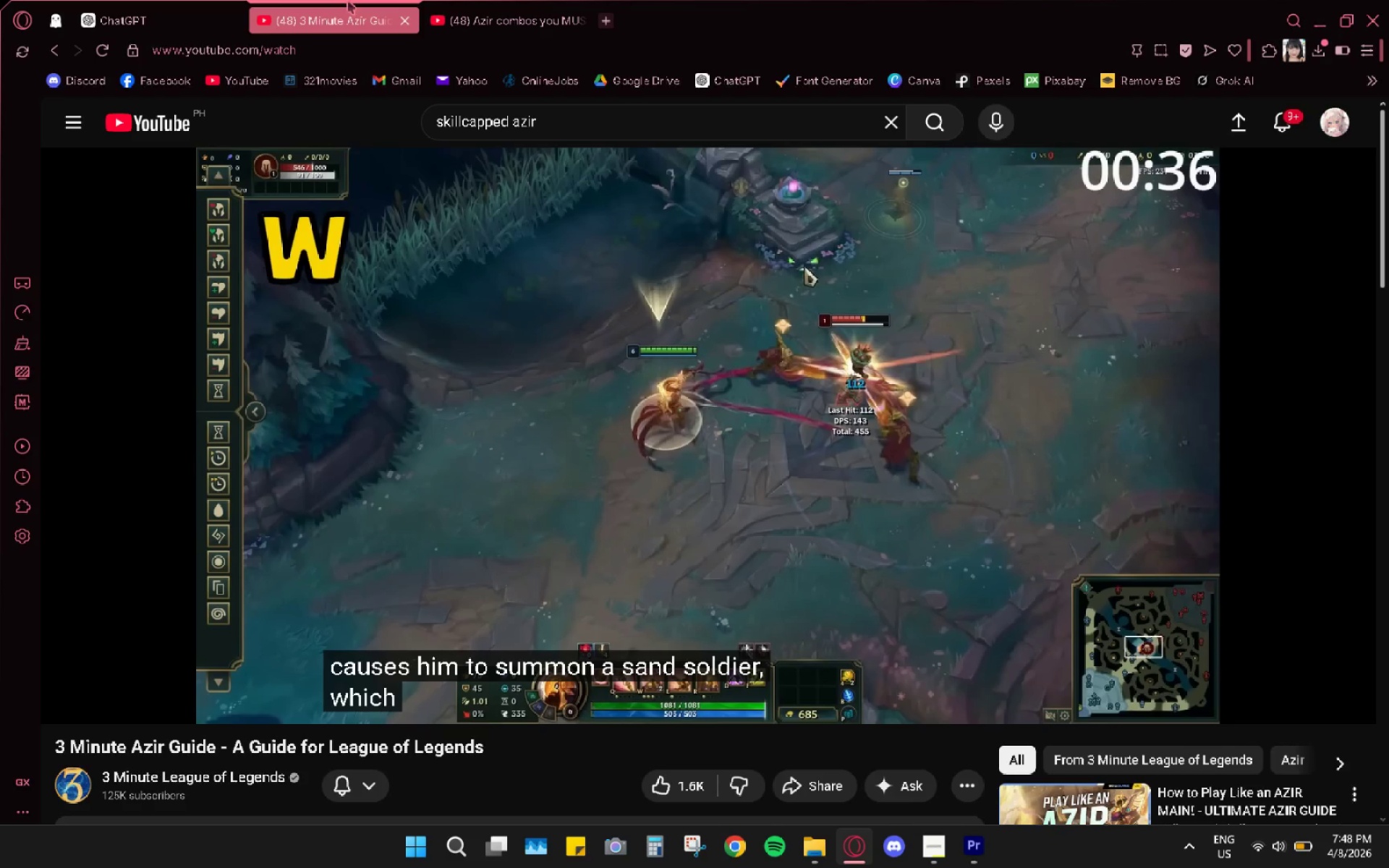 
left_click([348, 1])
 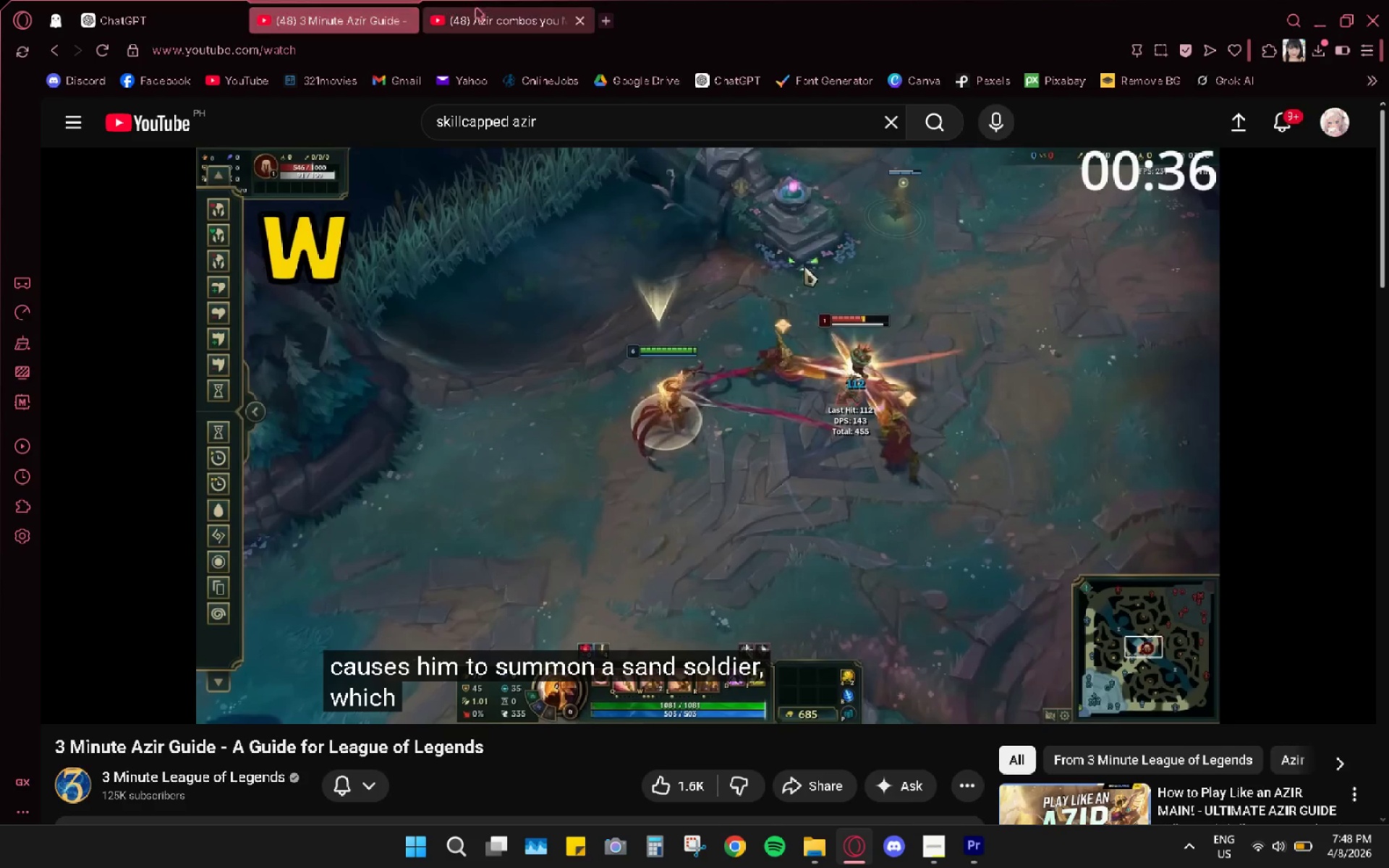 
left_click([494, 2])
 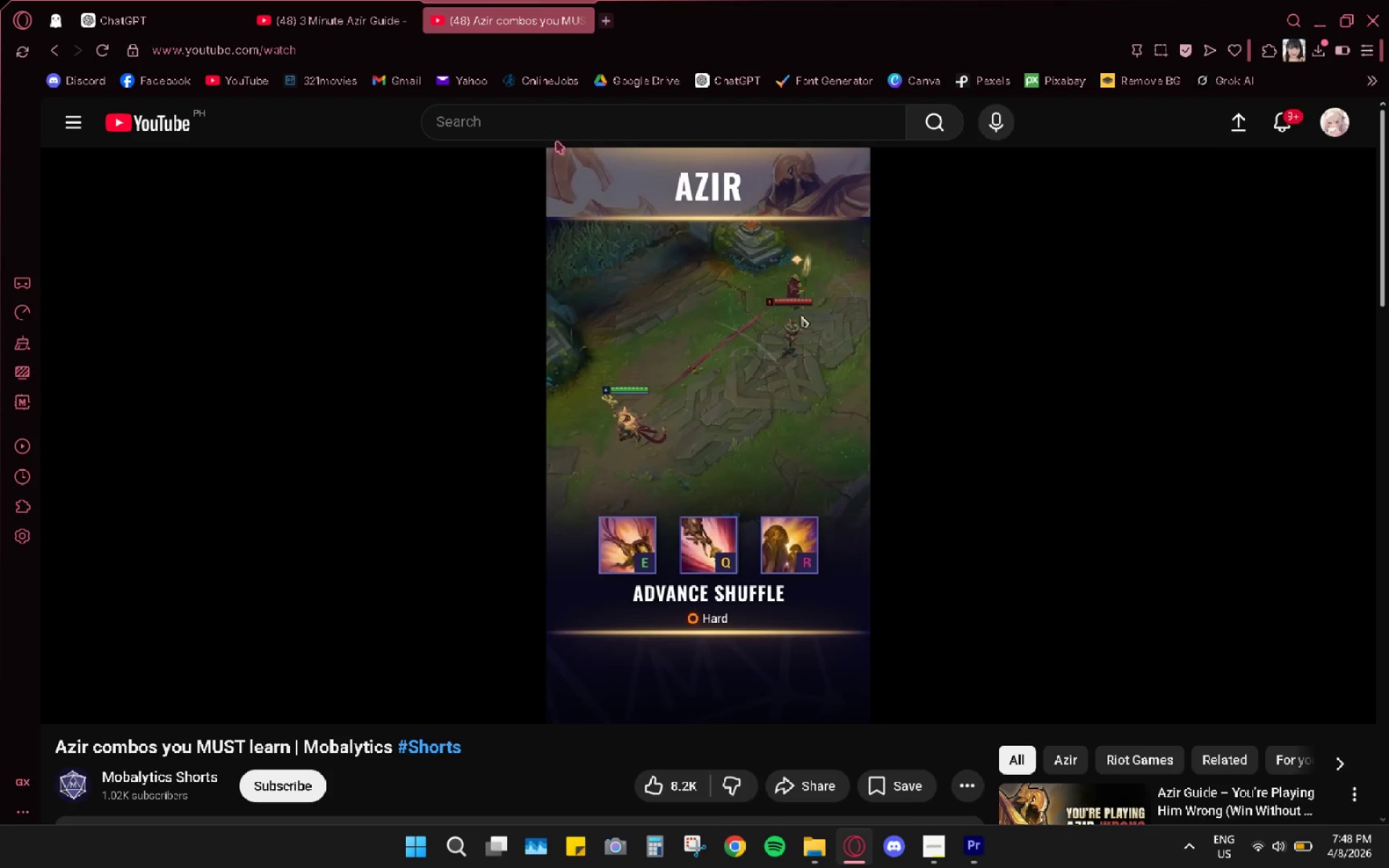 
left_click([723, 355])
 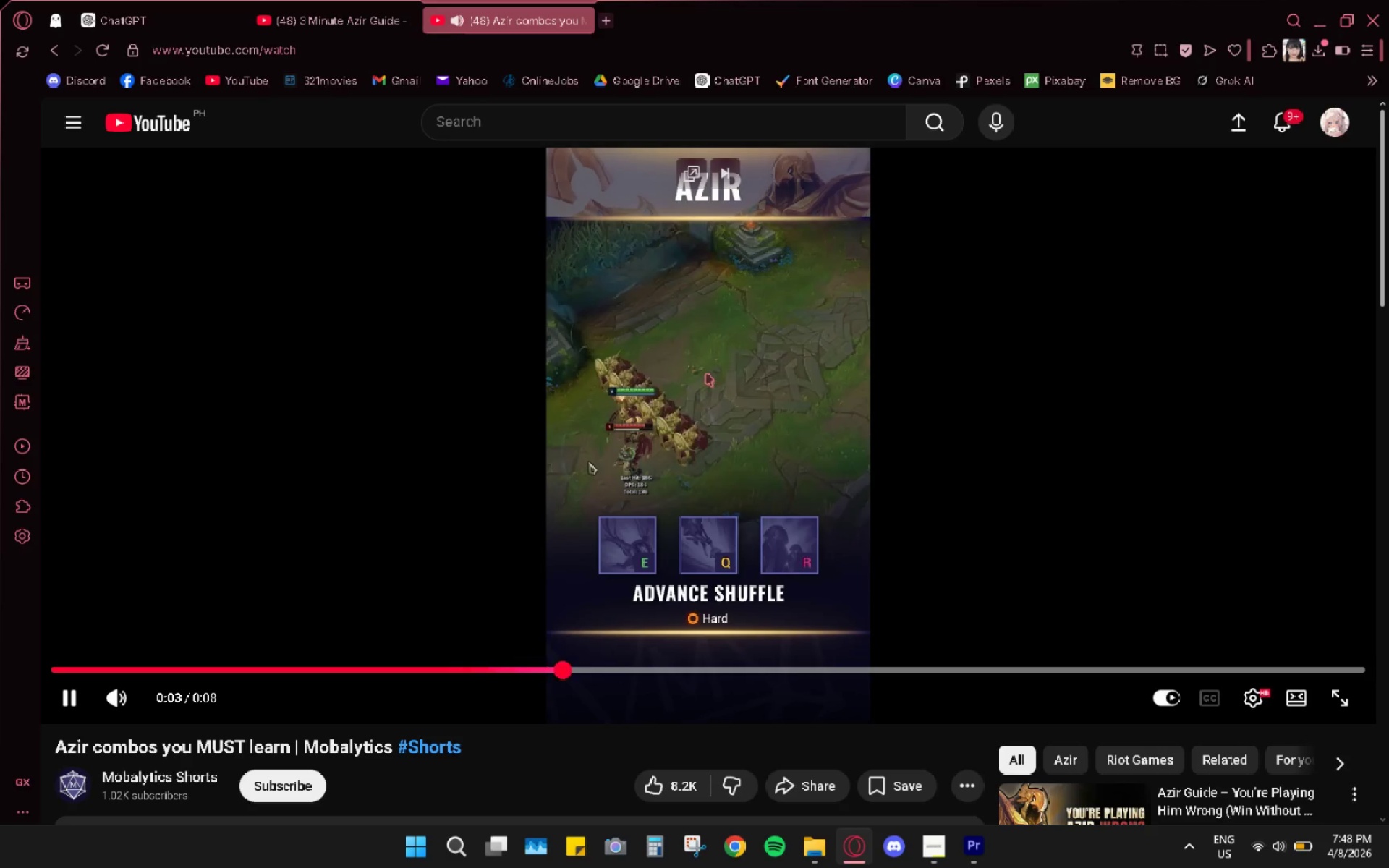 
left_click([718, 461])
 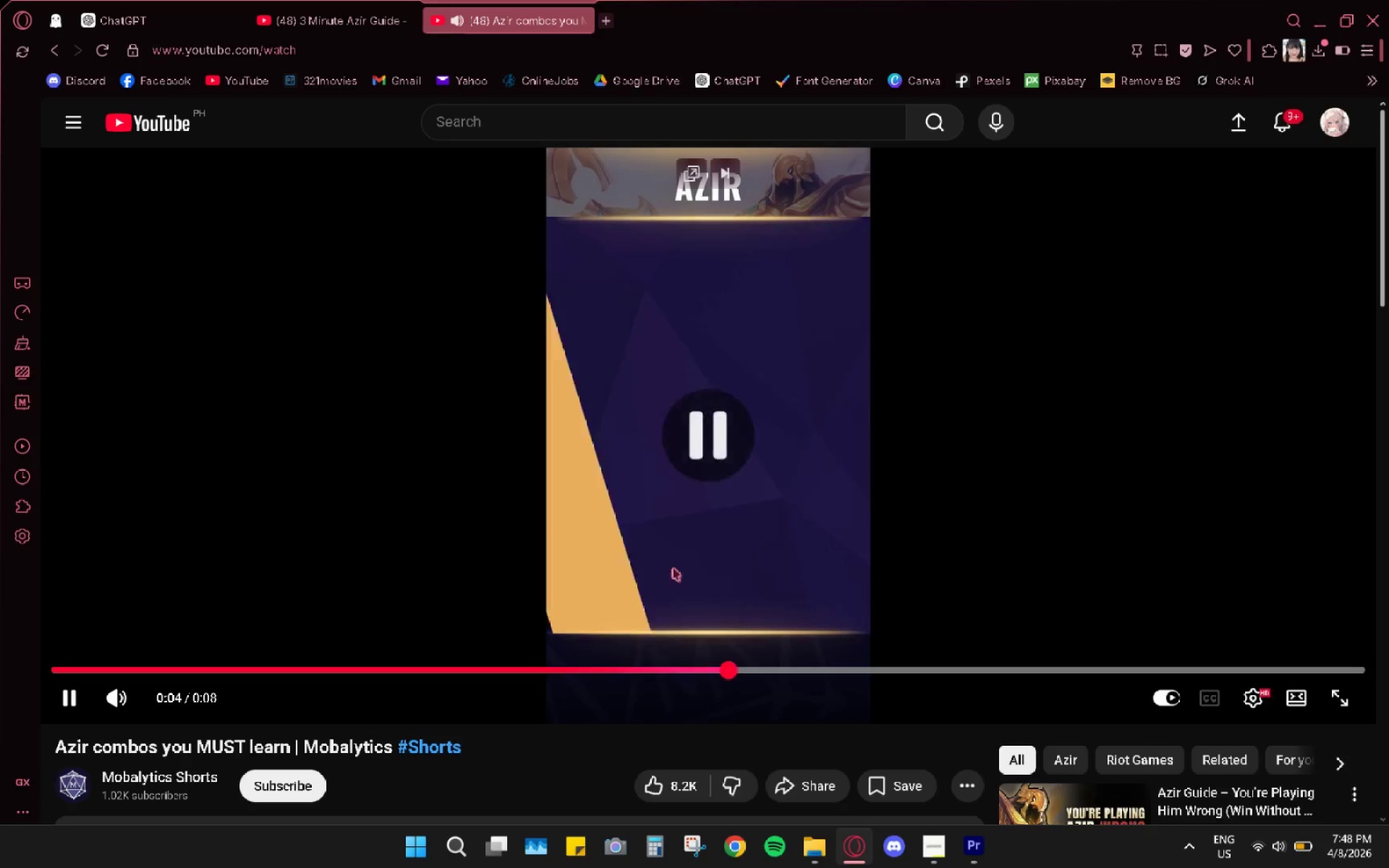 
mouse_move([661, 563])
 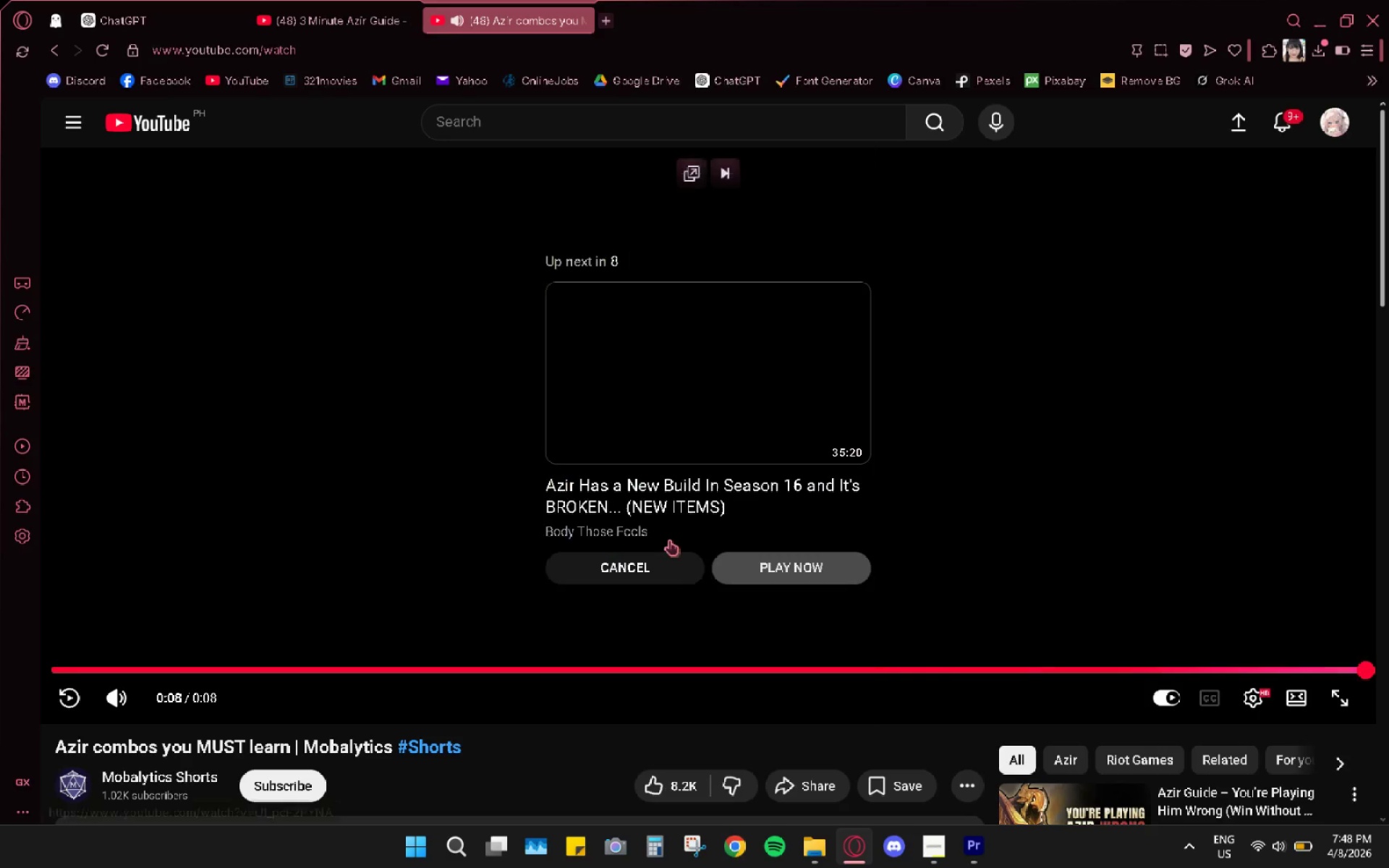 
wait(5.04)
 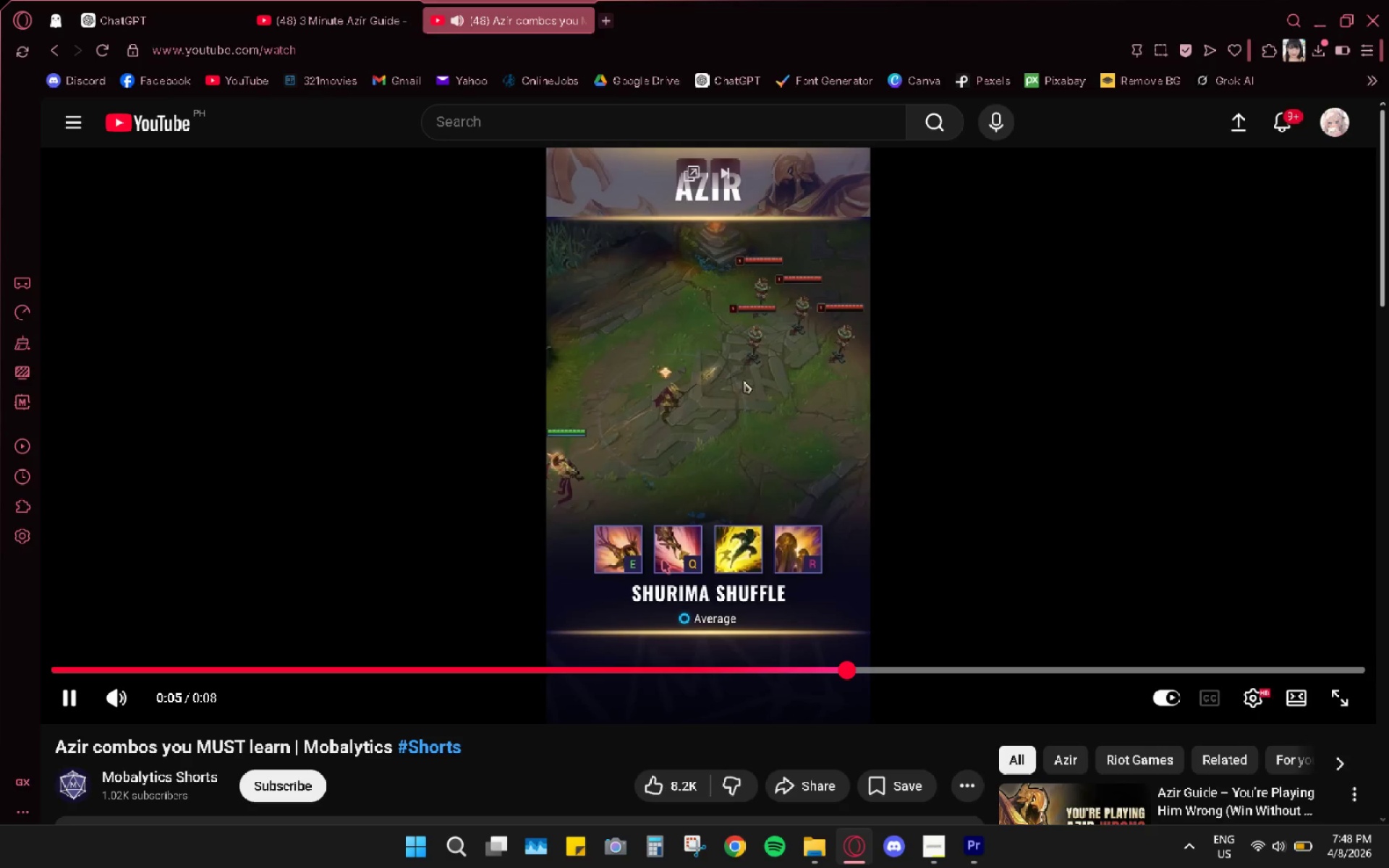 
left_click([613, 563])
 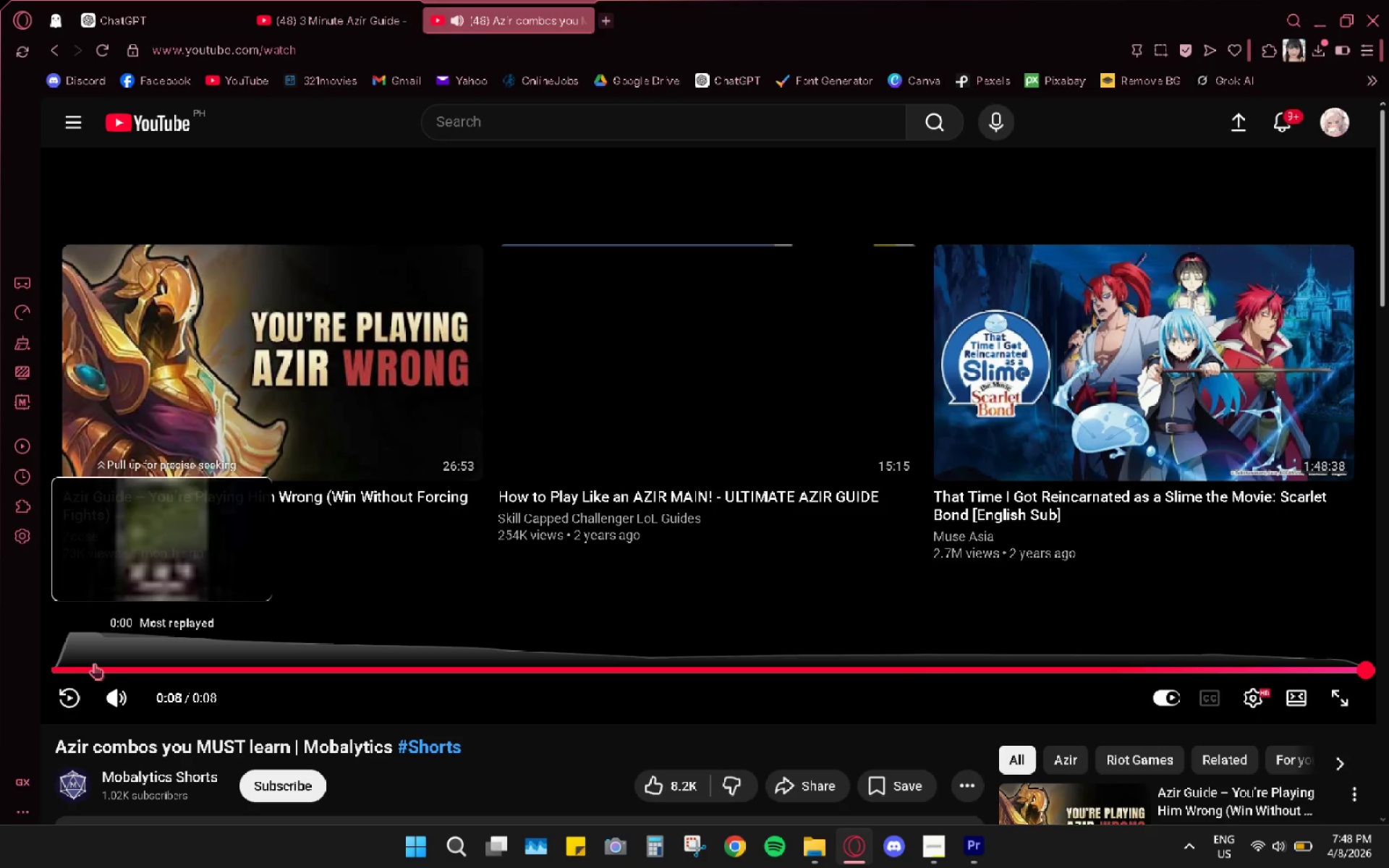 
left_click_drag(start_coordinate=[58, 672], to_coordinate=[35, 671])
 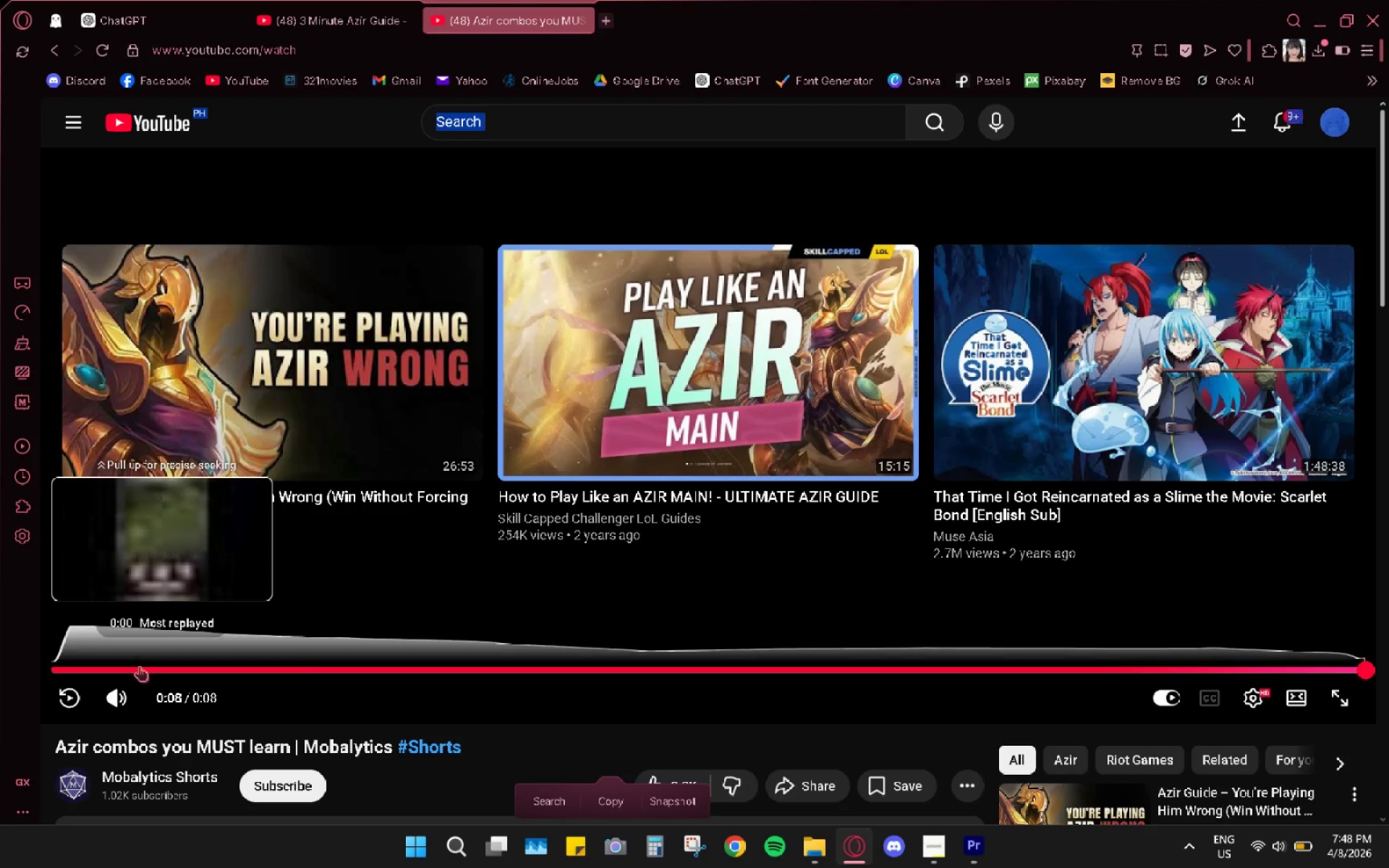 
left_click_drag(start_coordinate=[130, 674], to_coordinate=[0, 663])
 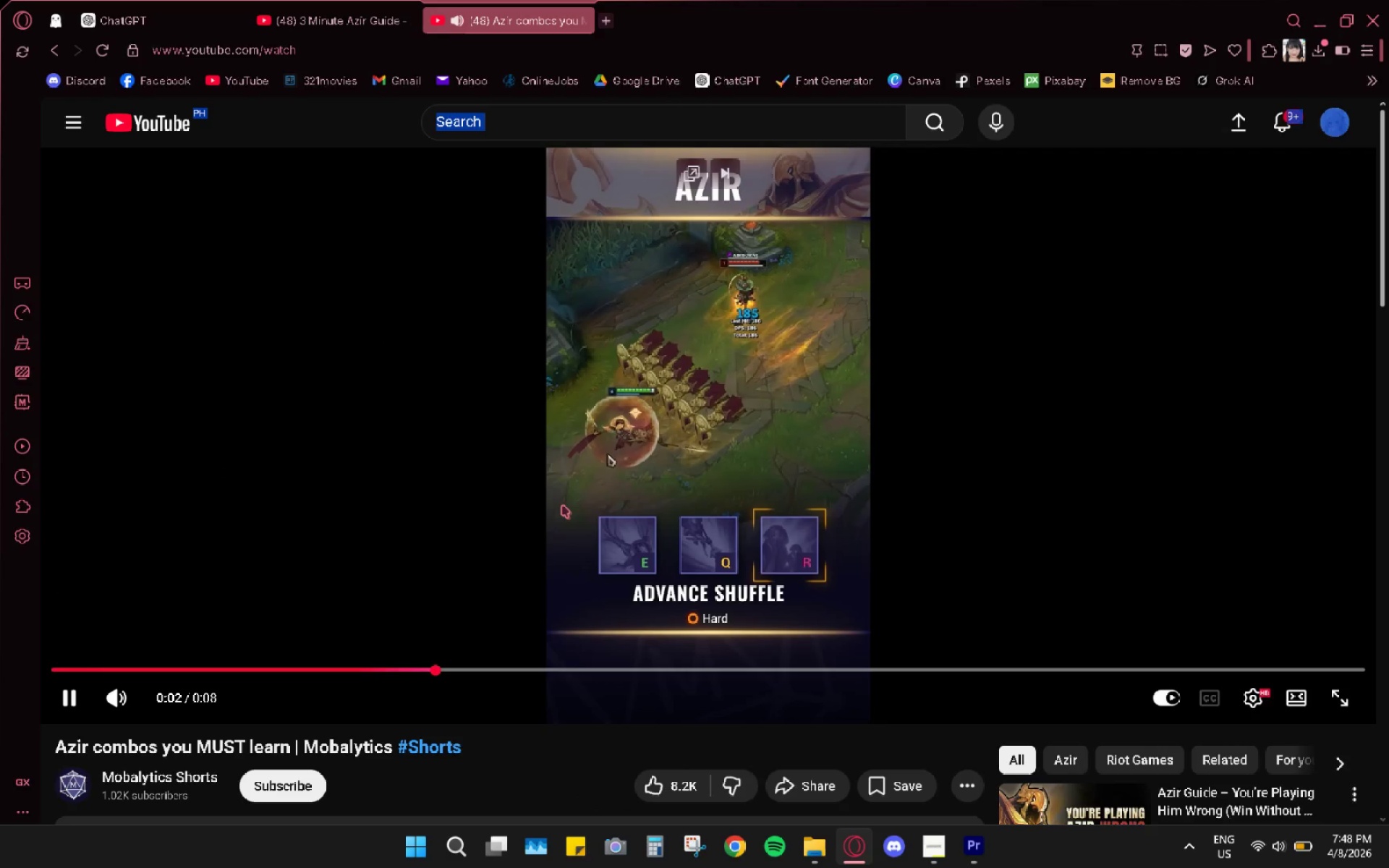 
left_click([562, 505])
 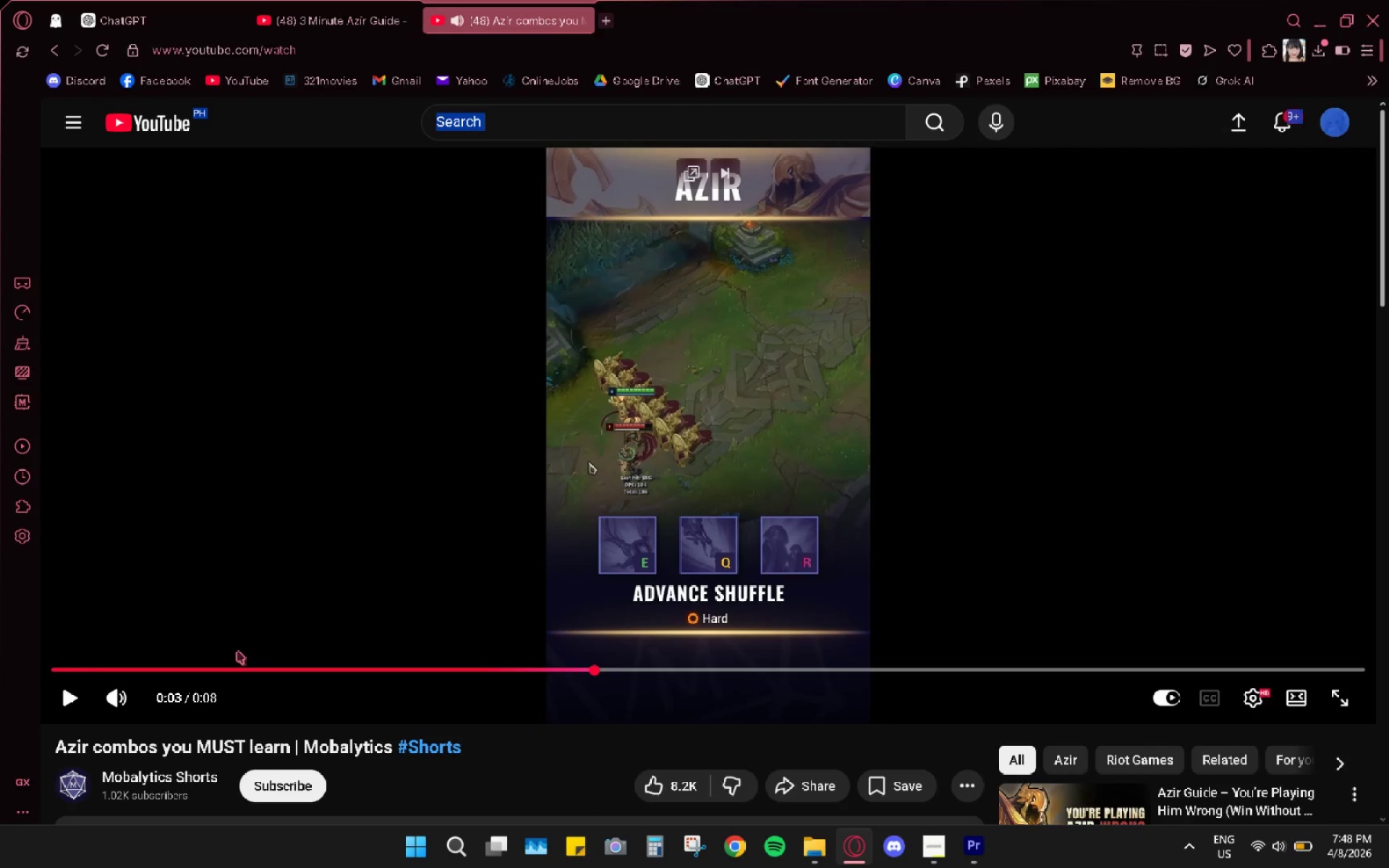 
left_click_drag(start_coordinate=[115, 669], to_coordinate=[0, 672])
 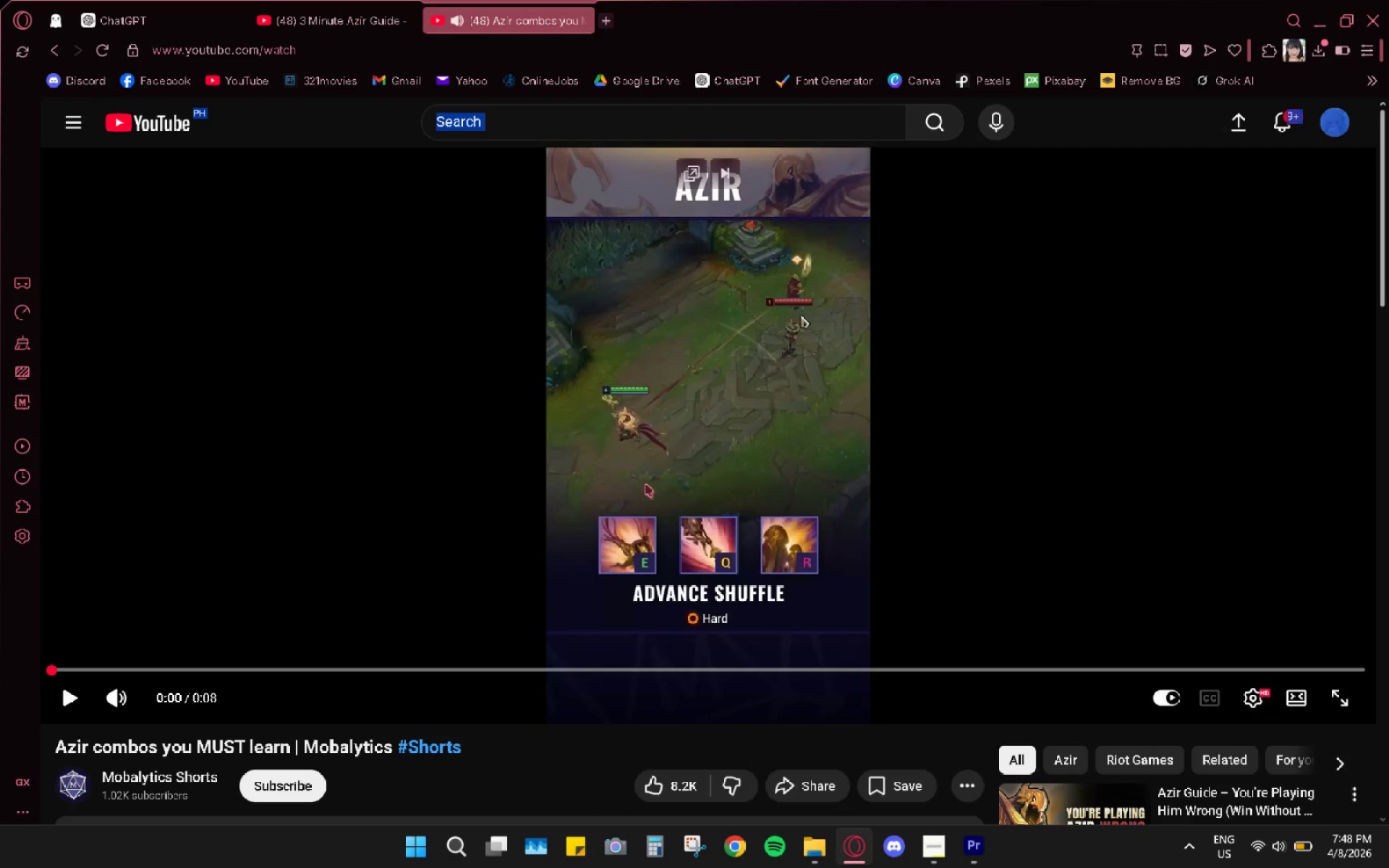 
left_click([645, 484])
 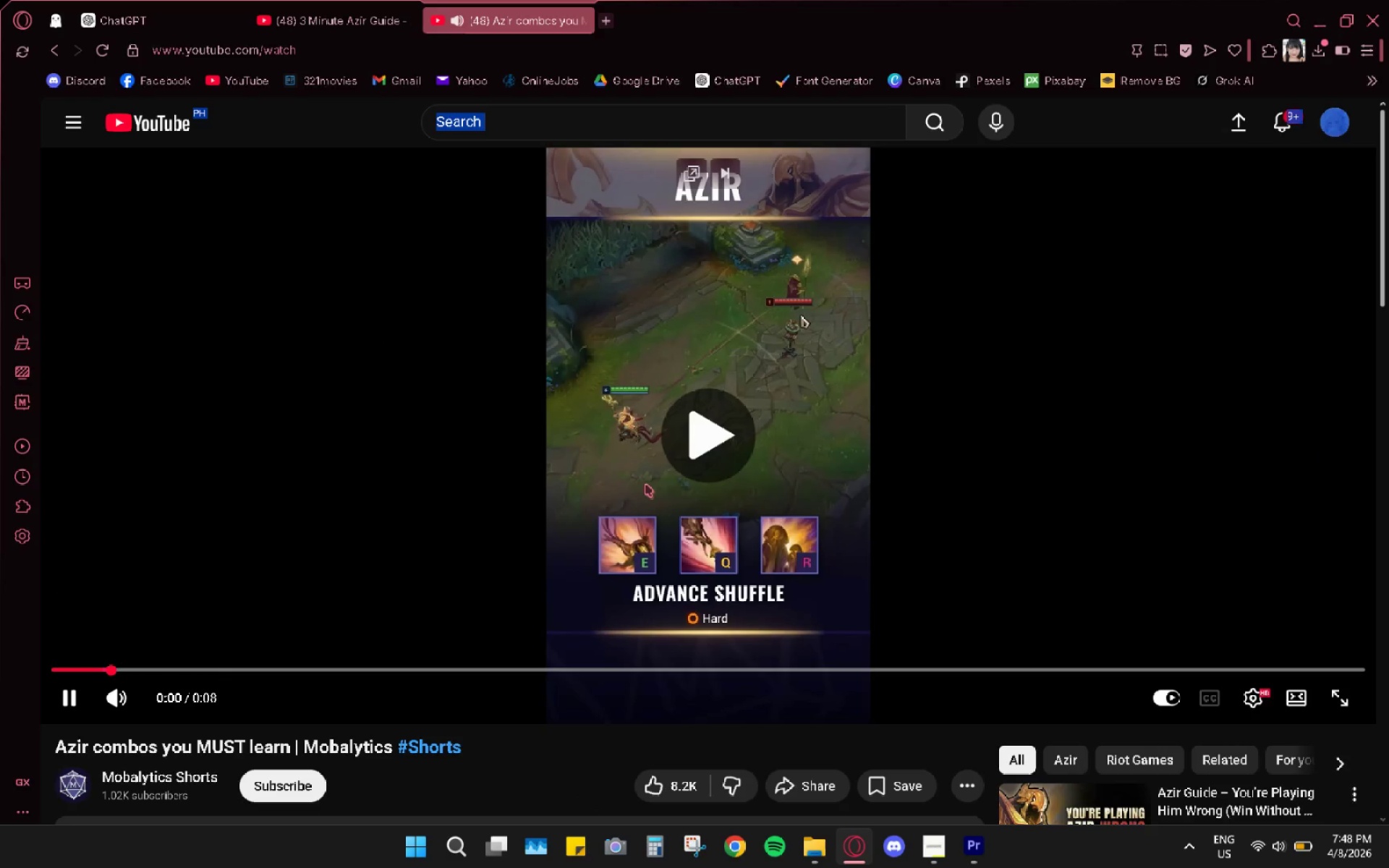 
left_click([645, 484])
 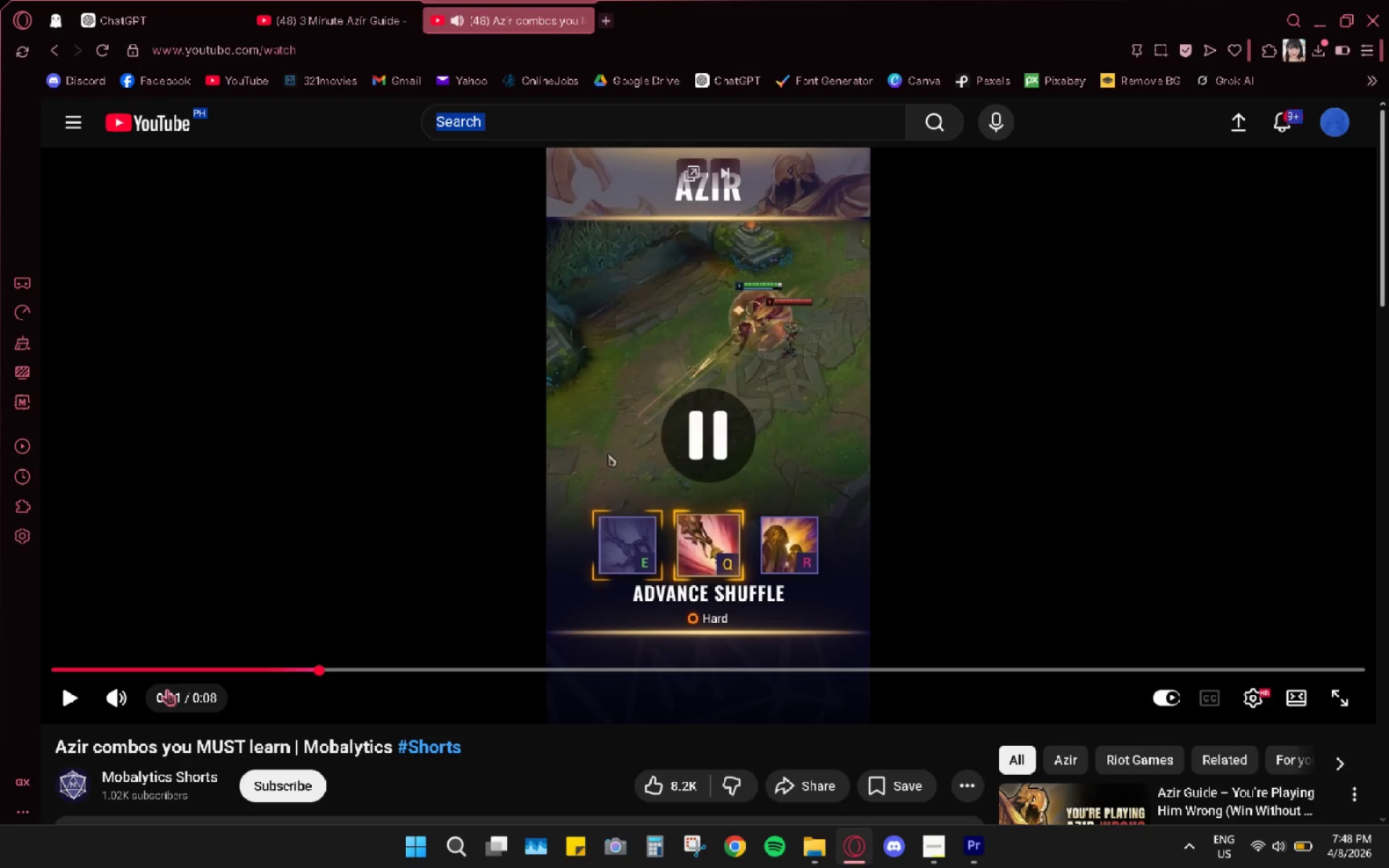 
left_click_drag(start_coordinate=[111, 663], to_coordinate=[0, 655])
 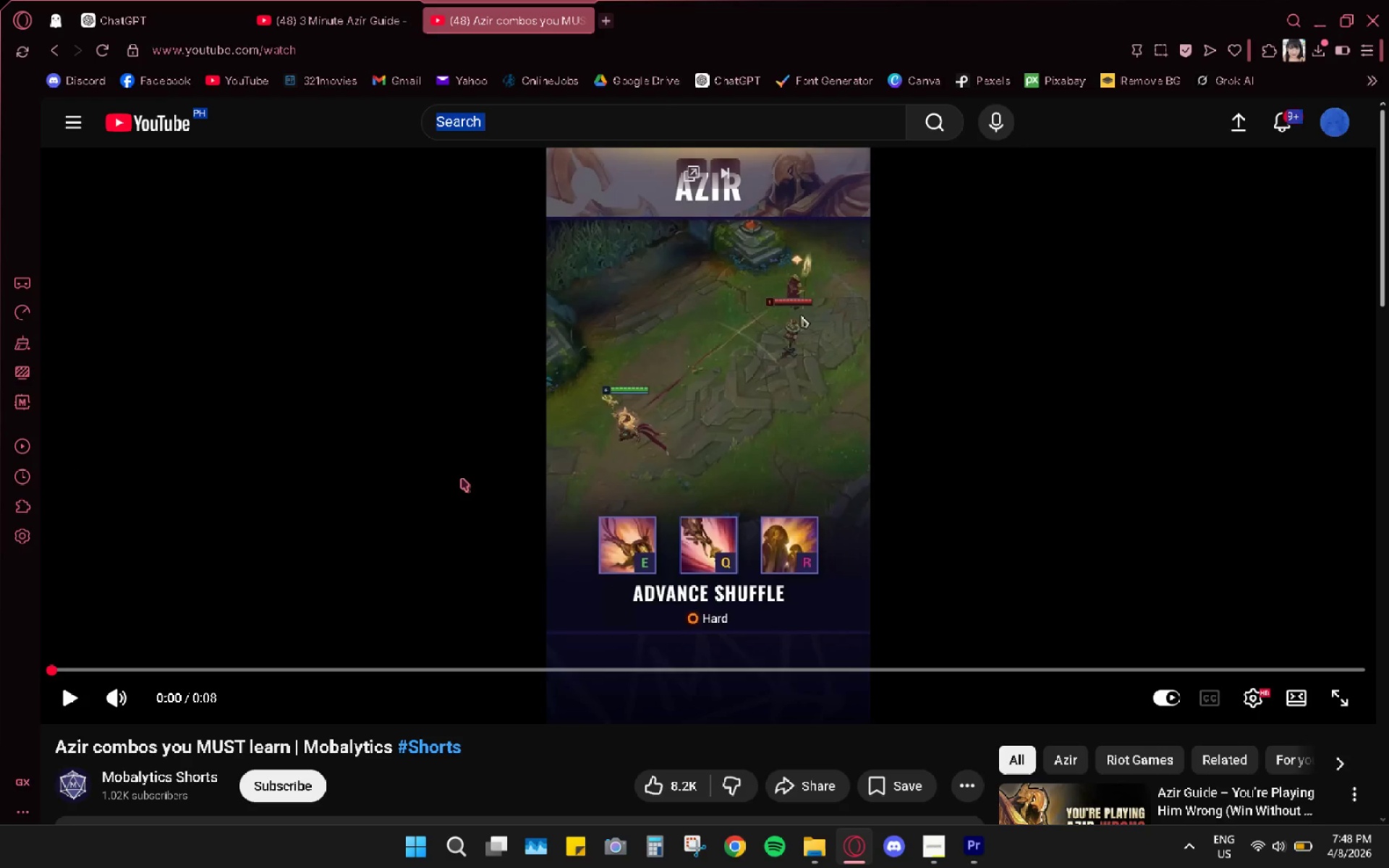 
wait(9.62)
 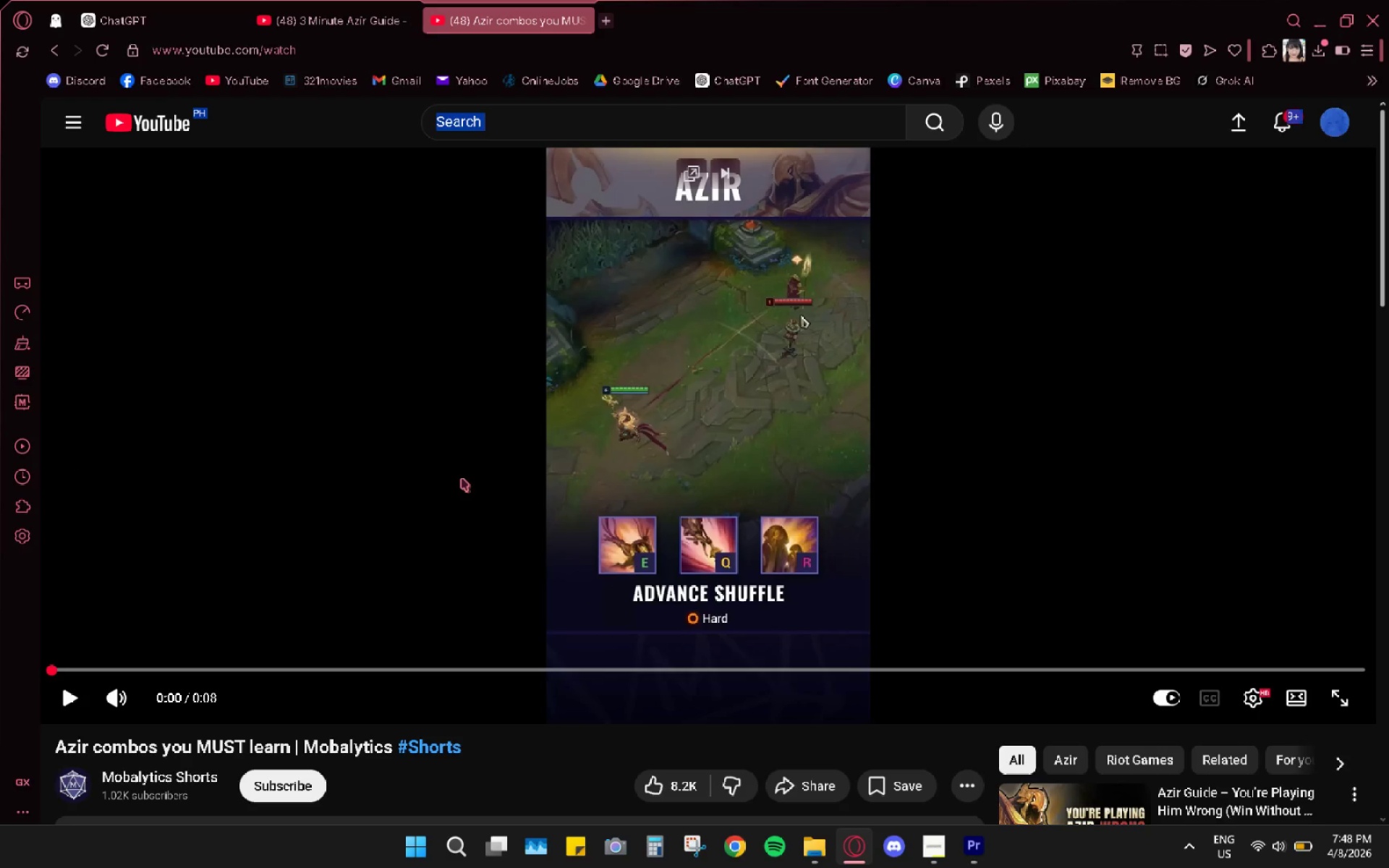 
scroll: coordinate [1267, 665], scroll_direction: down, amount: 3.0
 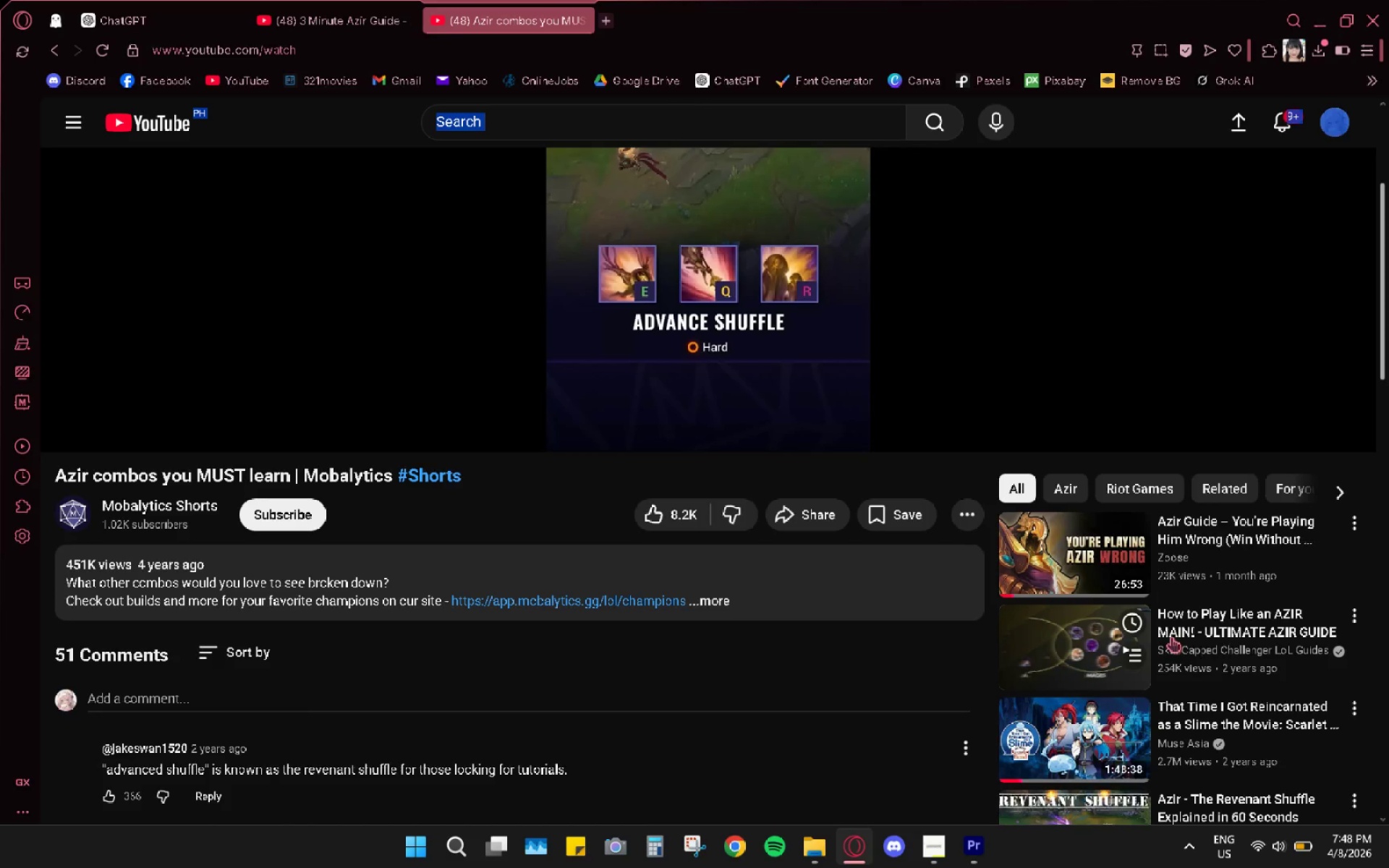 
scroll: coordinate [996, 519], scroll_direction: up, amount: 5.0
 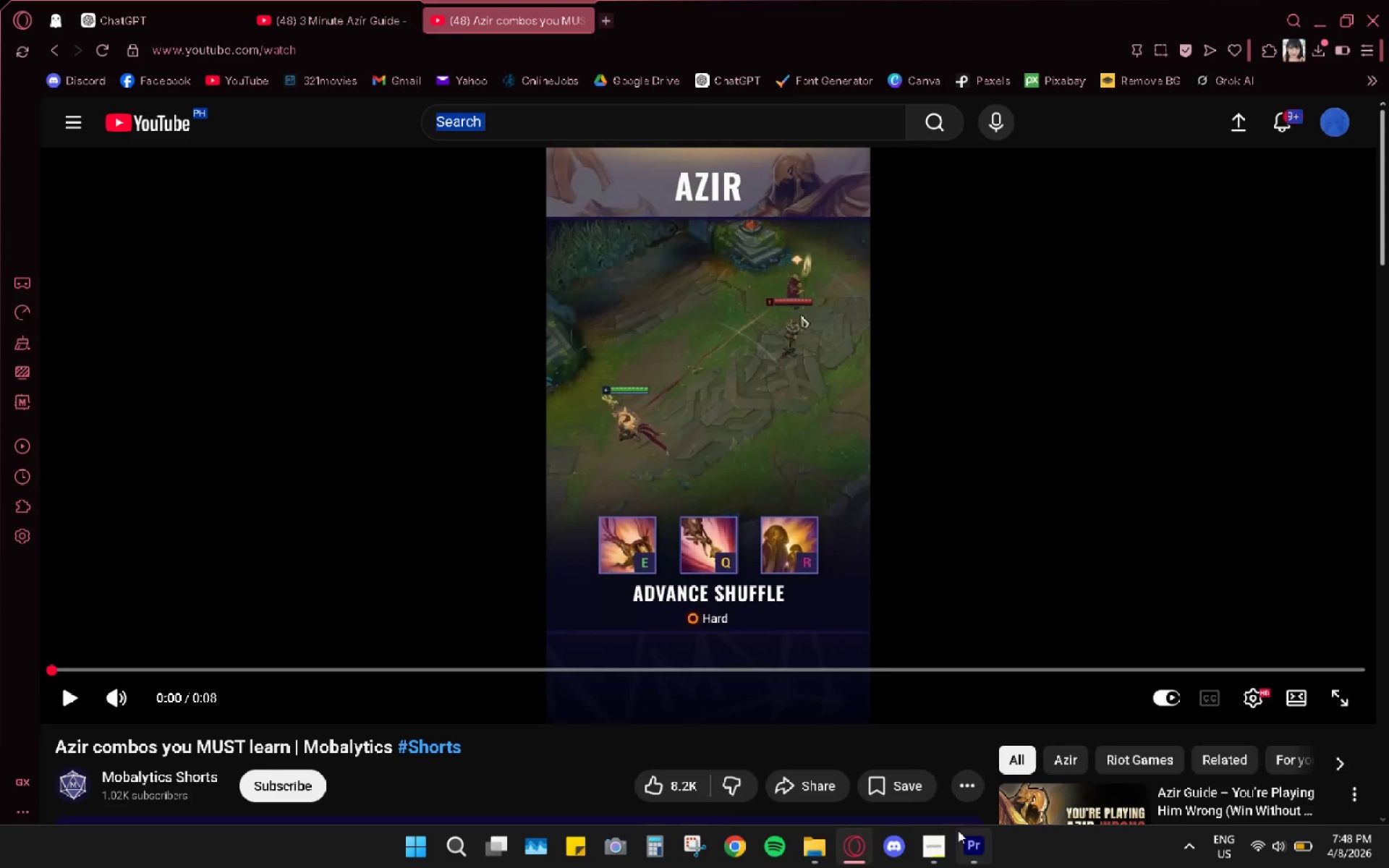 
left_click([967, 840])
 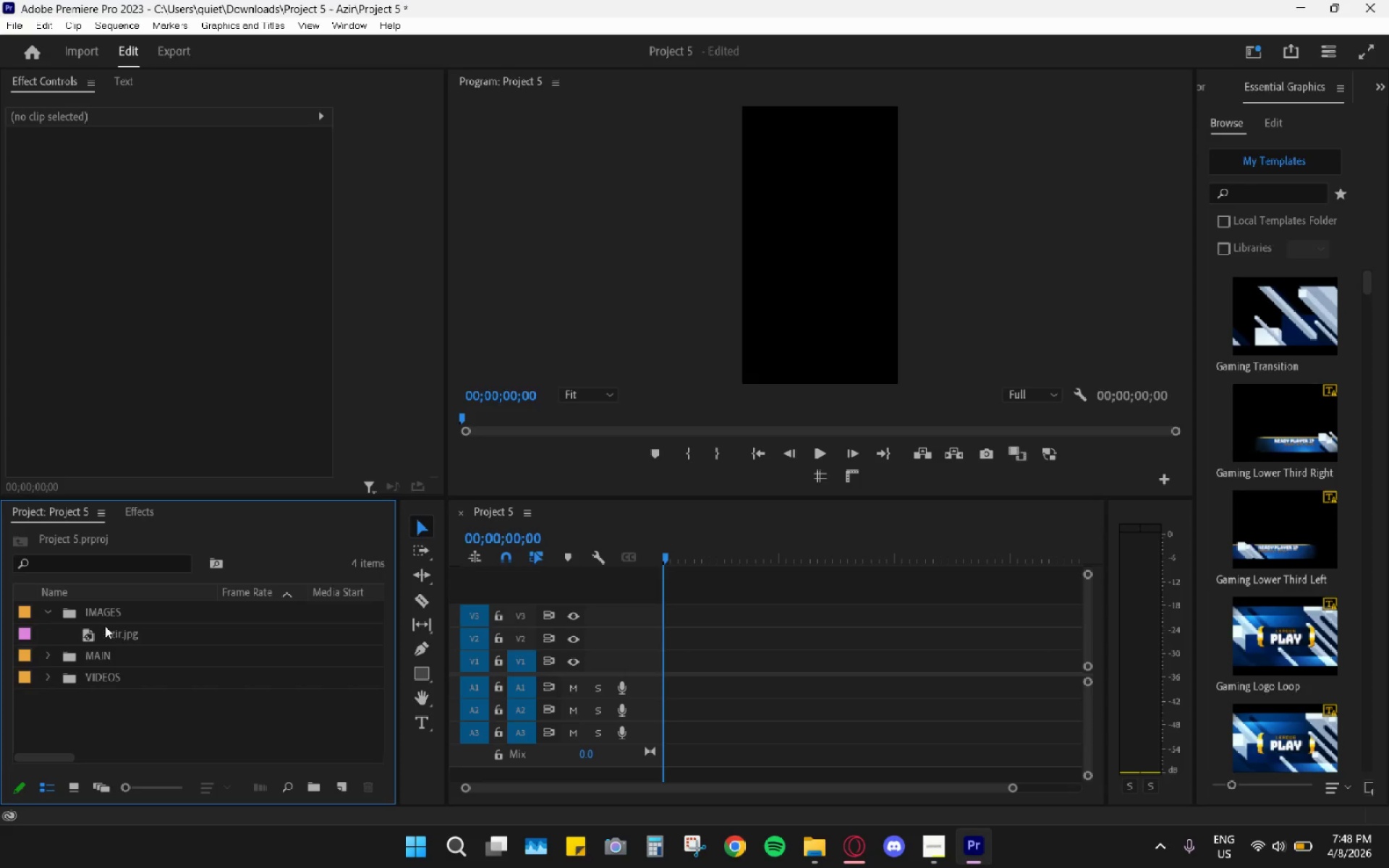 
left_click_drag(start_coordinate=[116, 634], to_coordinate=[663, 635])
 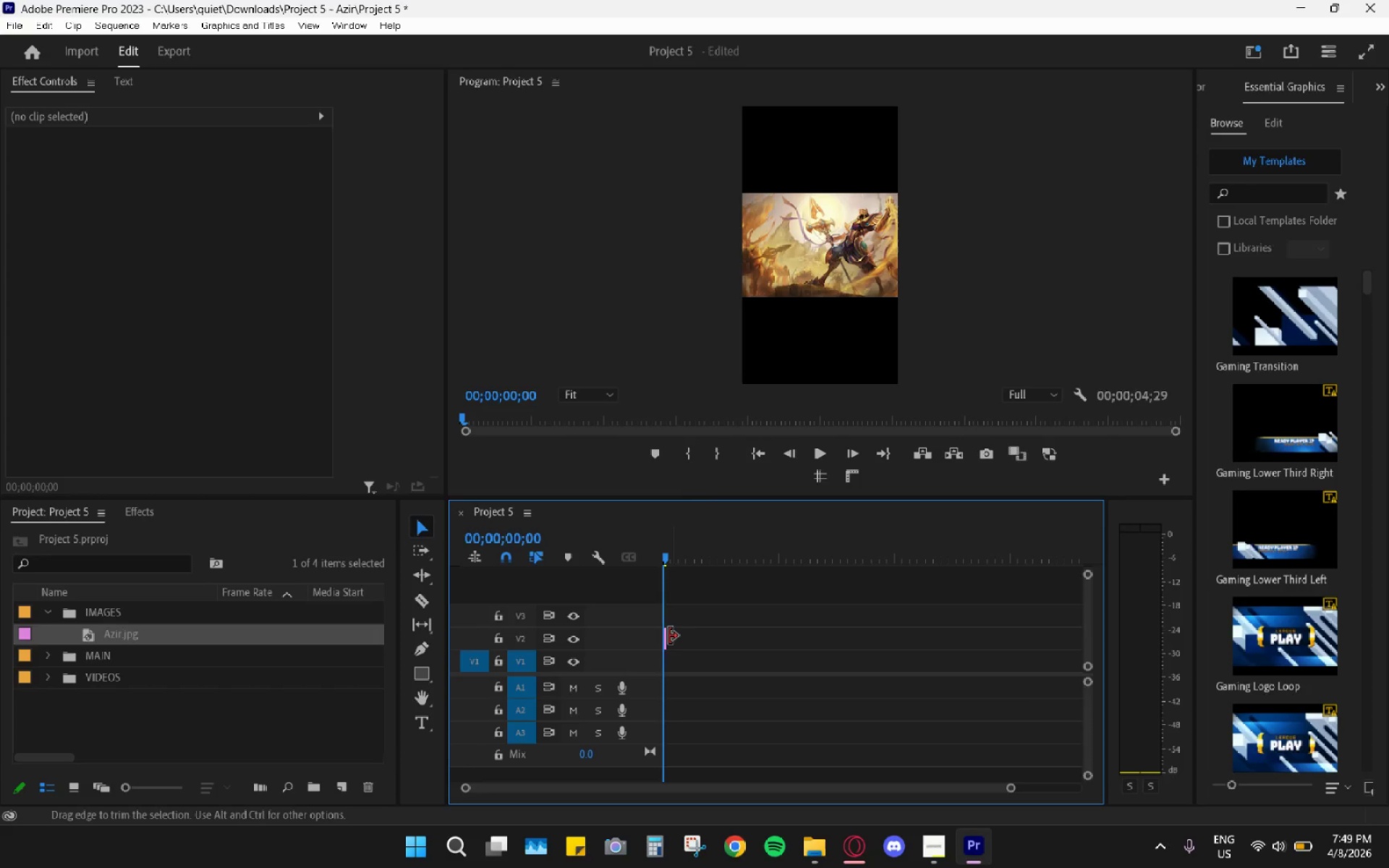 
left_click_drag(start_coordinate=[669, 636], to_coordinate=[904, 647])
 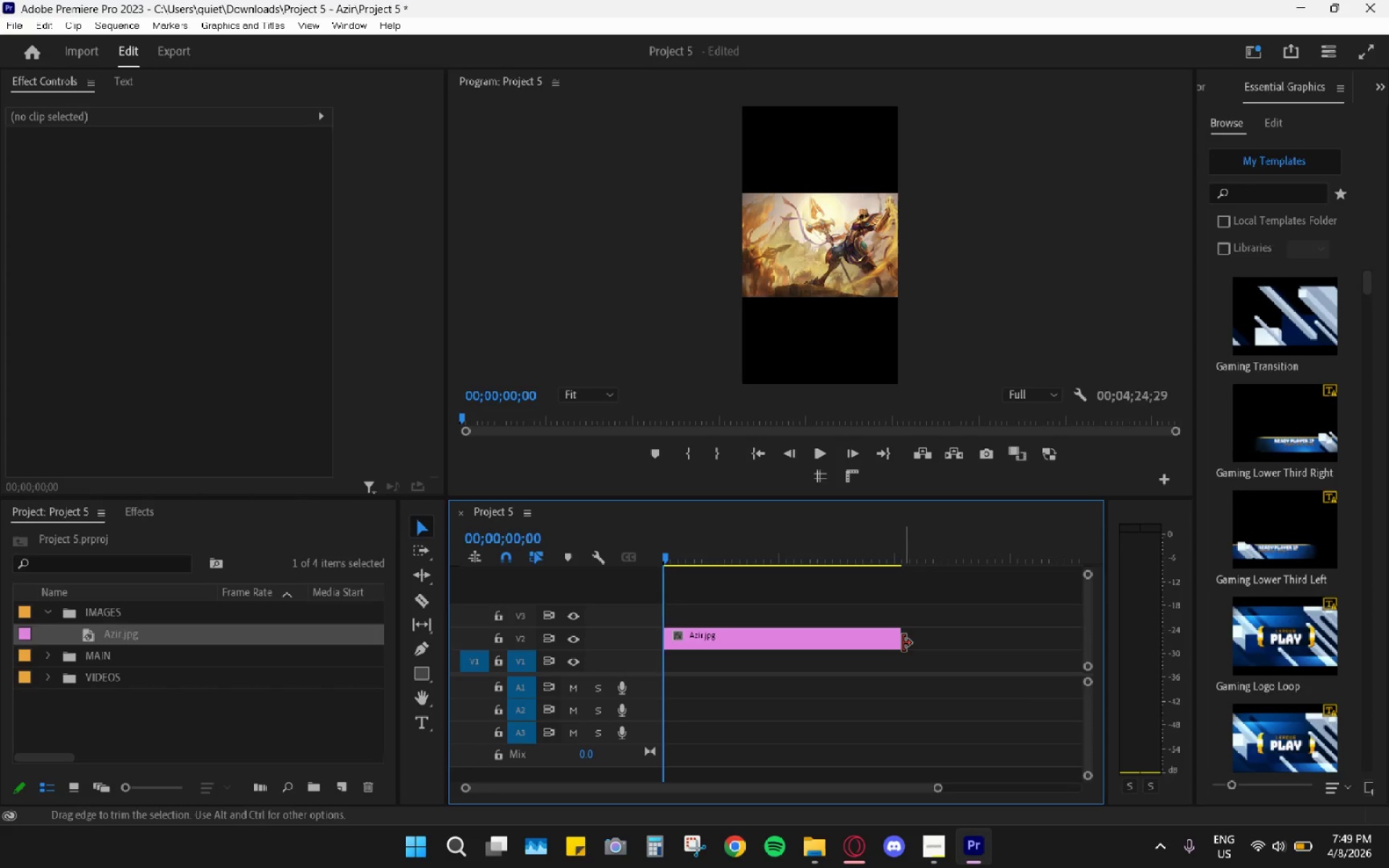 
left_click_drag(start_coordinate=[903, 642], to_coordinate=[992, 637])
 